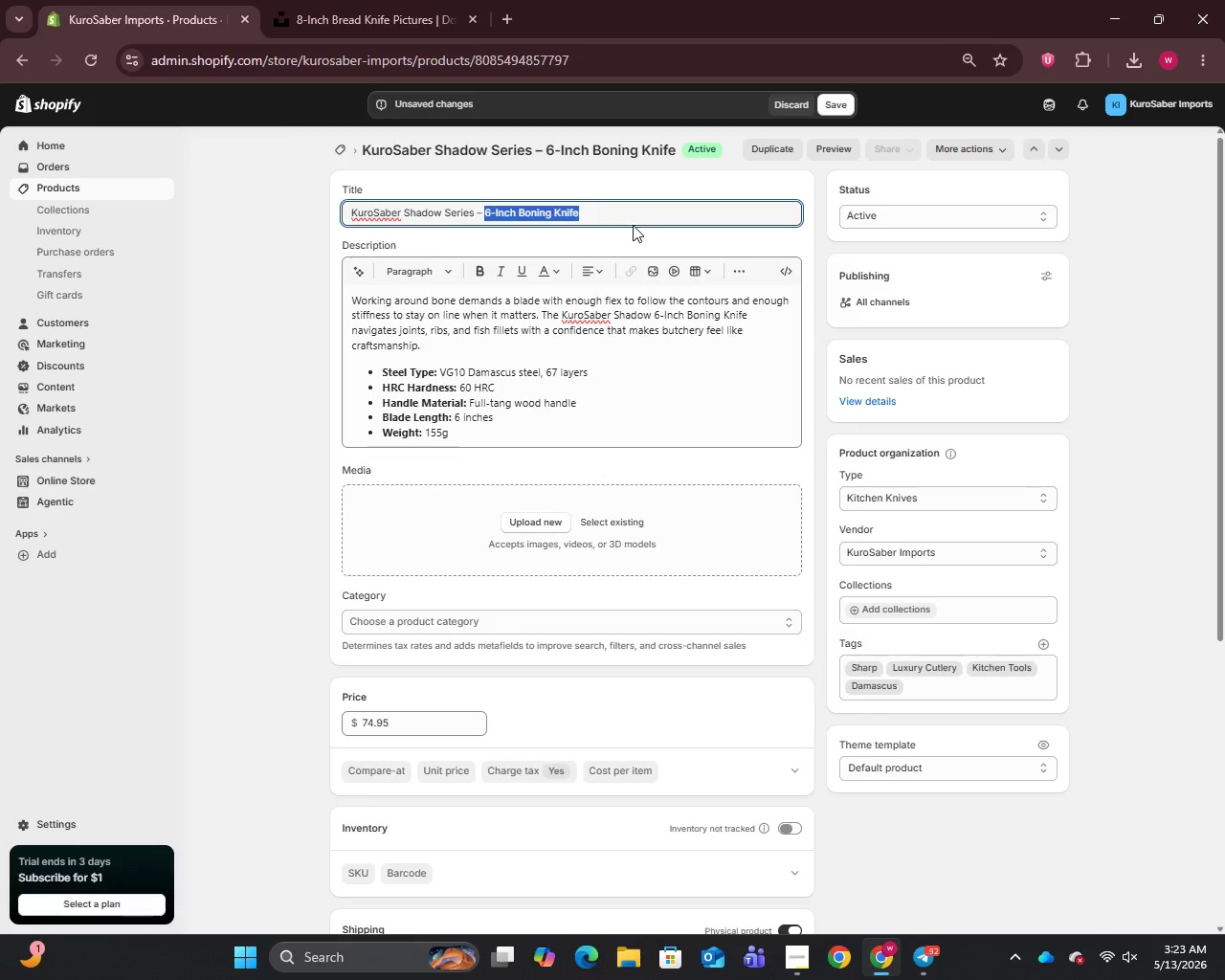 
hold_key(key=ControlLeft, duration=0.8)
 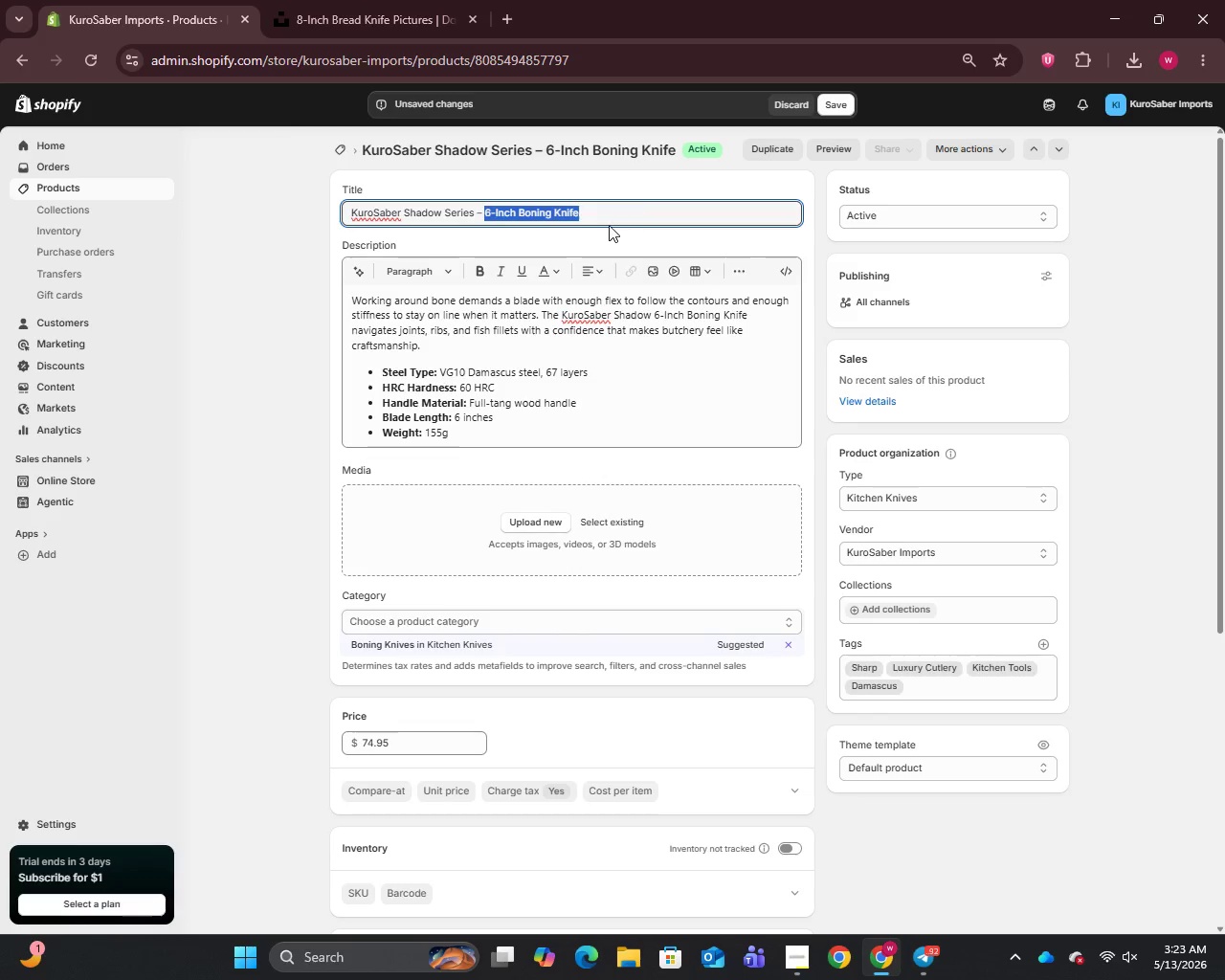 
hold_key(key=C, duration=0.33)
 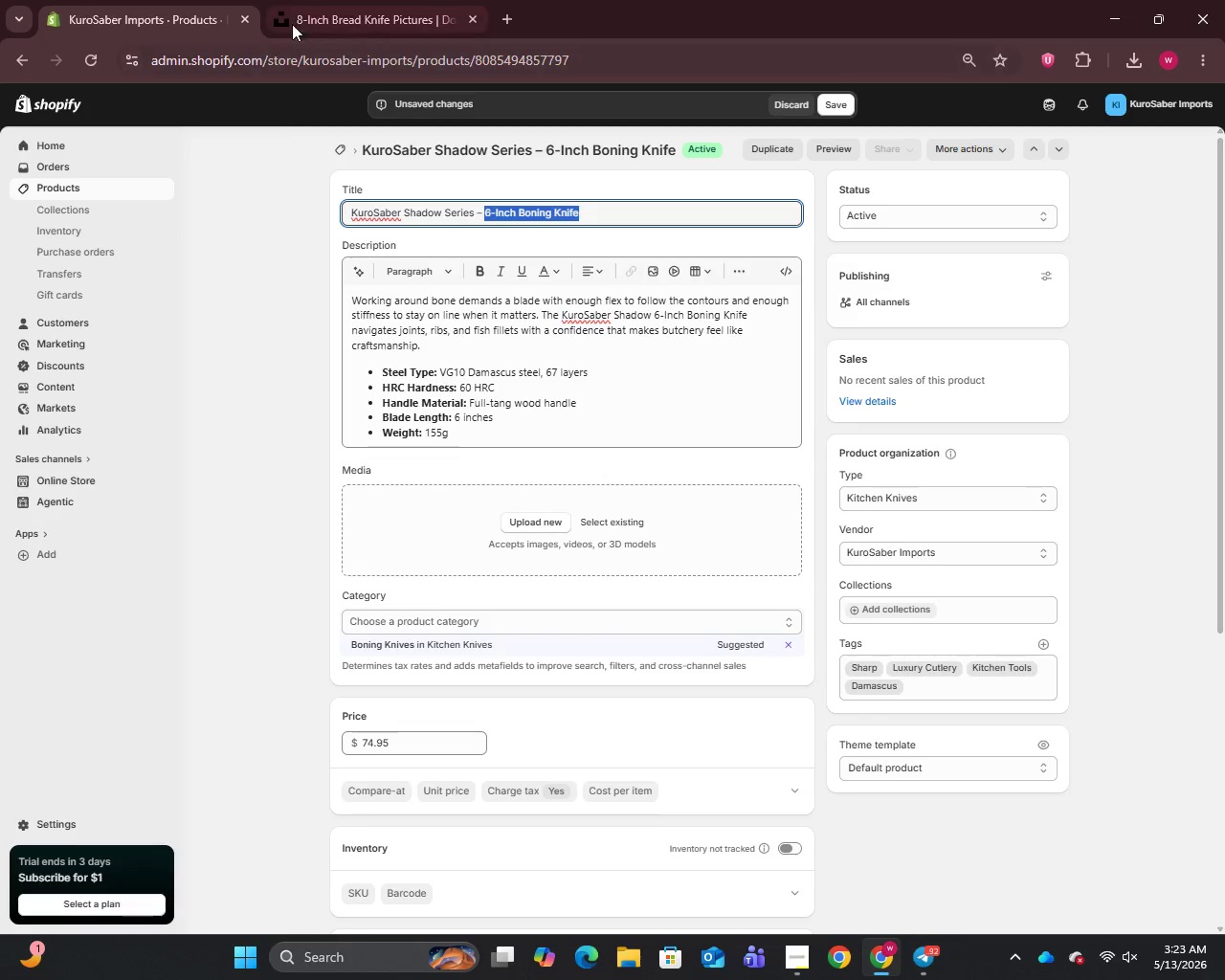 
left_click_drag(start_coordinate=[325, 0], to_coordinate=[329, 8])
 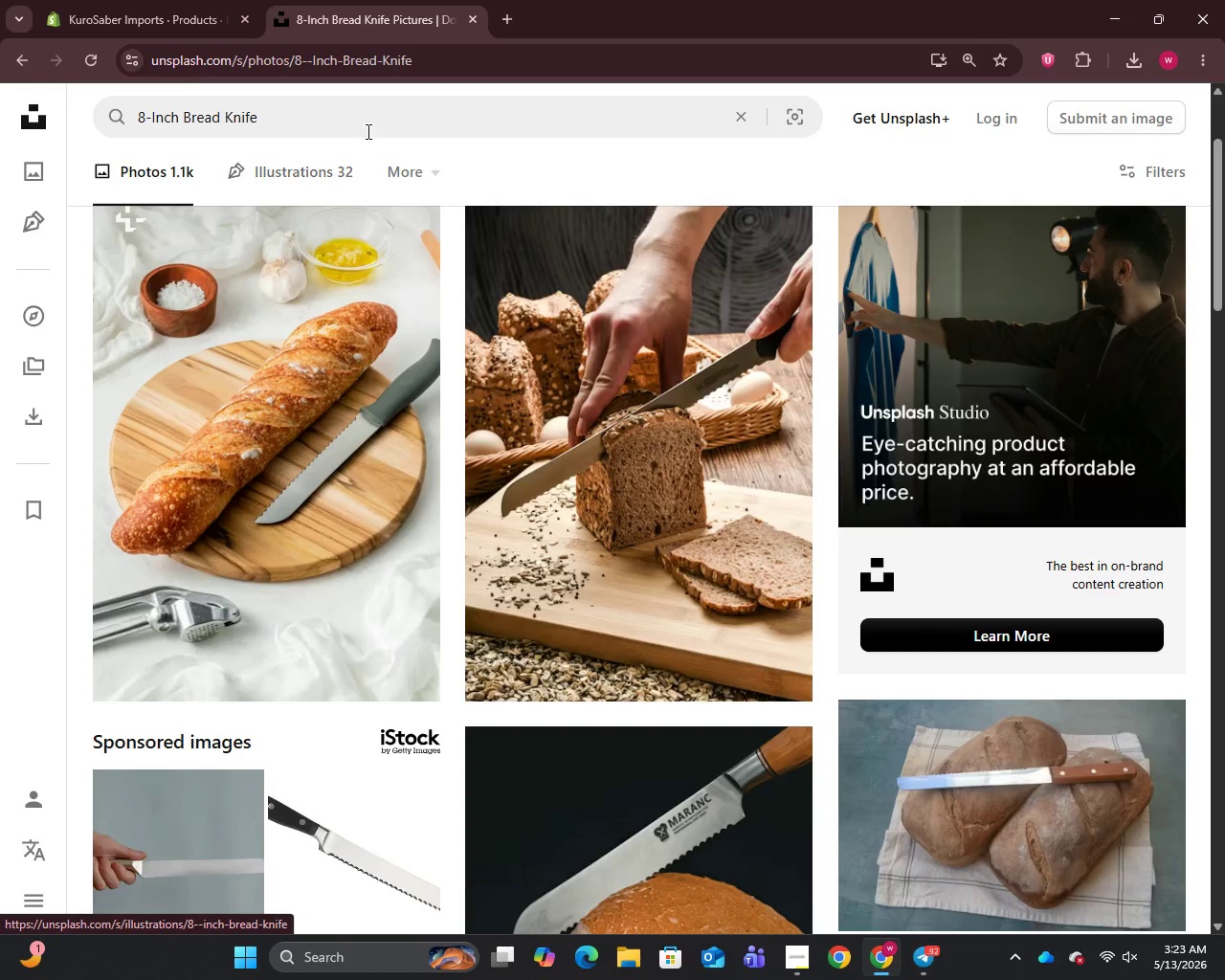 
left_click([365, 128])
 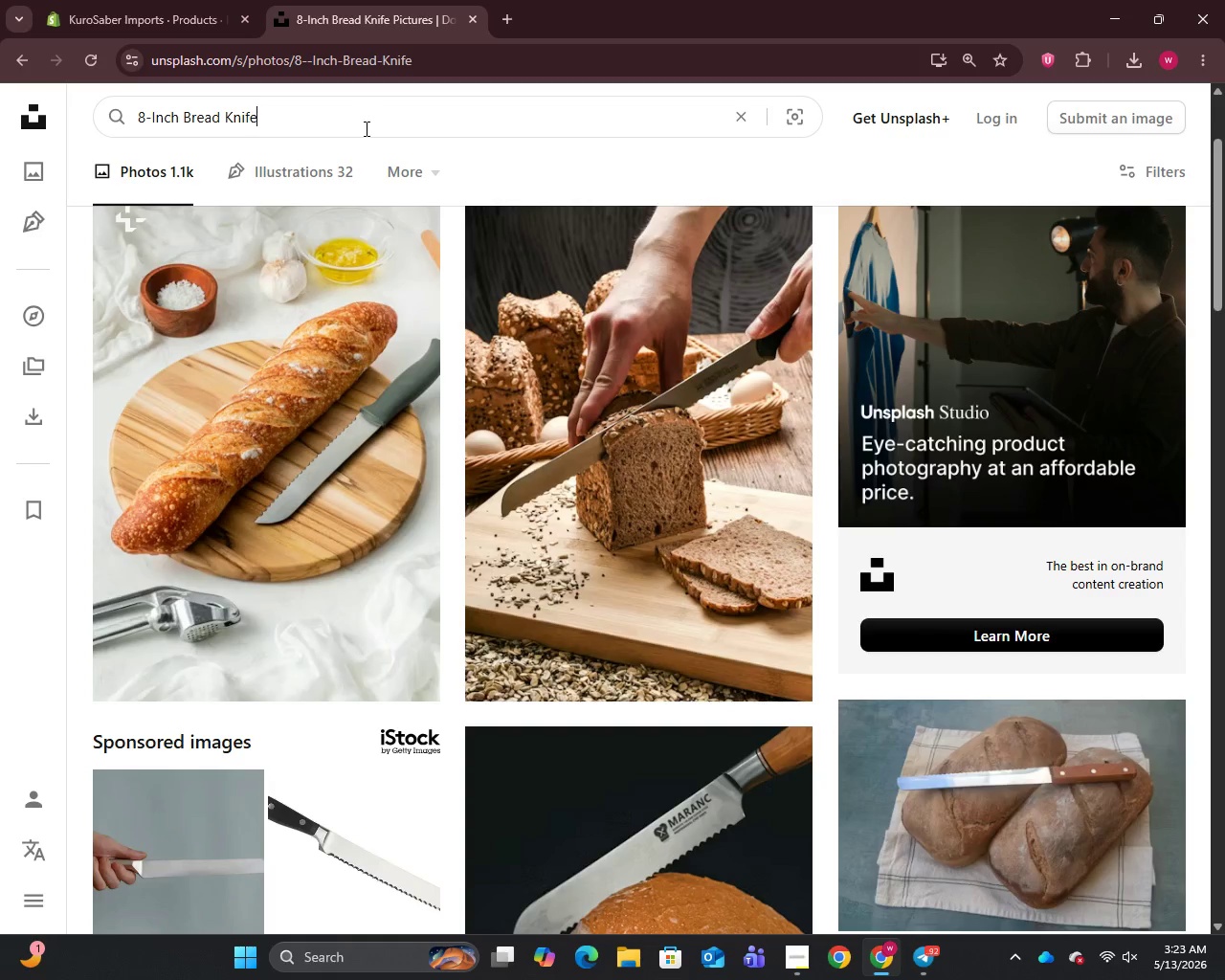 
key(Control+A)
 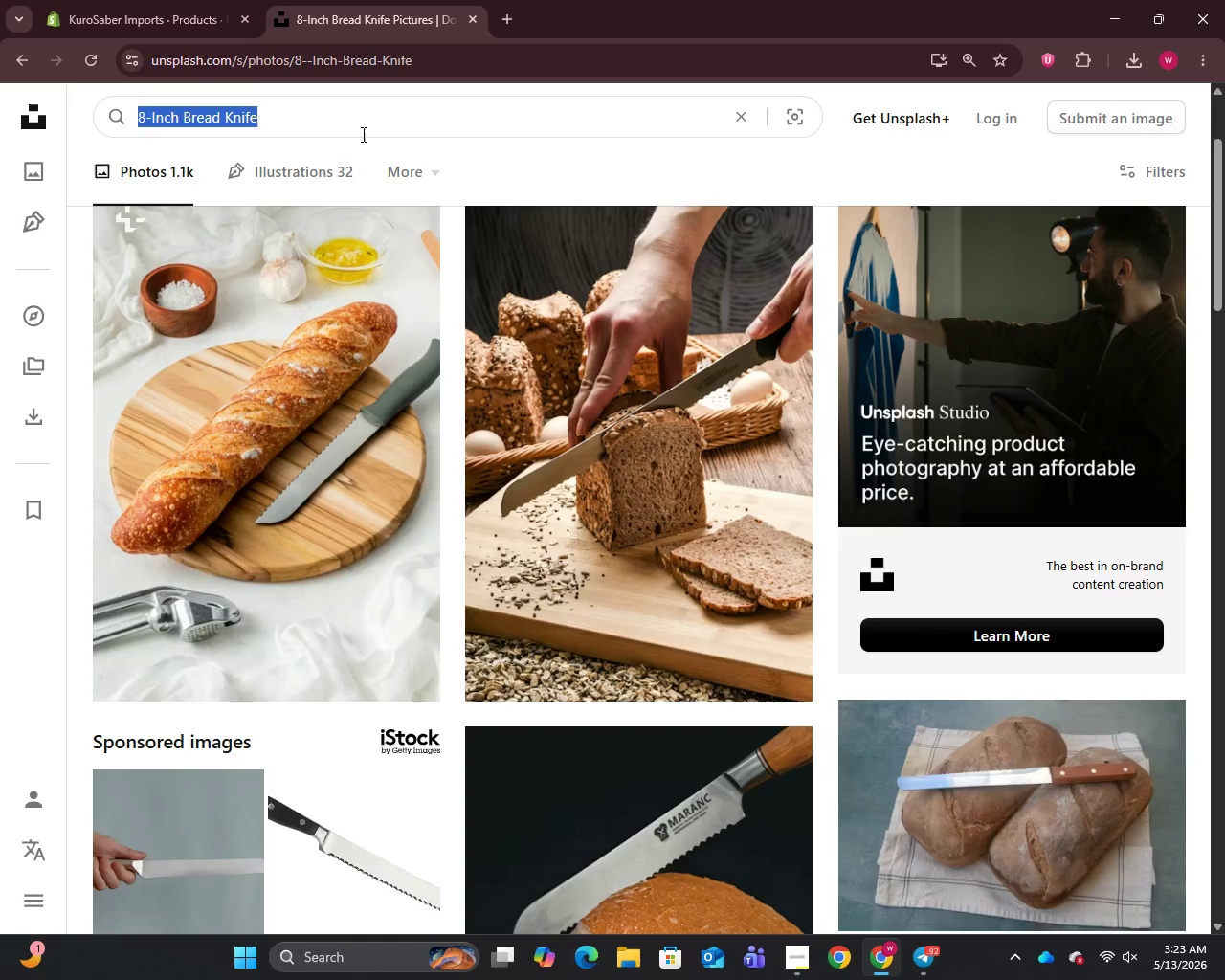 
key(Control+V)
 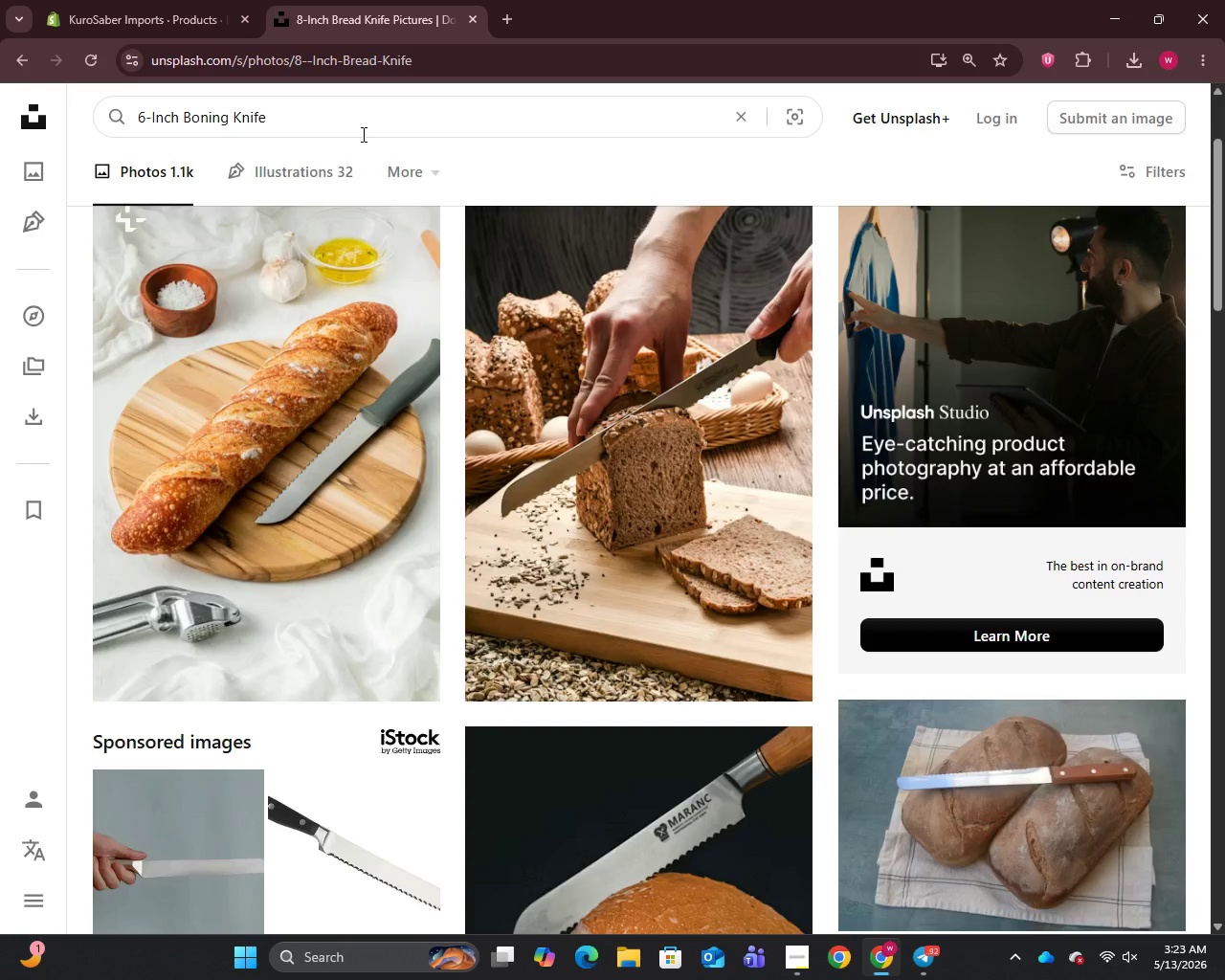 
key(Enter)
 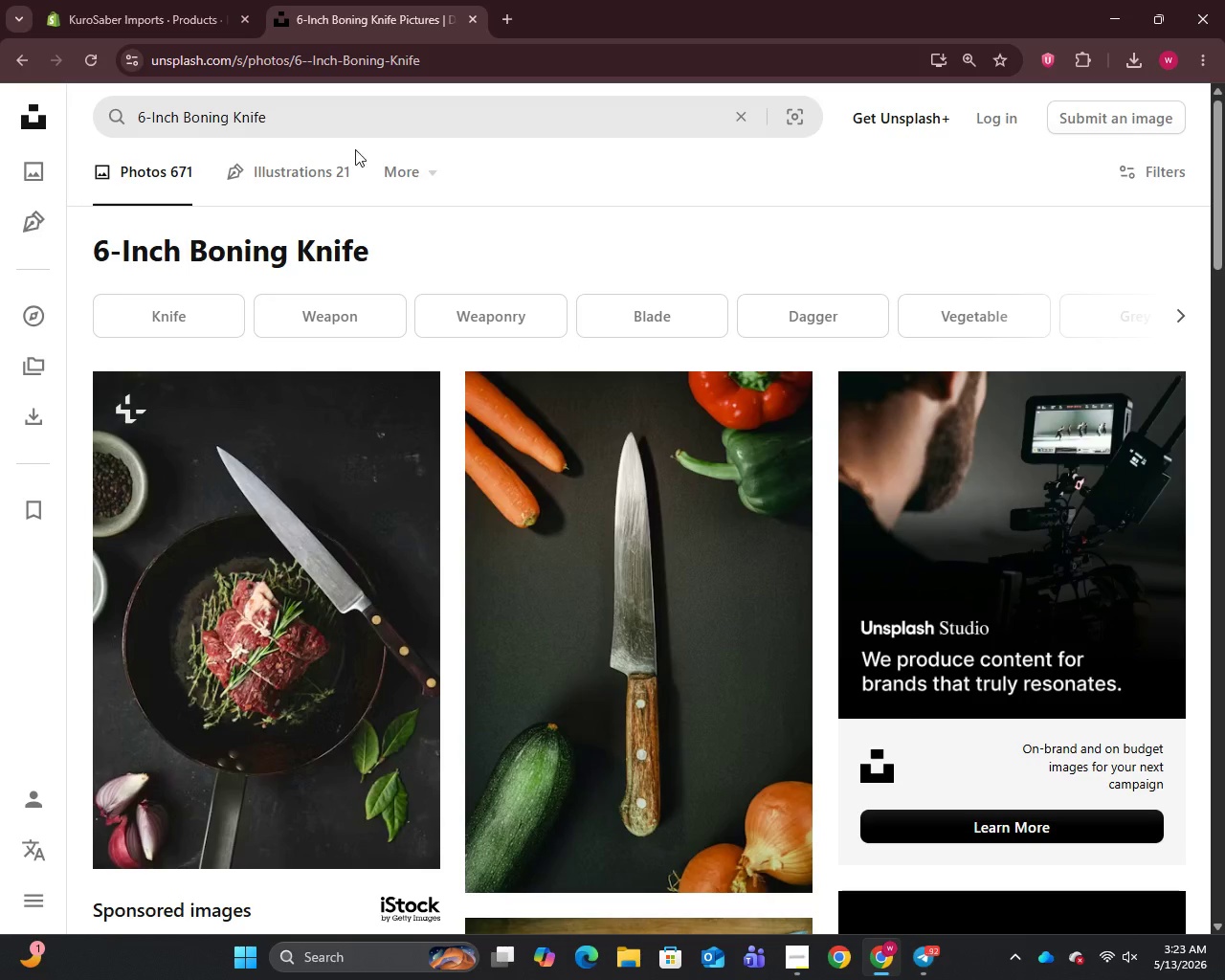 
scroll: coordinate [487, 620], scroll_direction: down, amount: 8.0
 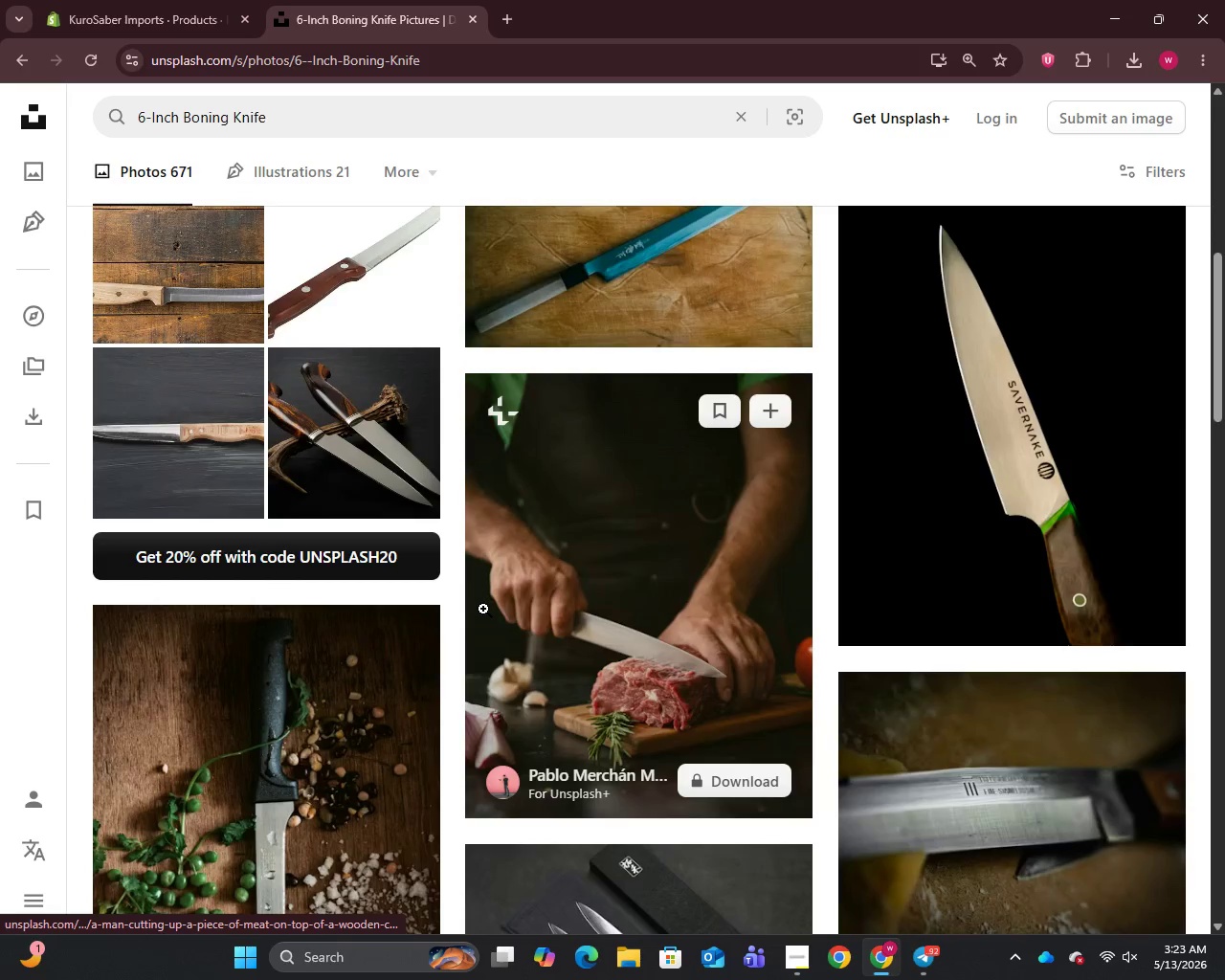 
scroll: coordinate [478, 594], scroll_direction: up, amount: 6.0
 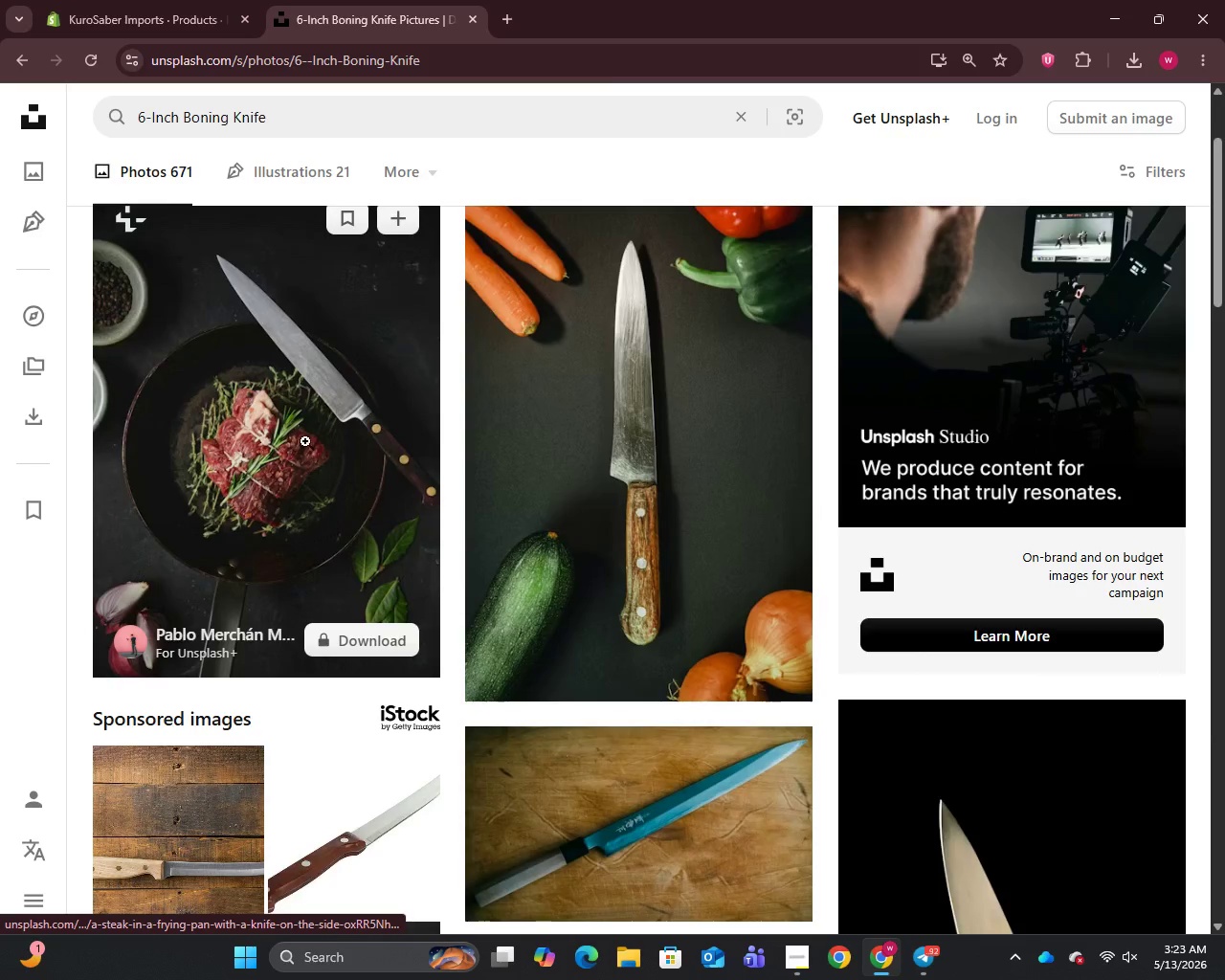 
right_click([293, 423])
 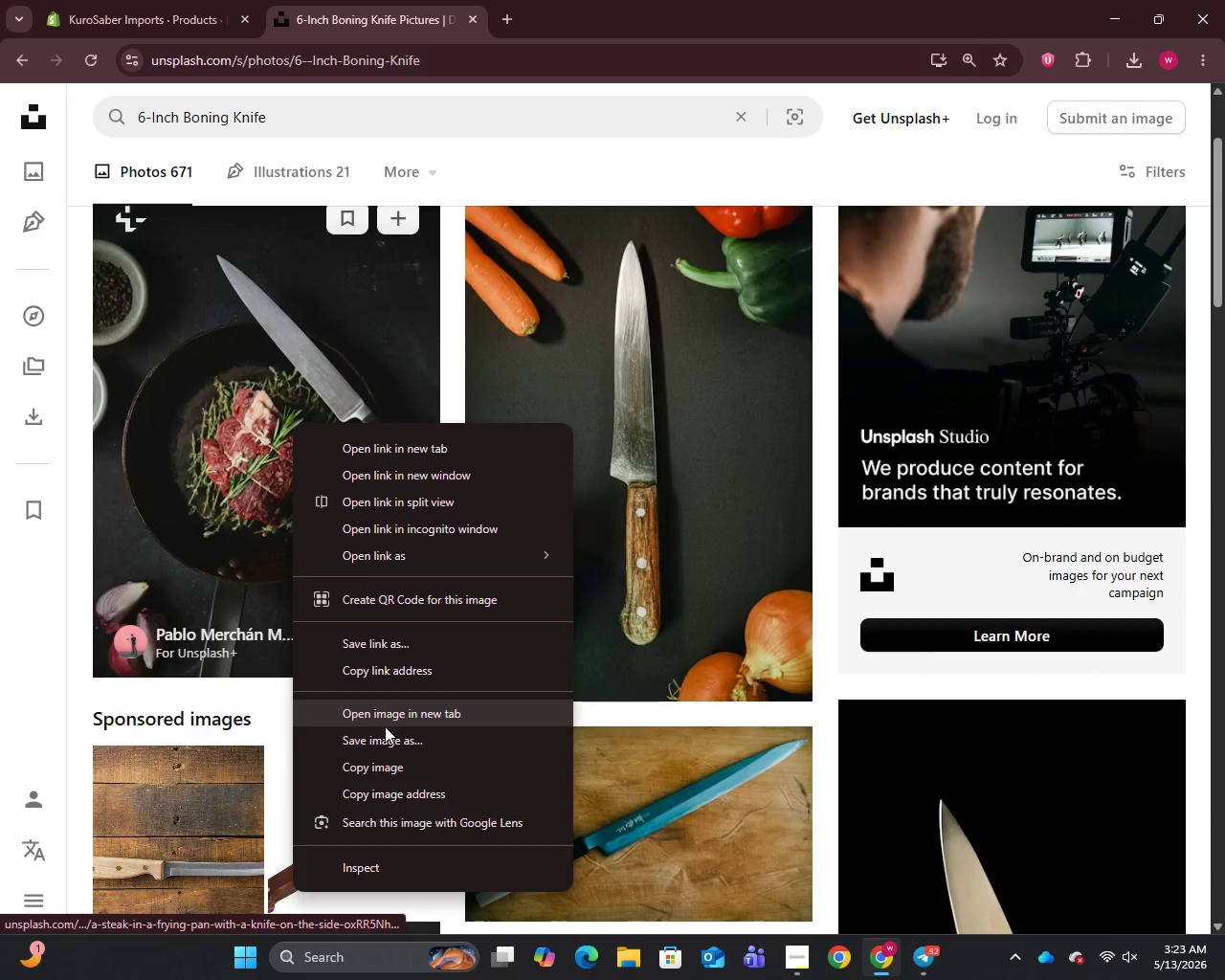 
left_click([387, 747])
 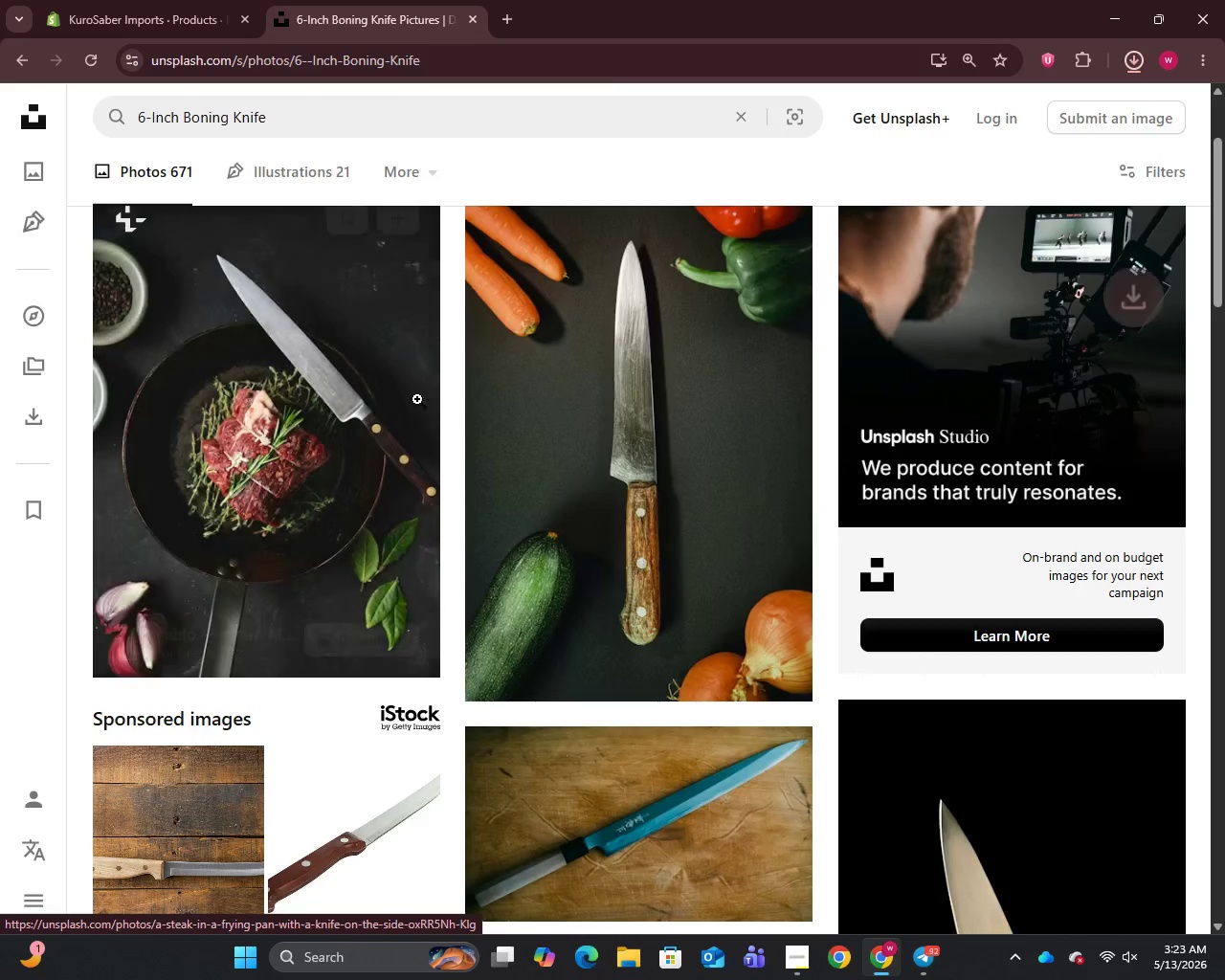 
left_click([179, 3])
 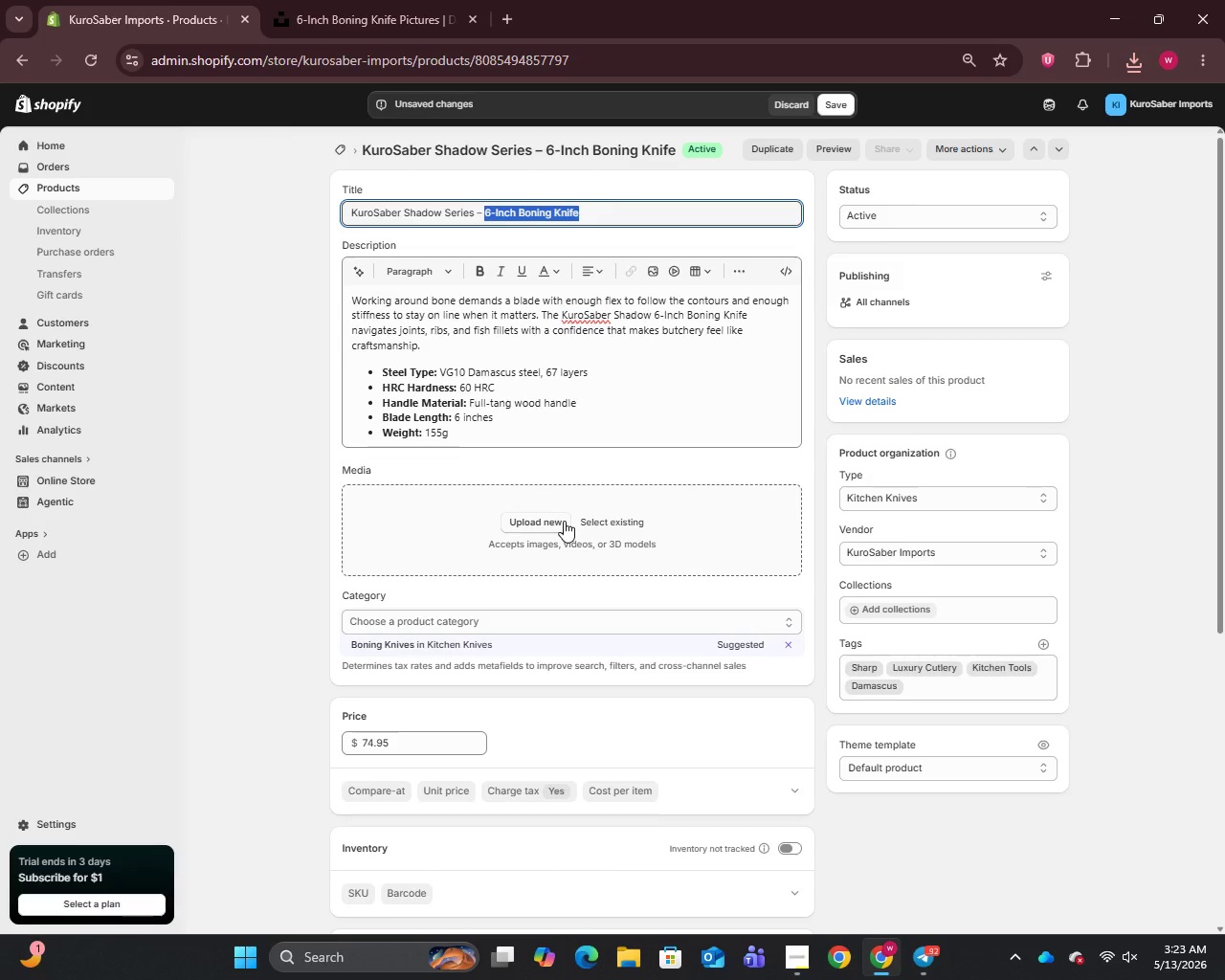 
left_click([564, 521])
 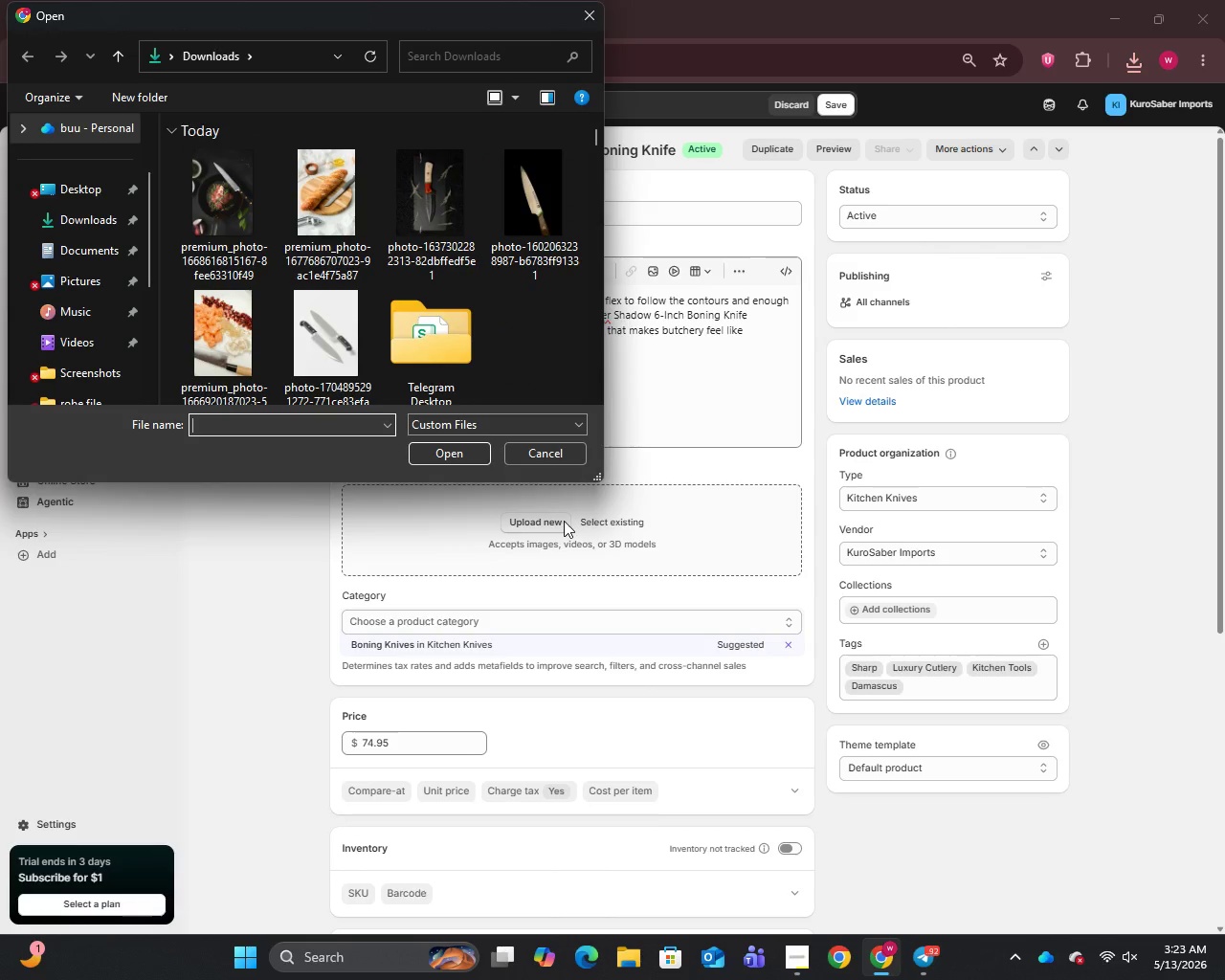 
left_click([233, 216])
 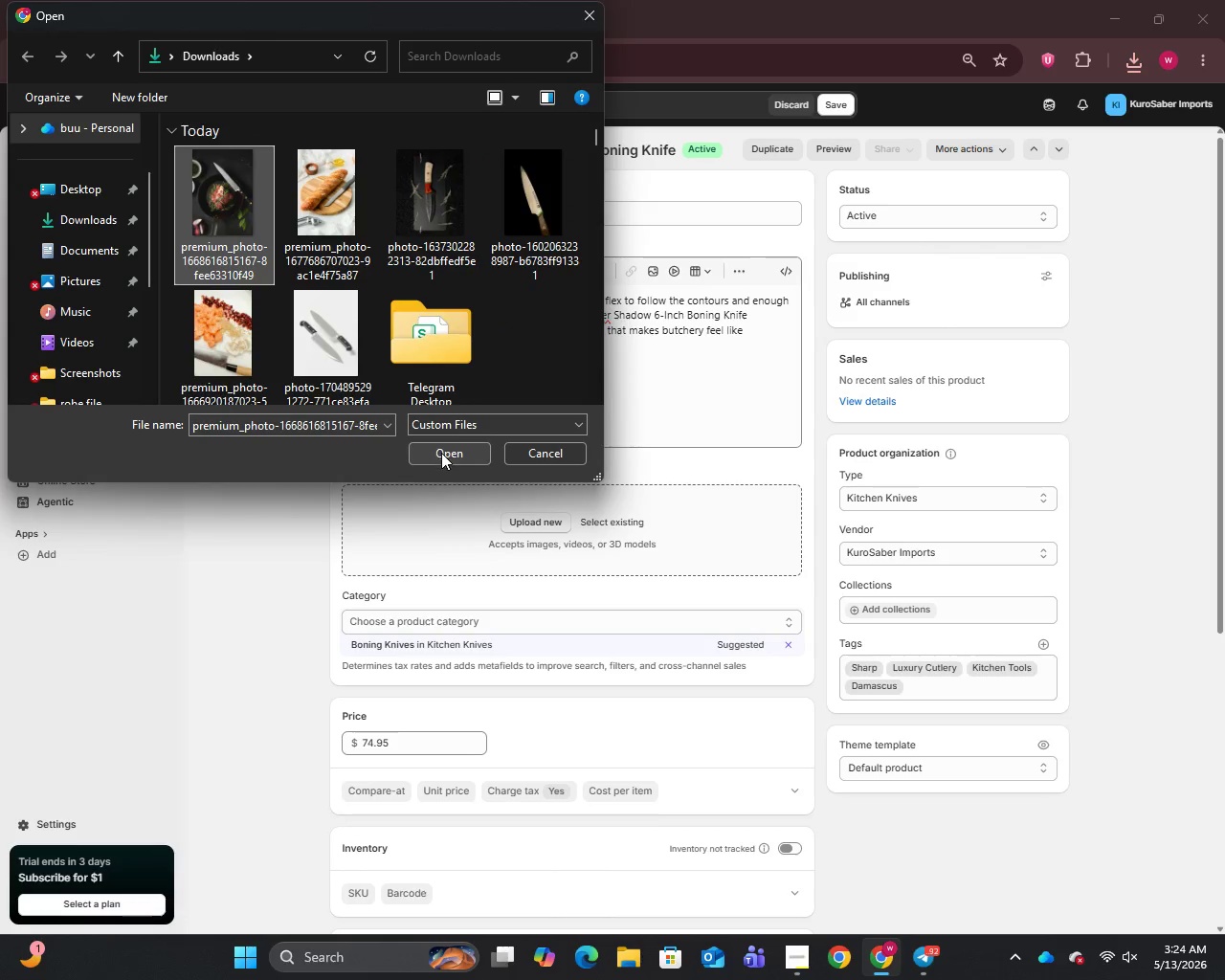 
left_click([444, 455])
 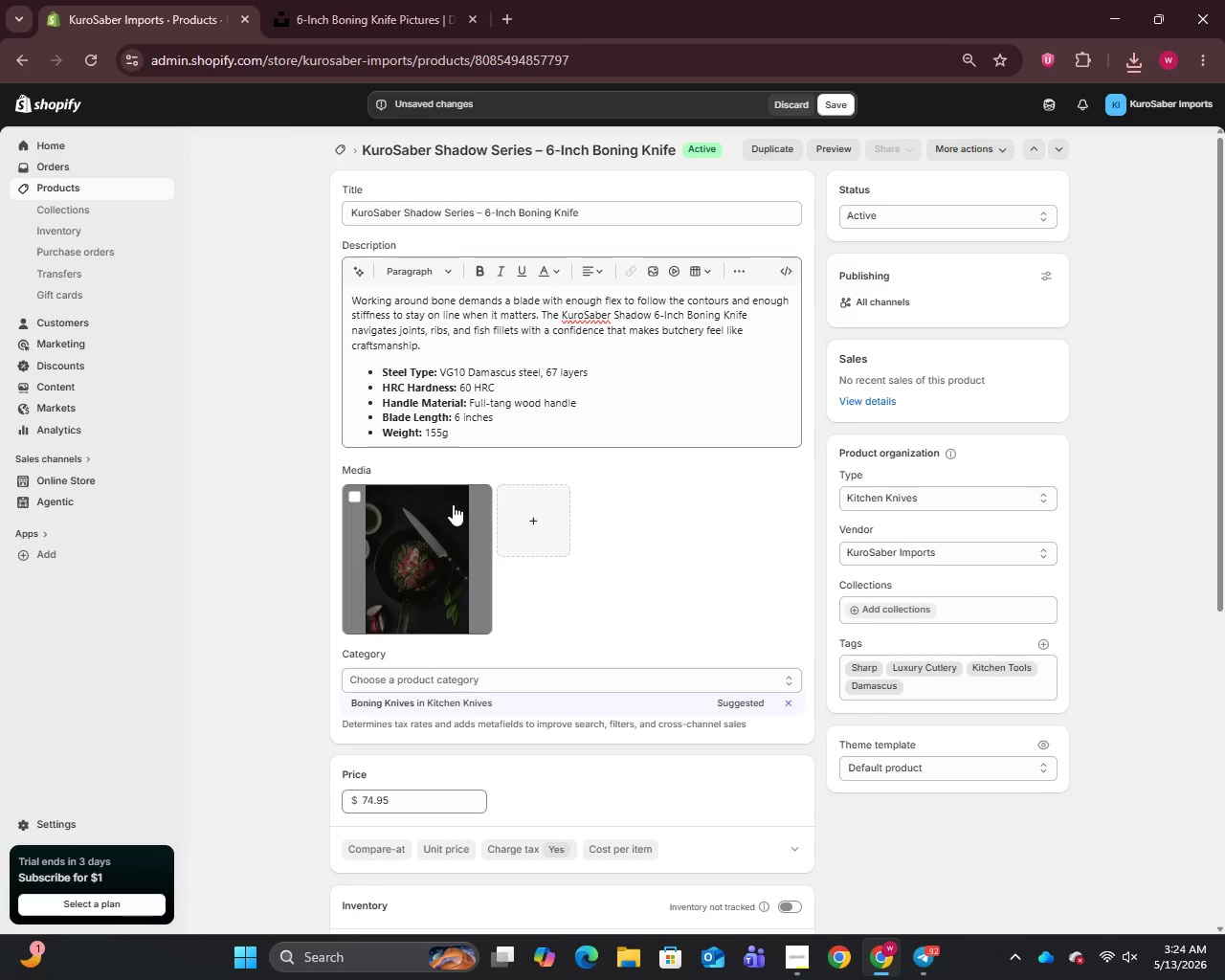 
wait(39.84)
 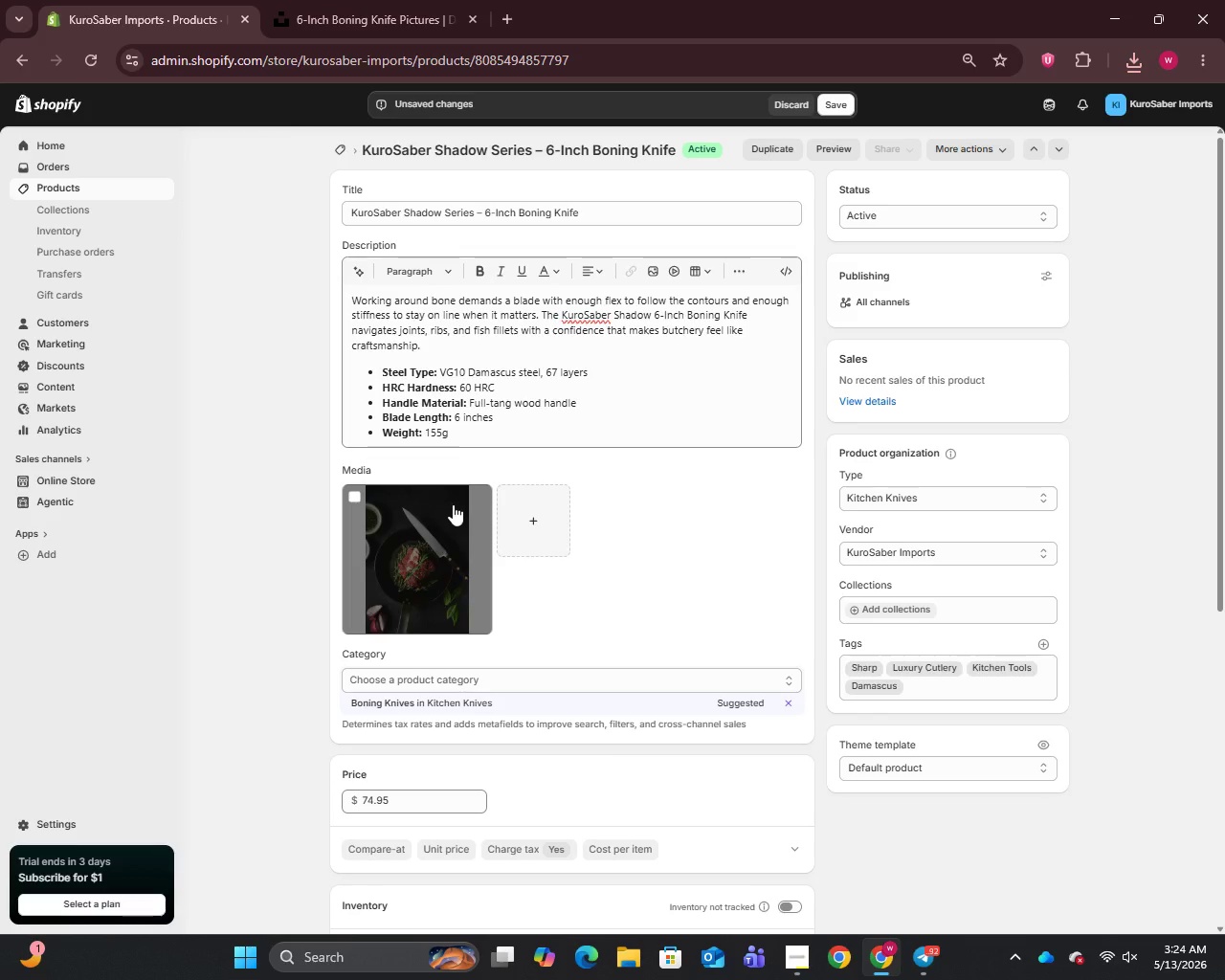 
left_click([412, 560])
 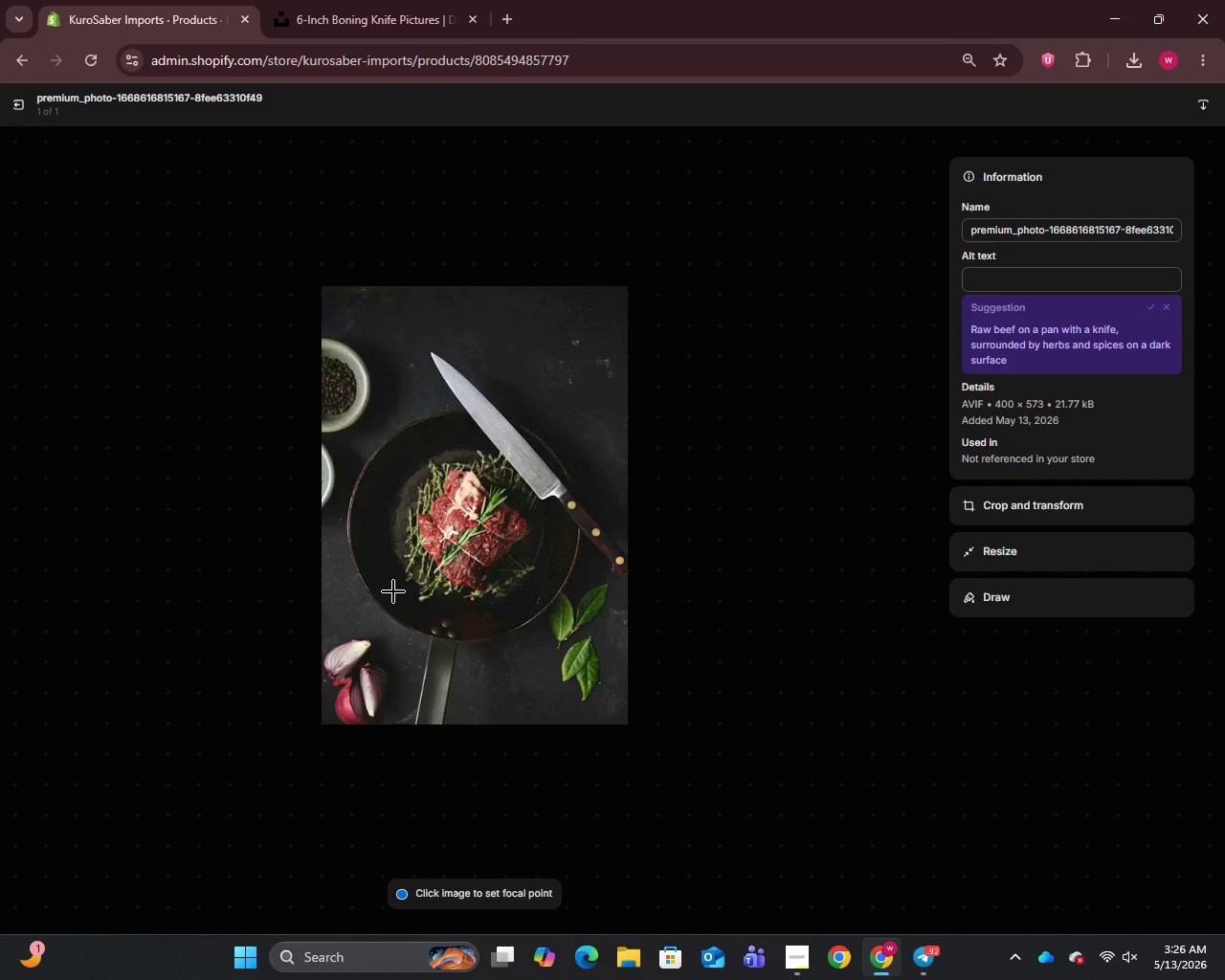 
wait(98.11)
 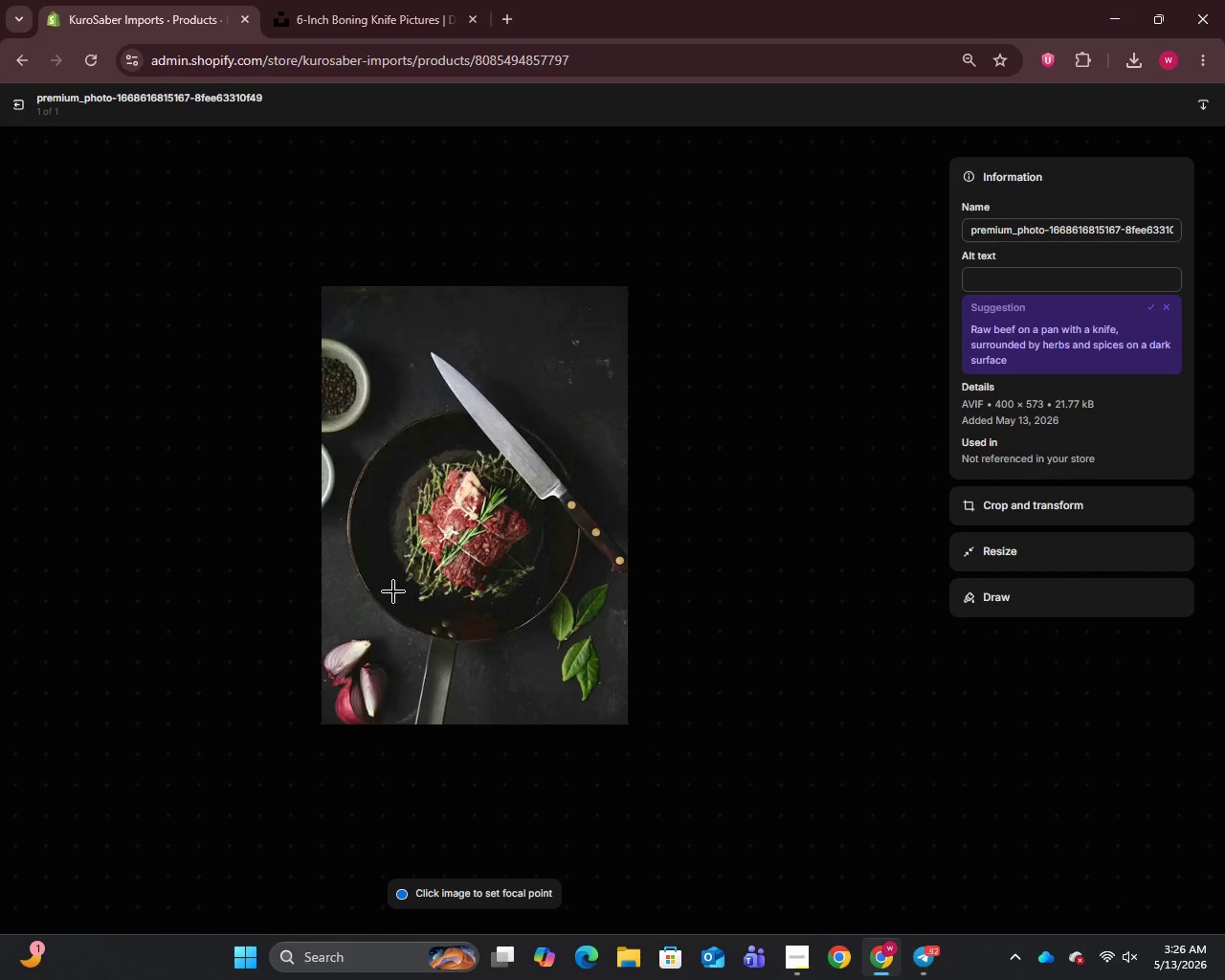 
left_click([1139, 228])
 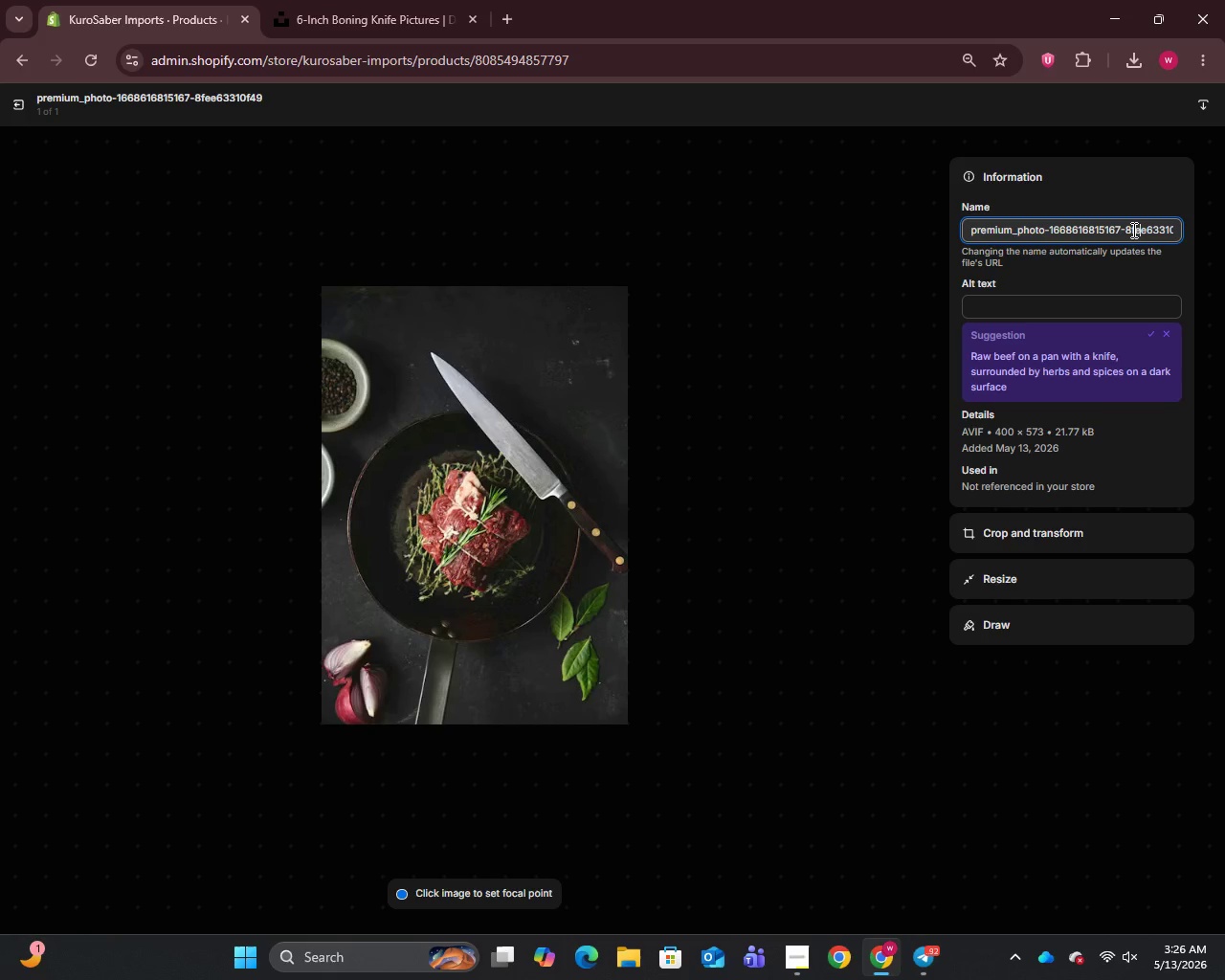 
wait(25.47)
 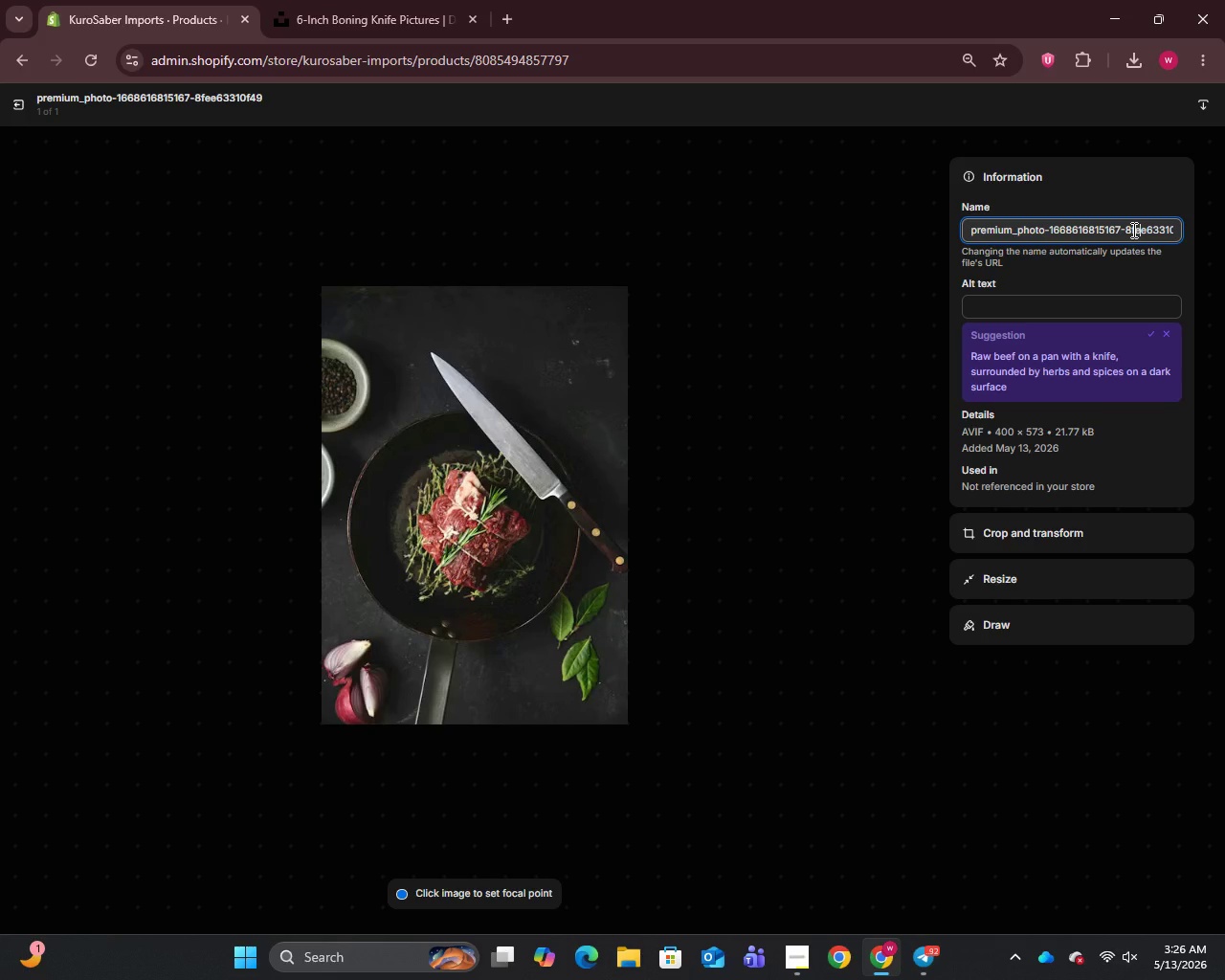 
key(Control+A)
 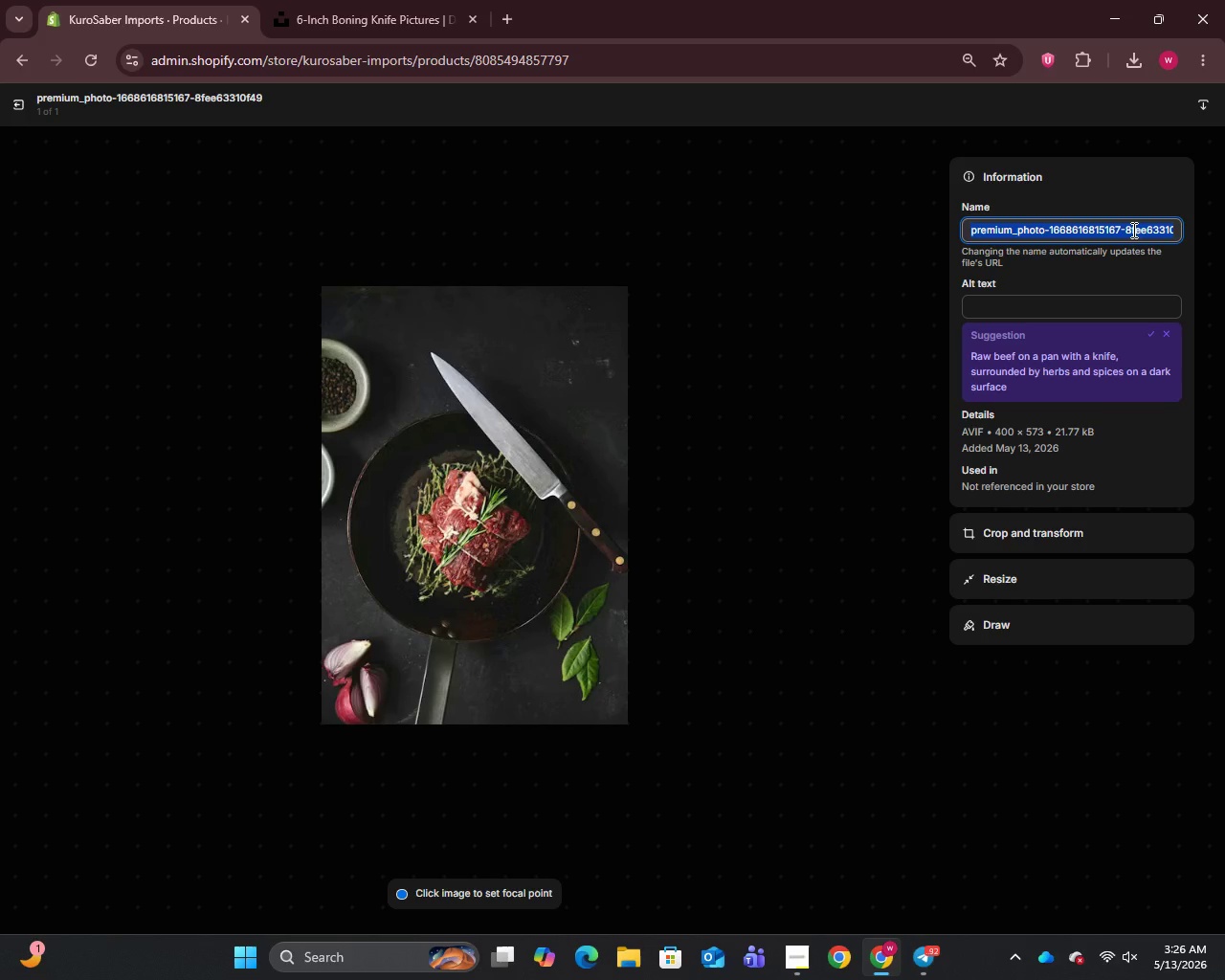 
key(Control+V)
 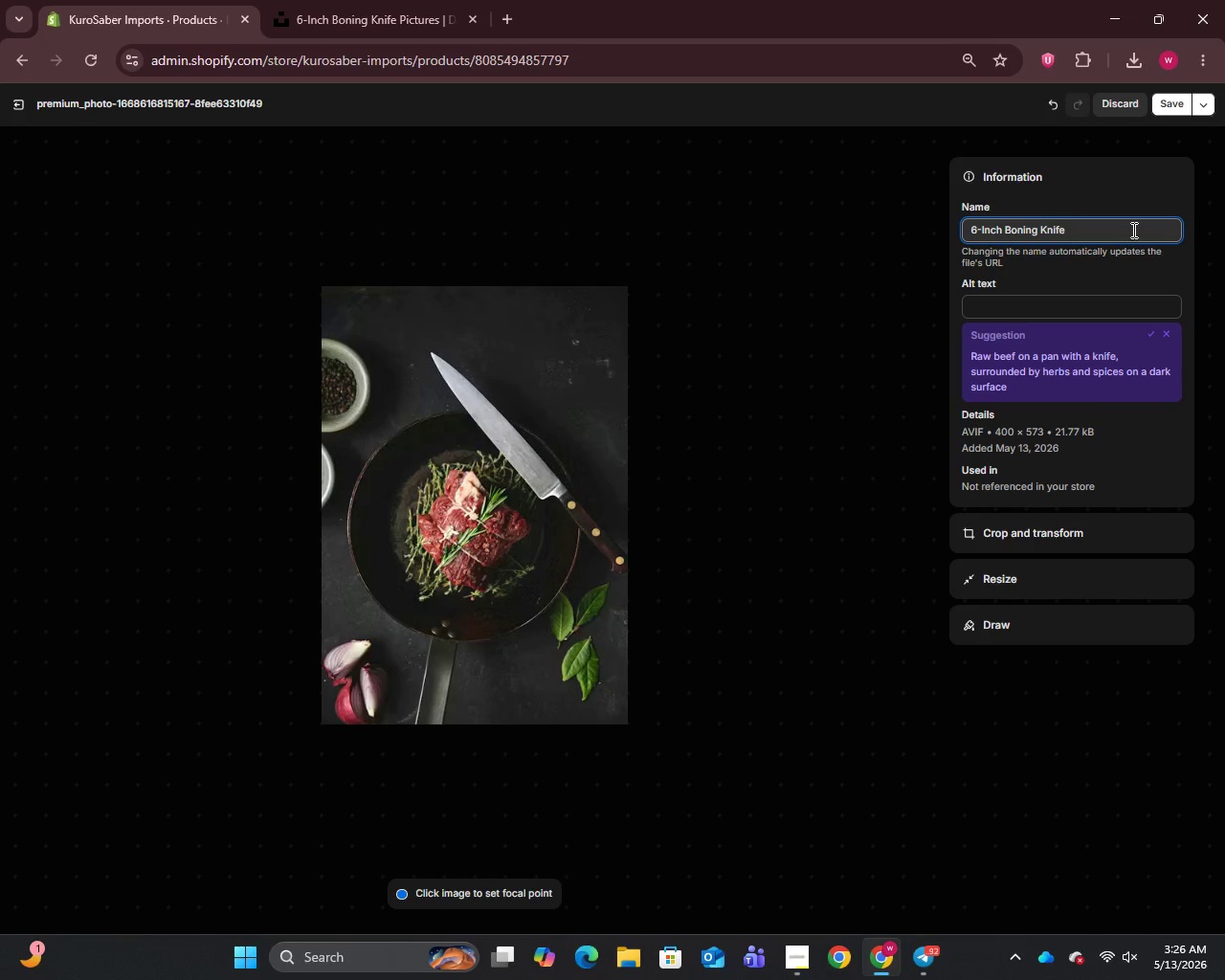 
wait(7.95)
 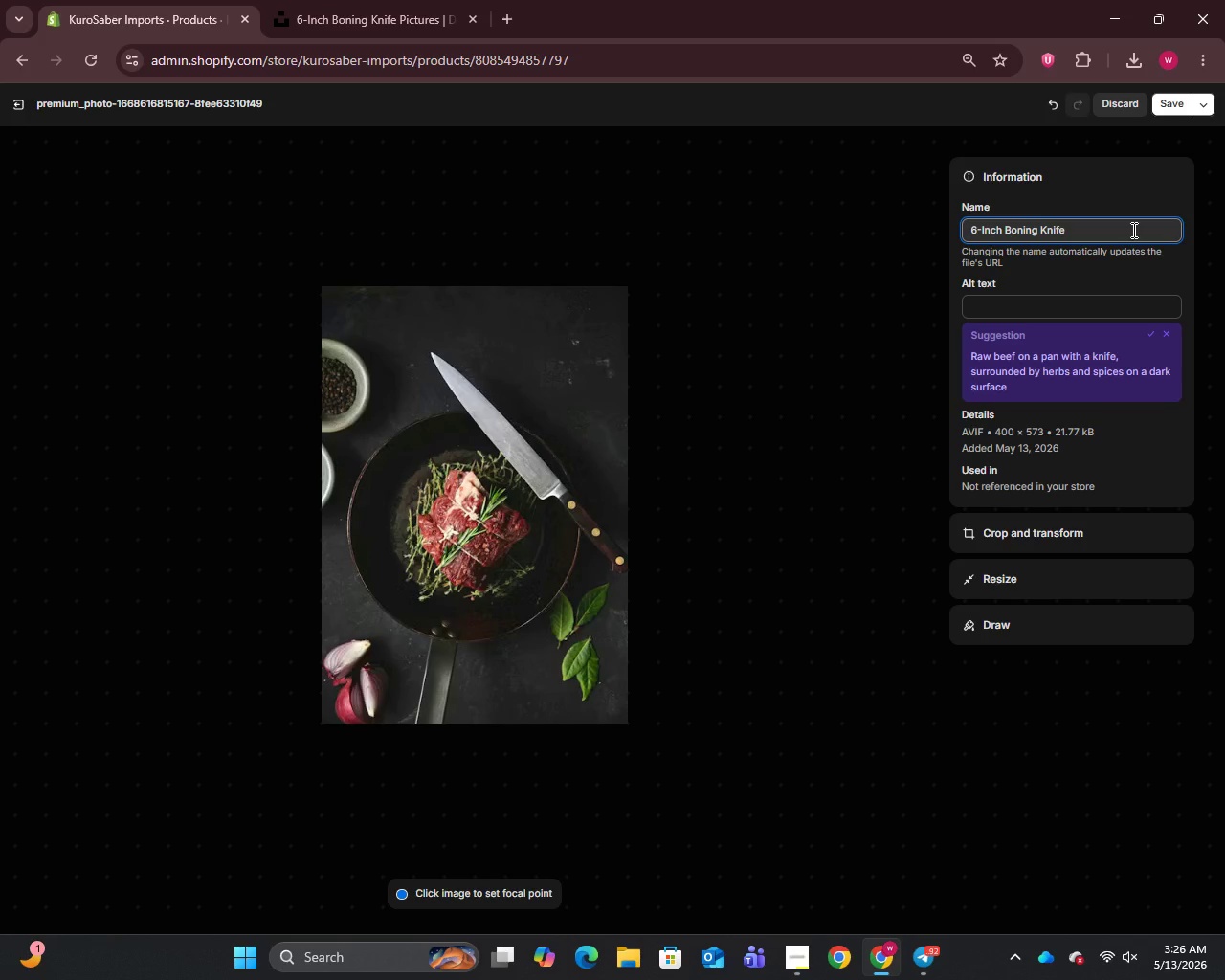 
left_click([1035, 311])
 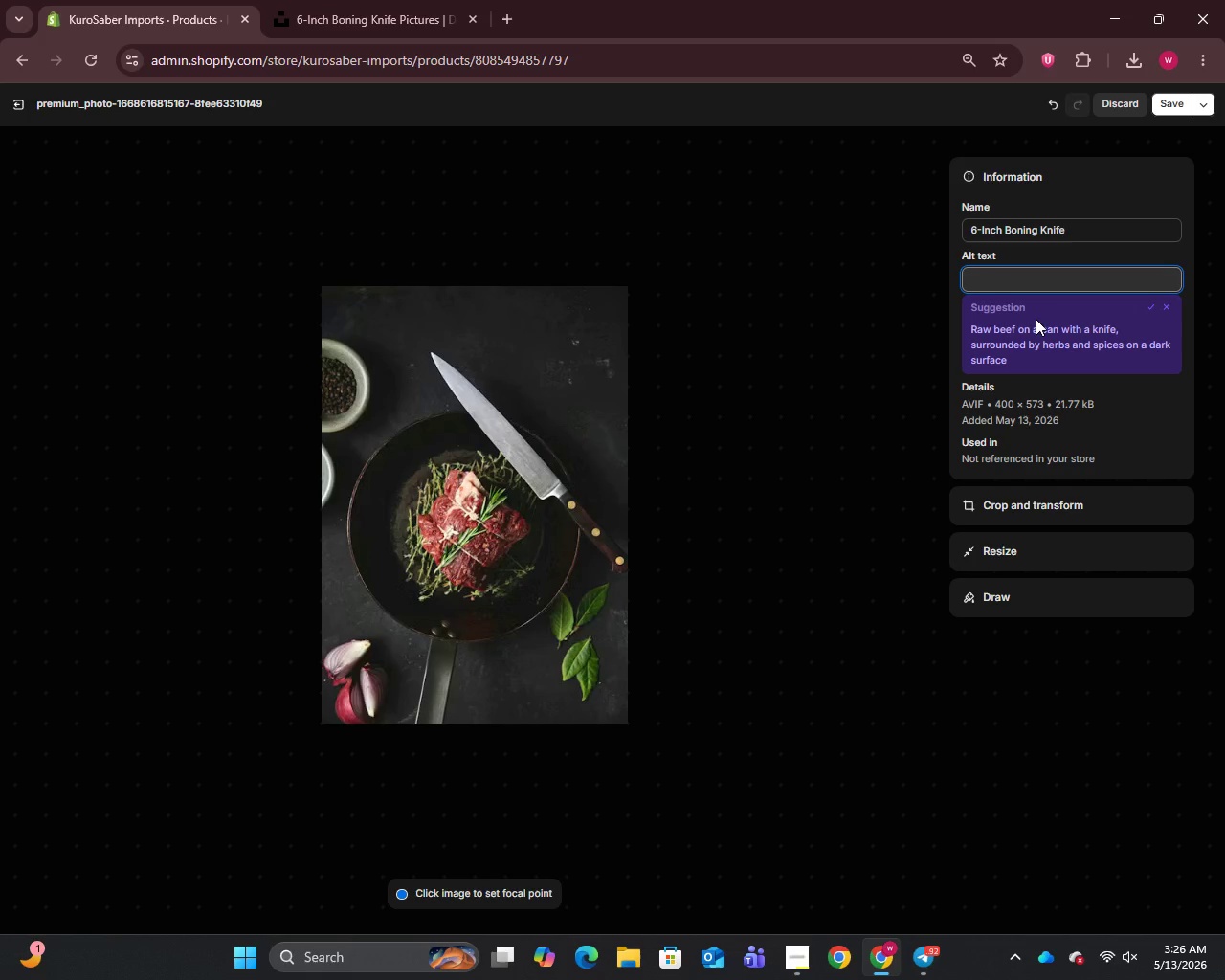 
type(KuroSaber Shadow Series 6-inch Damascus steel boining)
 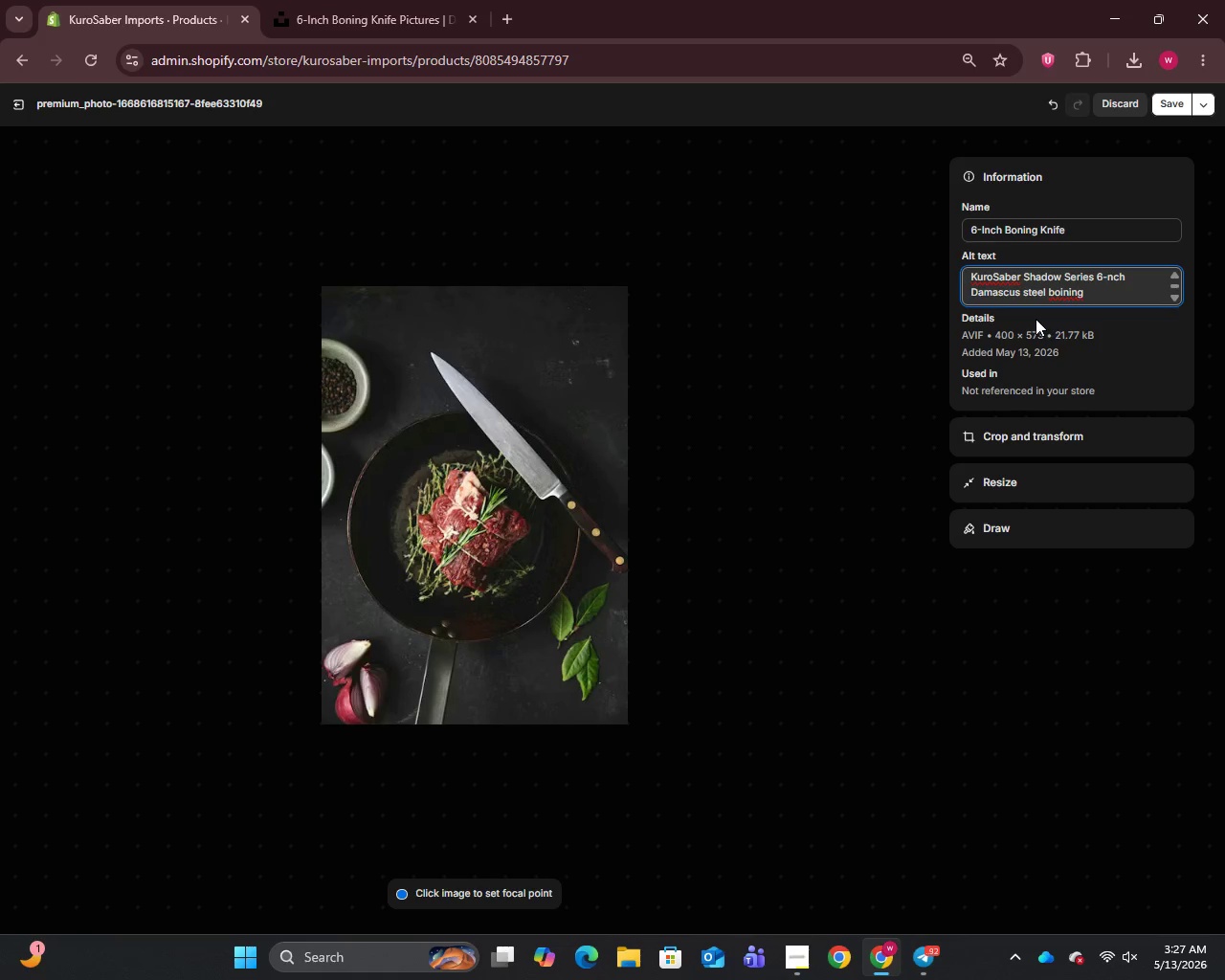 
key(ArrowLeft)
 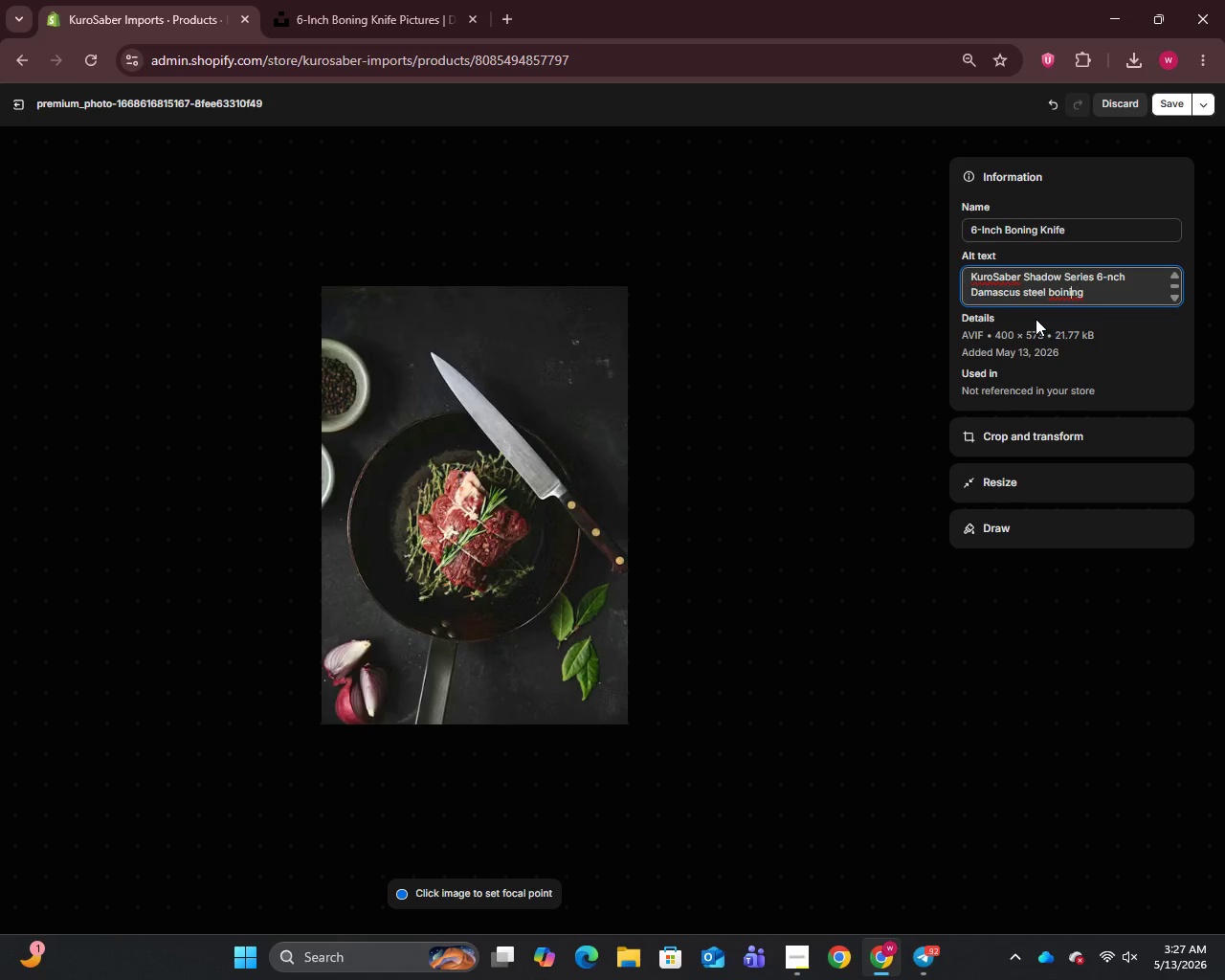 
key(ArrowLeft)
 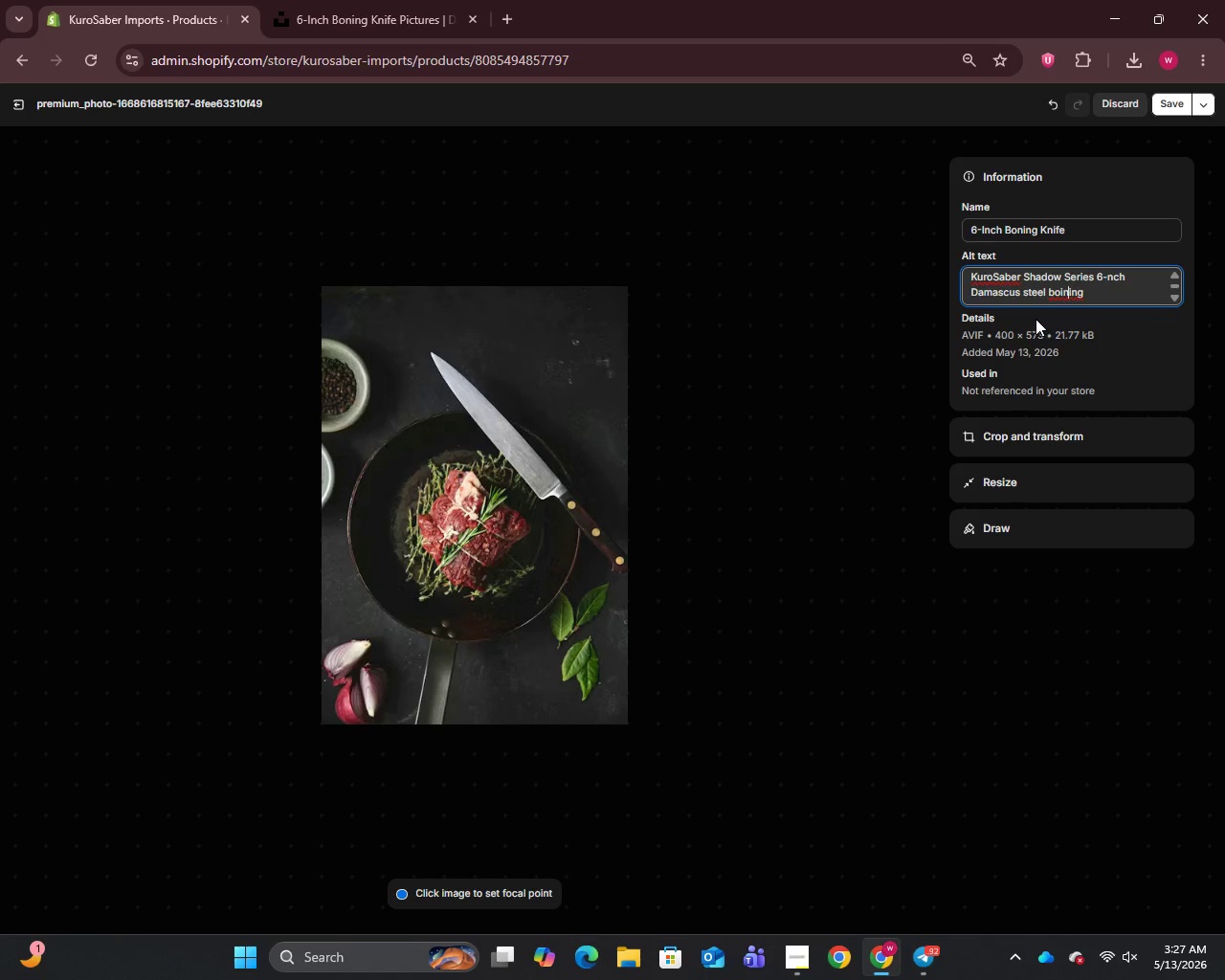 
key(ArrowLeft)
 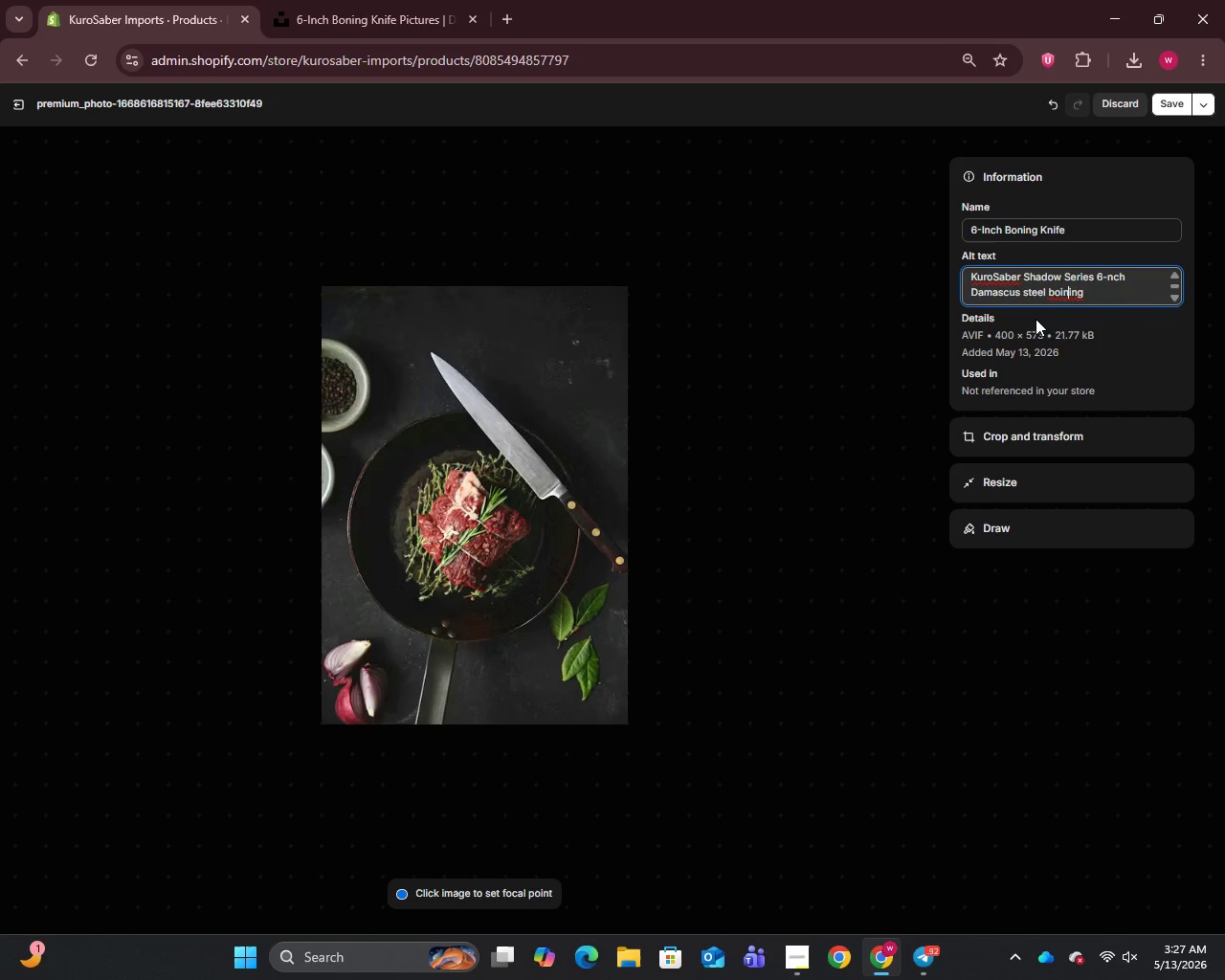 
key(ArrowLeft)
 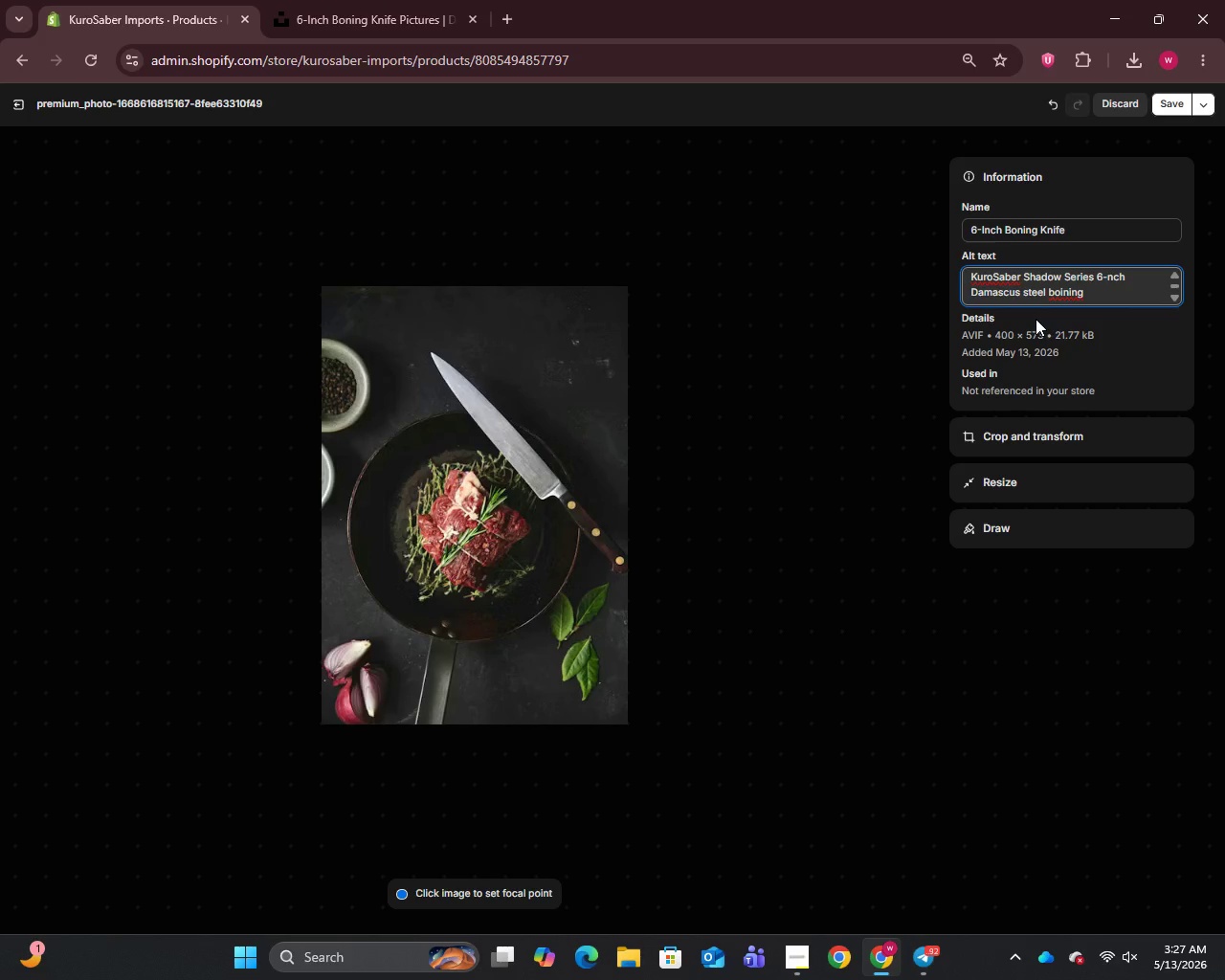 
key(Backspace)
 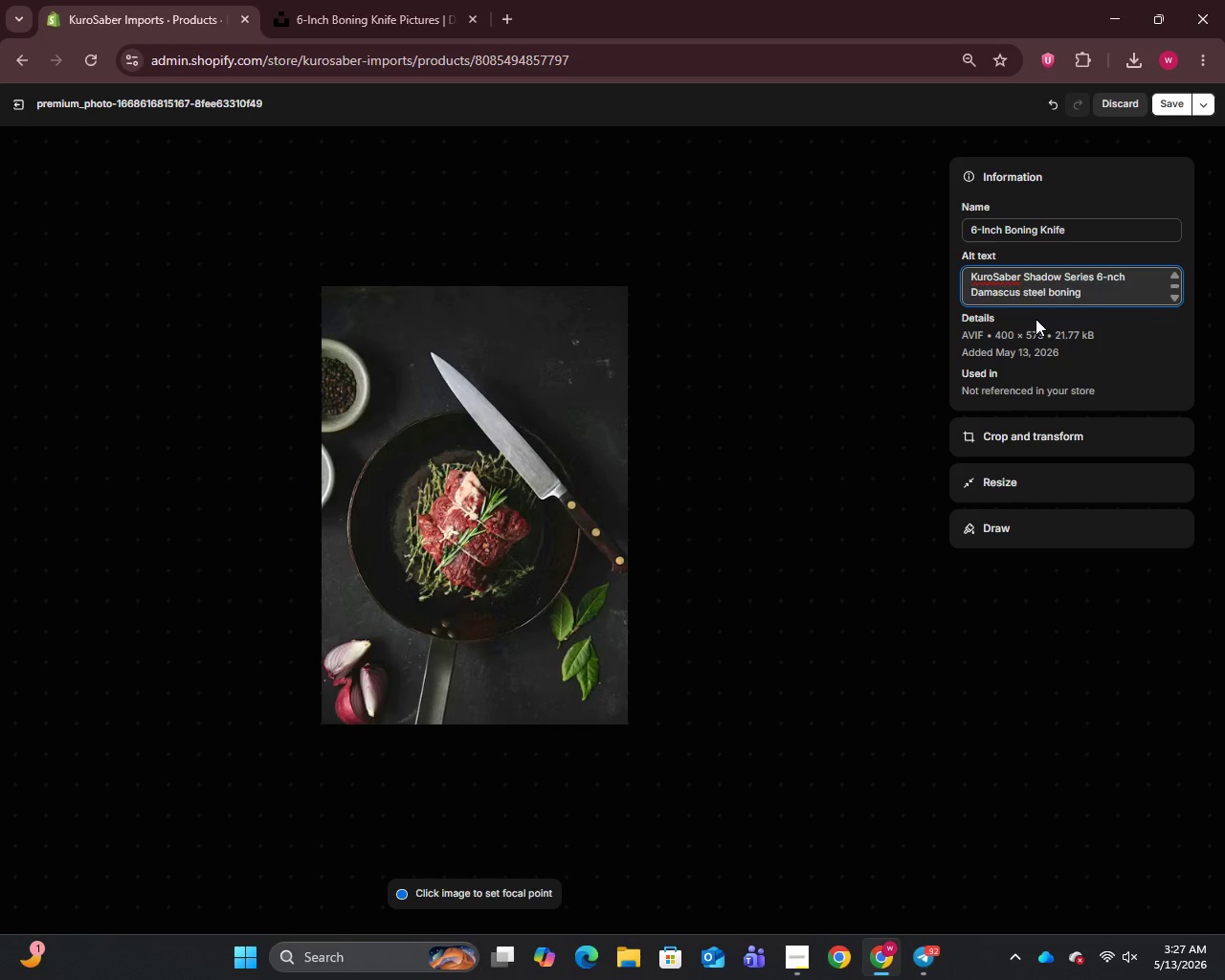 
hold_key(key=ArrowRight, duration=0.98)
 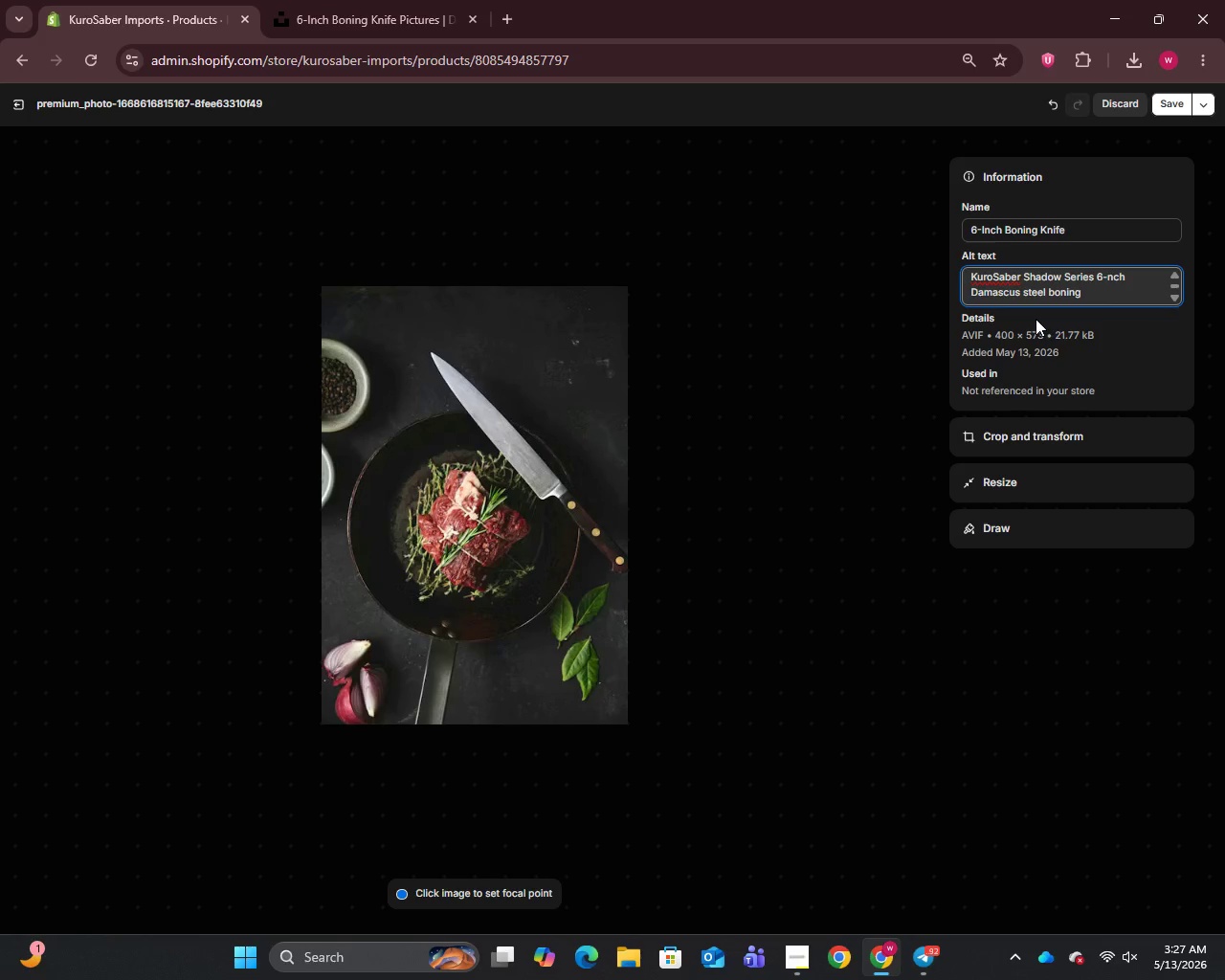 
key(Space)
 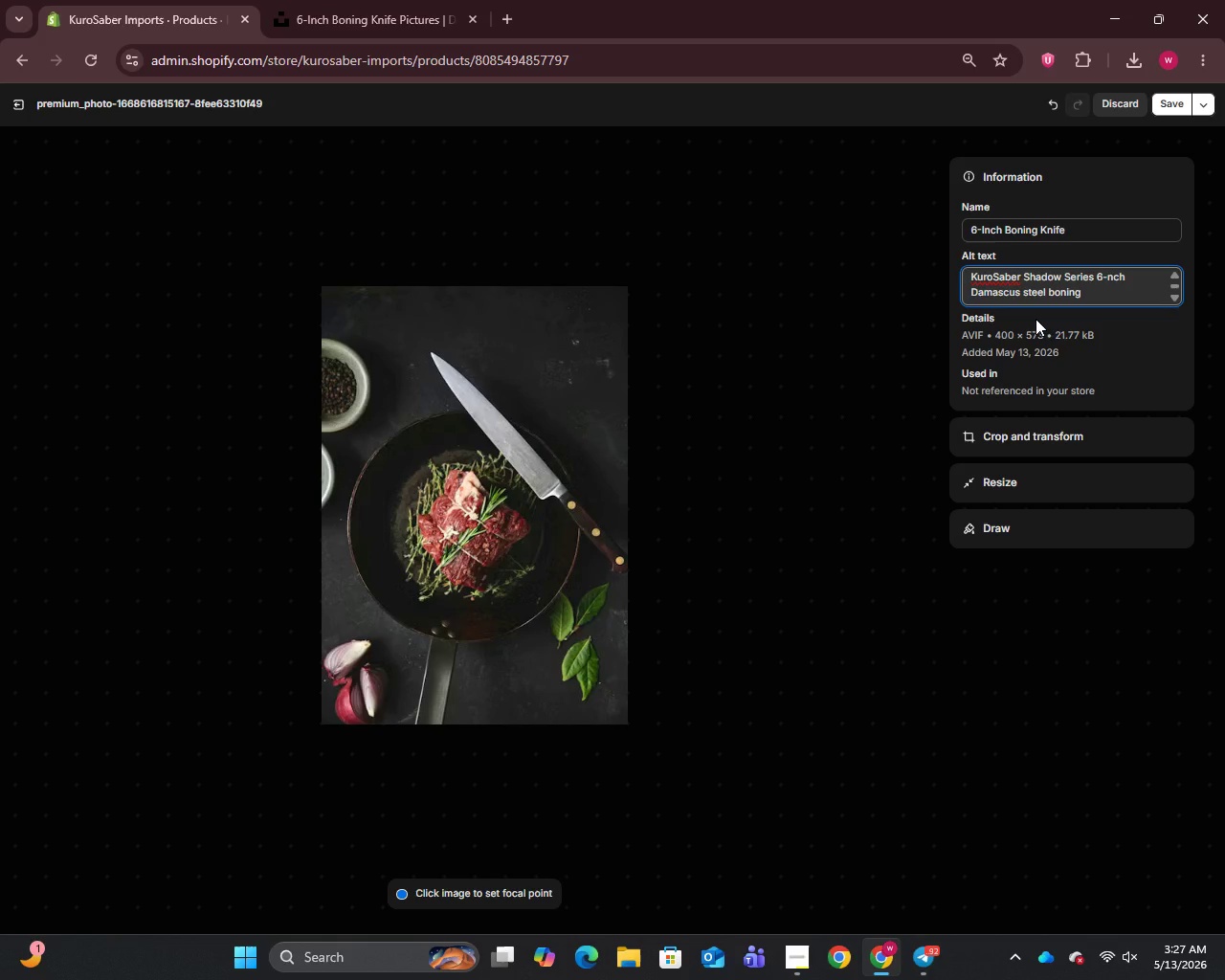 
type(knife with wood handle on dark cutting board)
 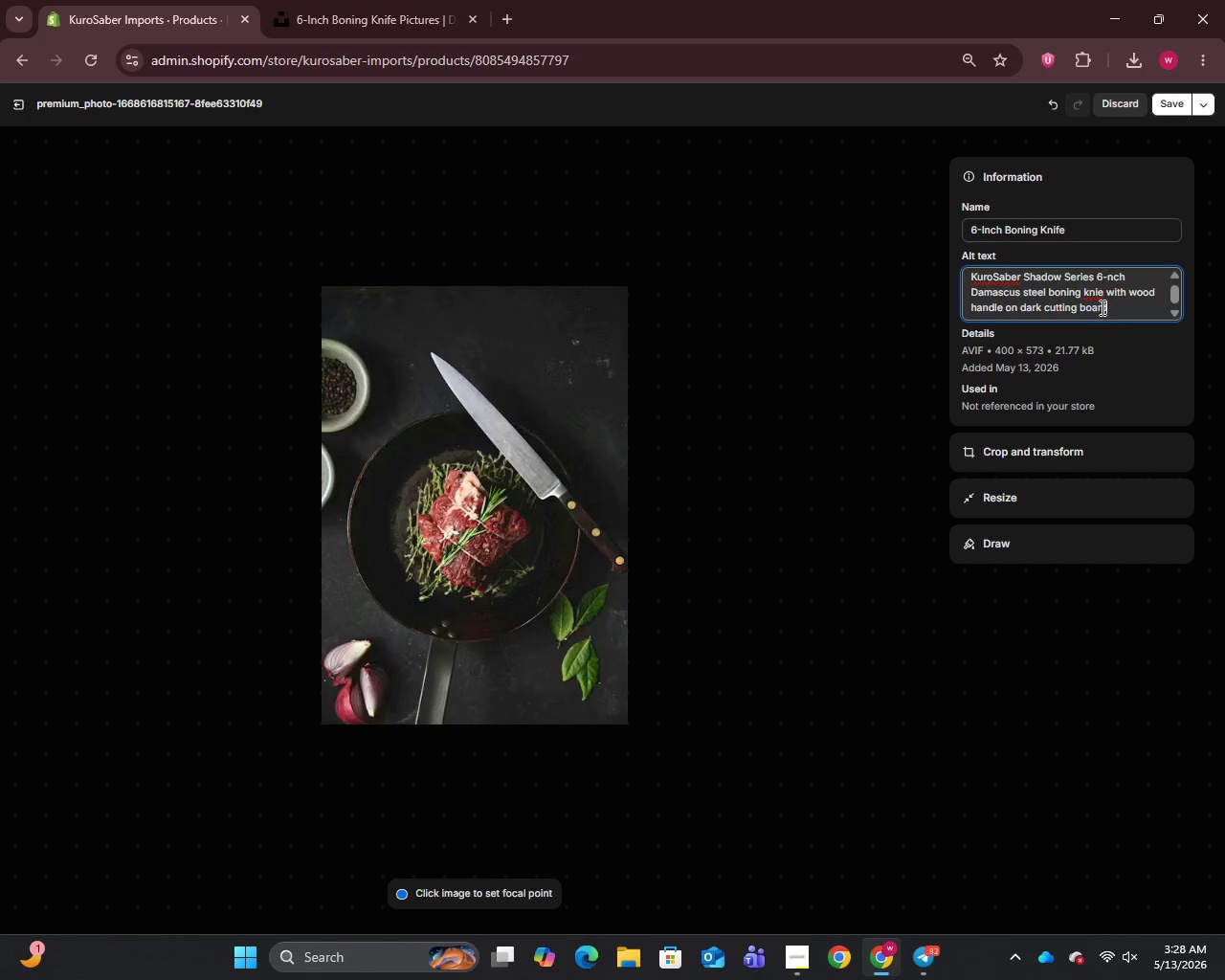 
left_click([1103, 293])
 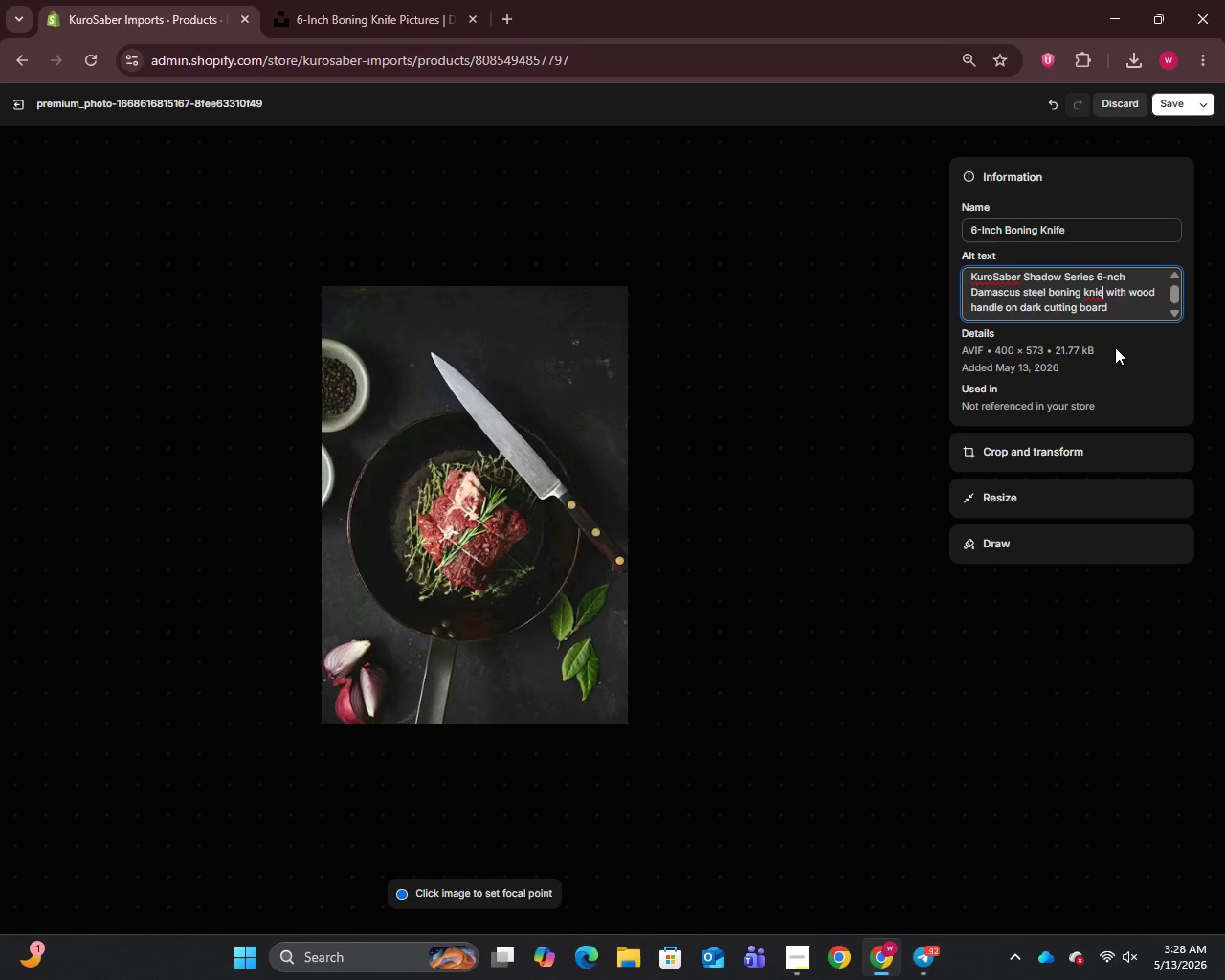 
key(F)
 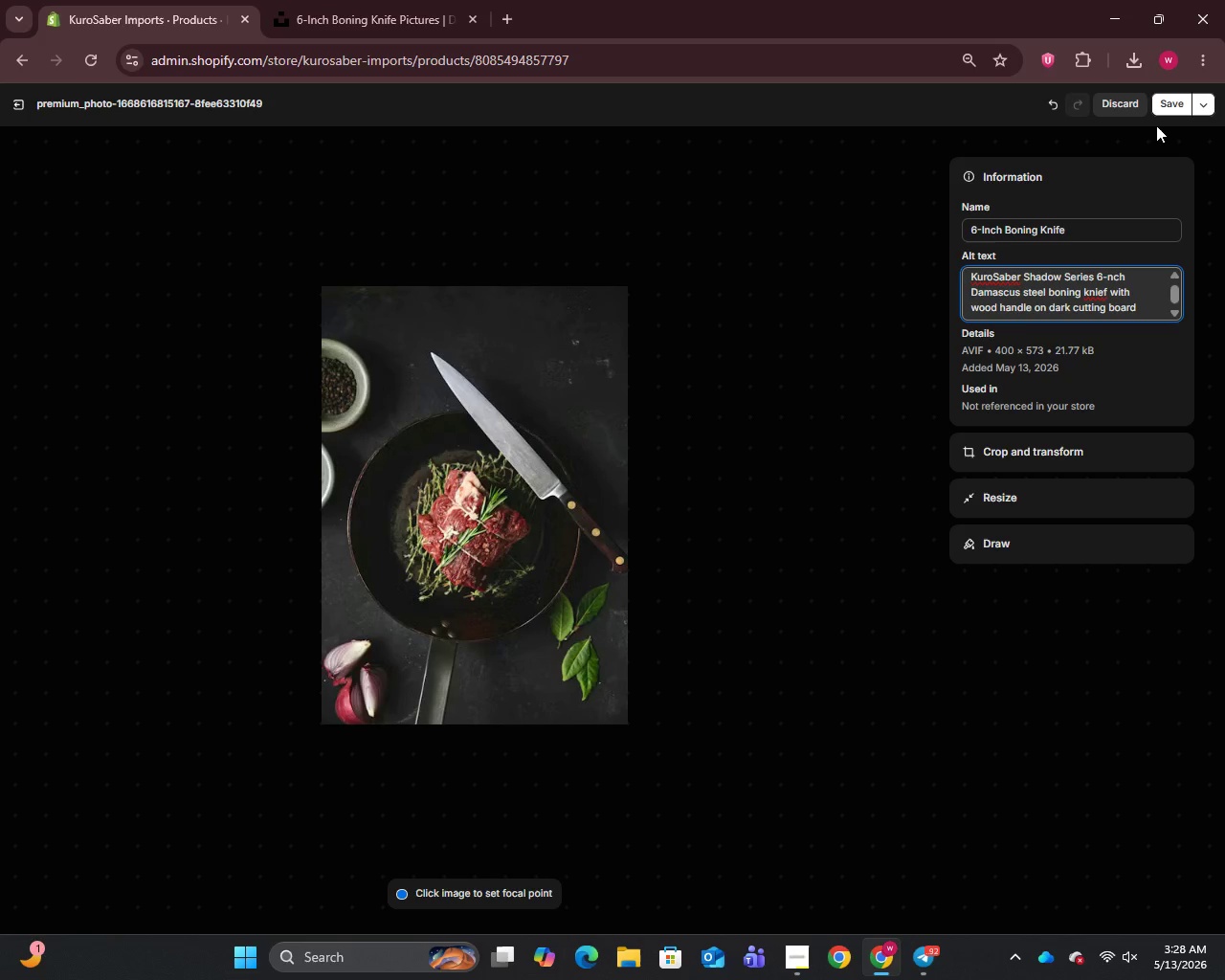 
wait(6.69)
 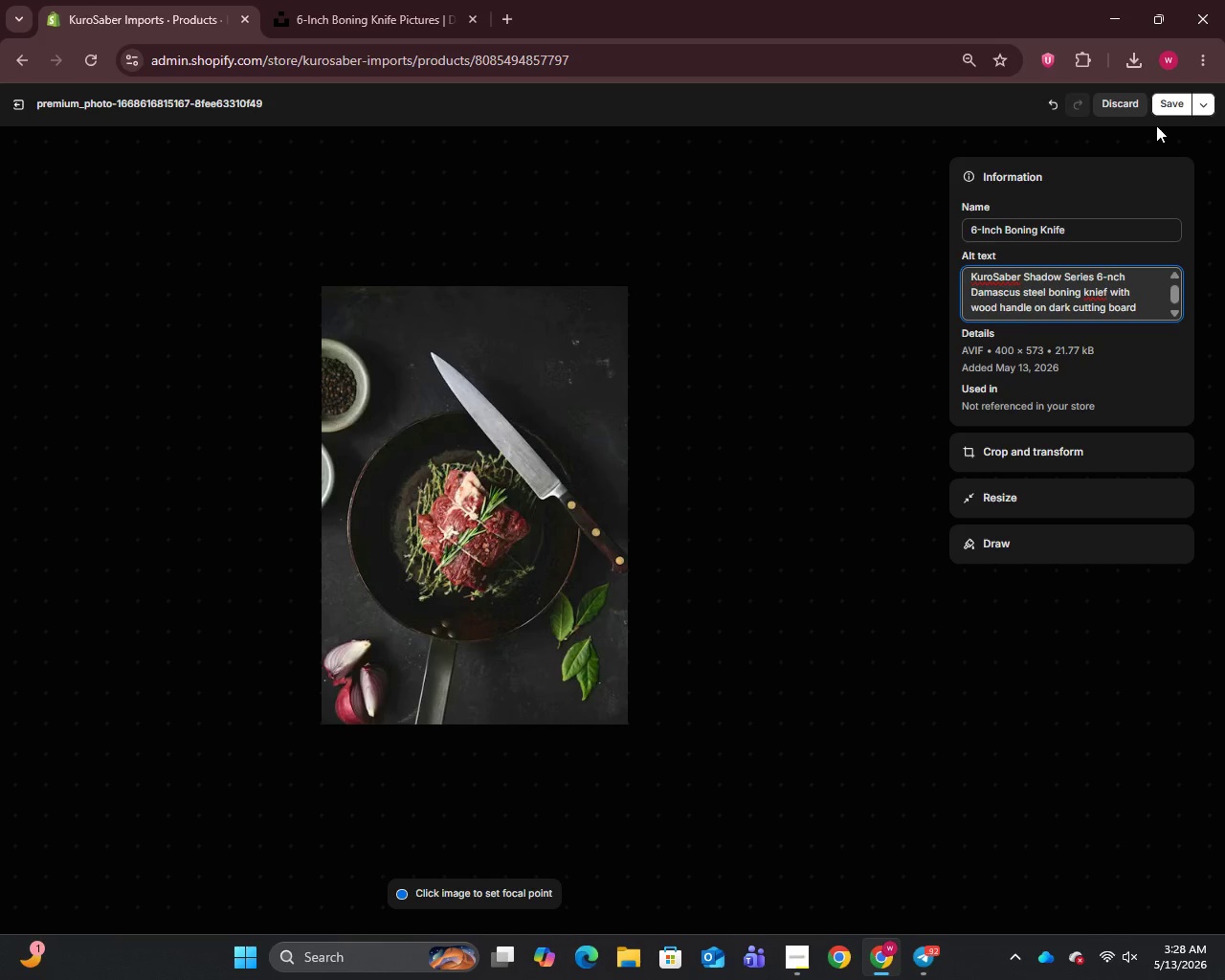 
key(Backspace)
 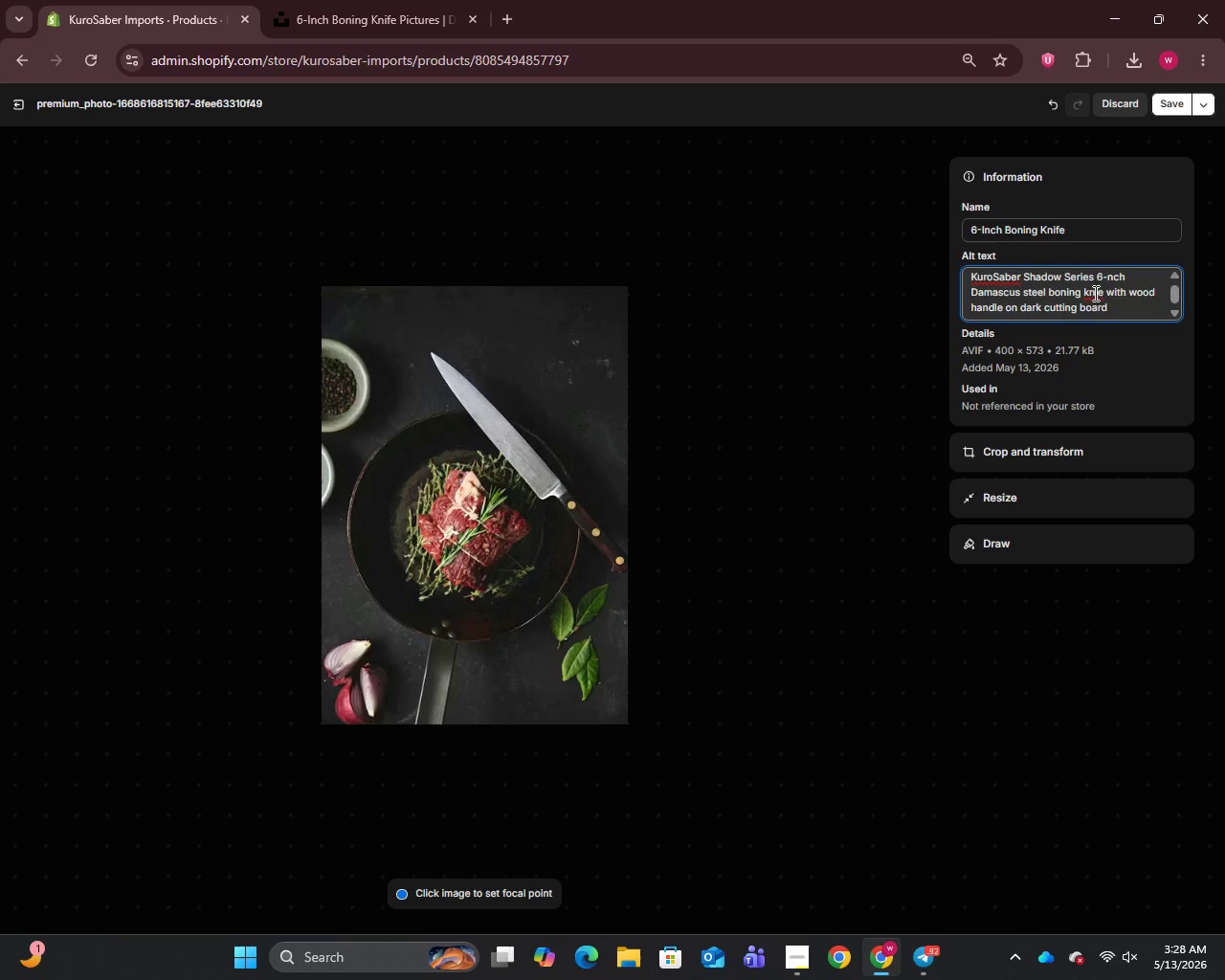 
left_click([1097, 292])
 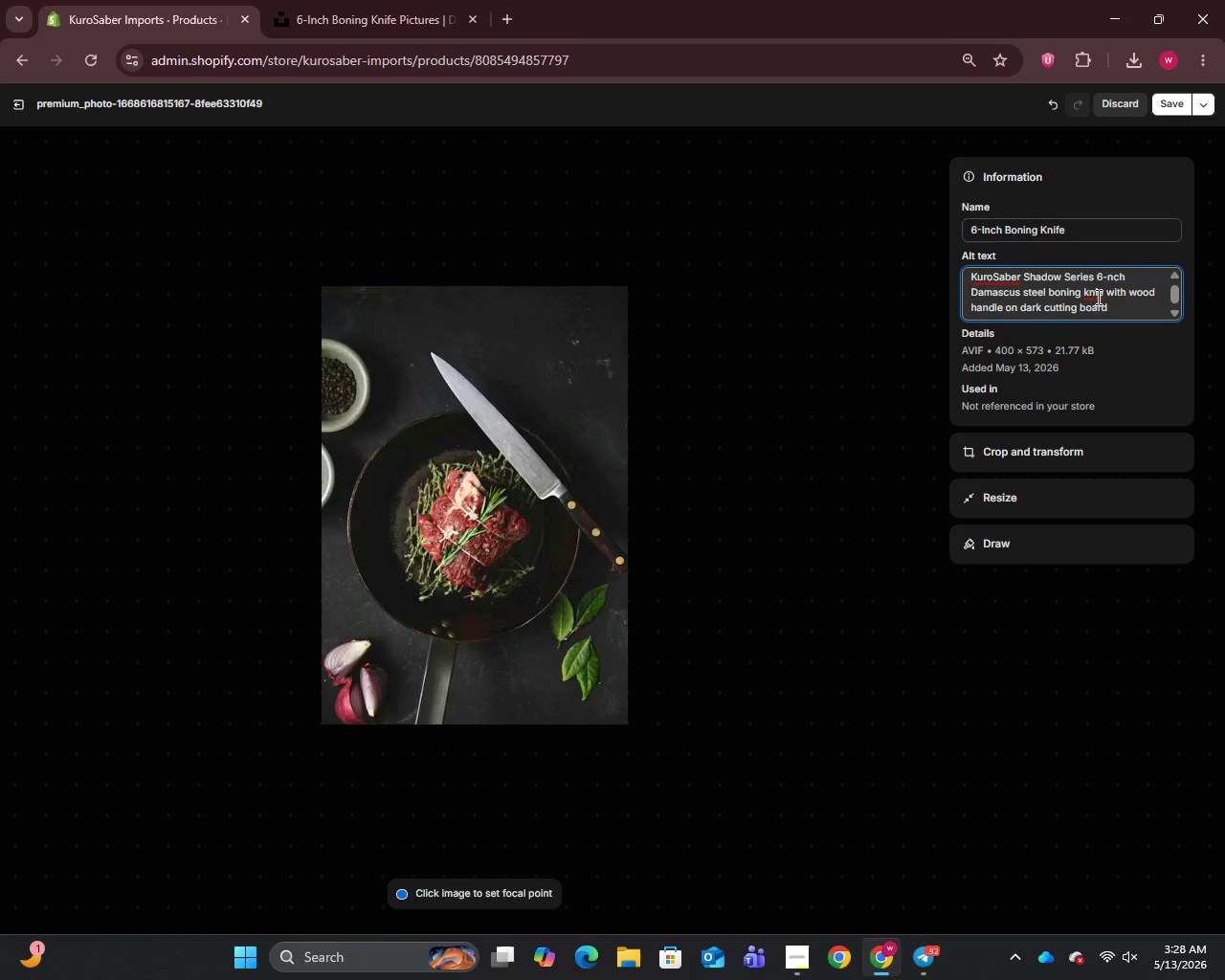 
key(F)
 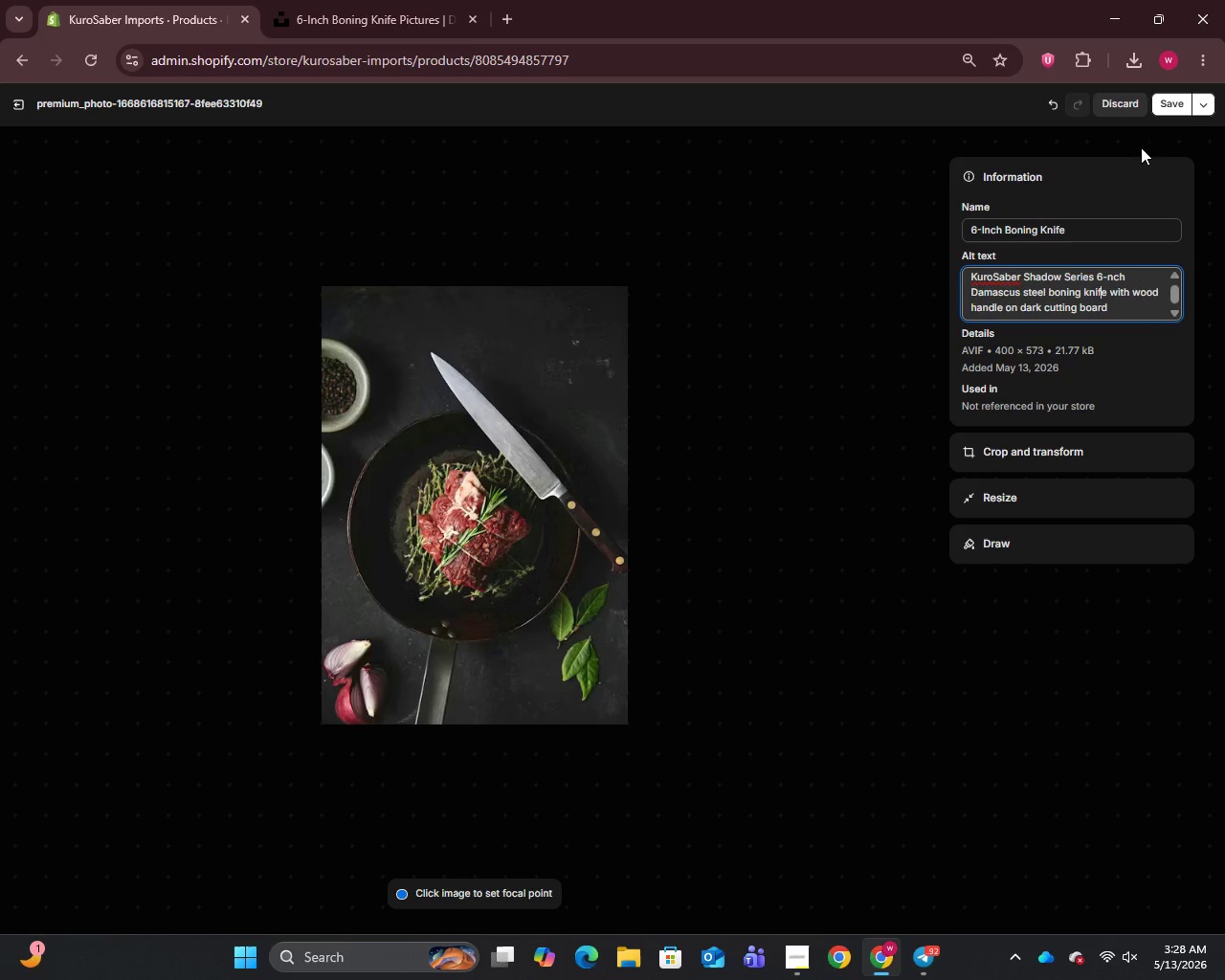 
left_click([1163, 104])
 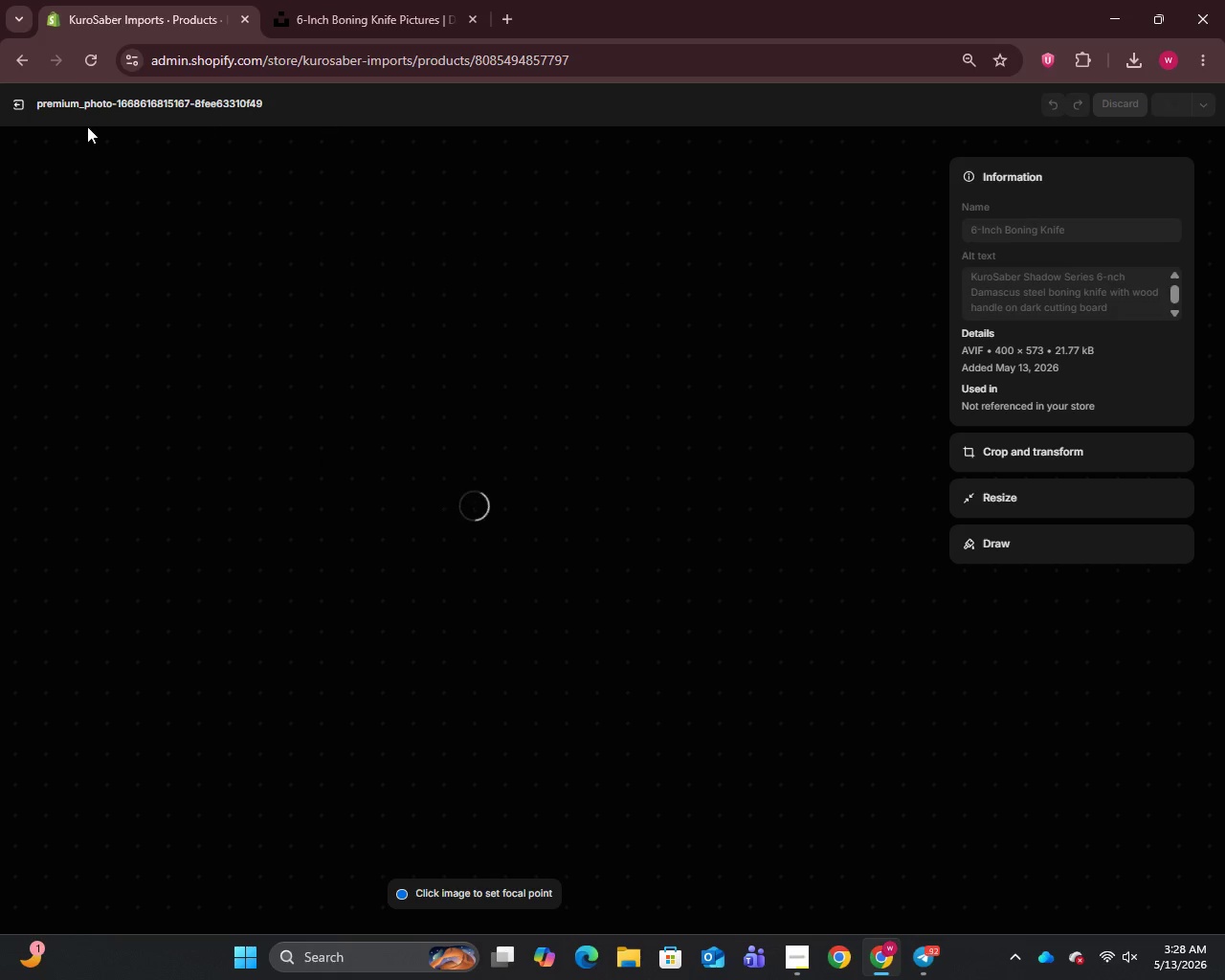 
mouse_move([13, 110])
 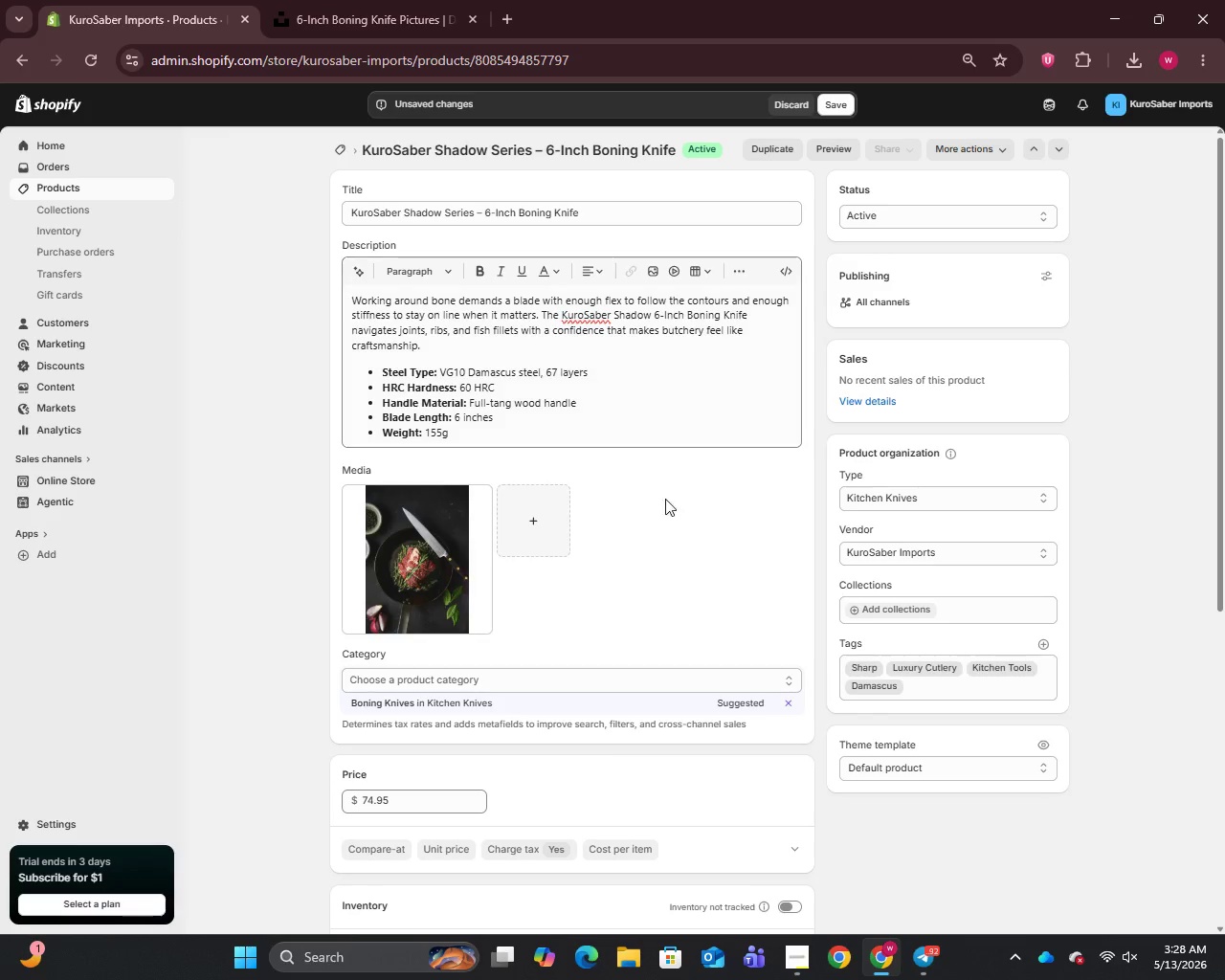 
scroll: coordinate [676, 505], scroll_direction: down, amount: 14.0
 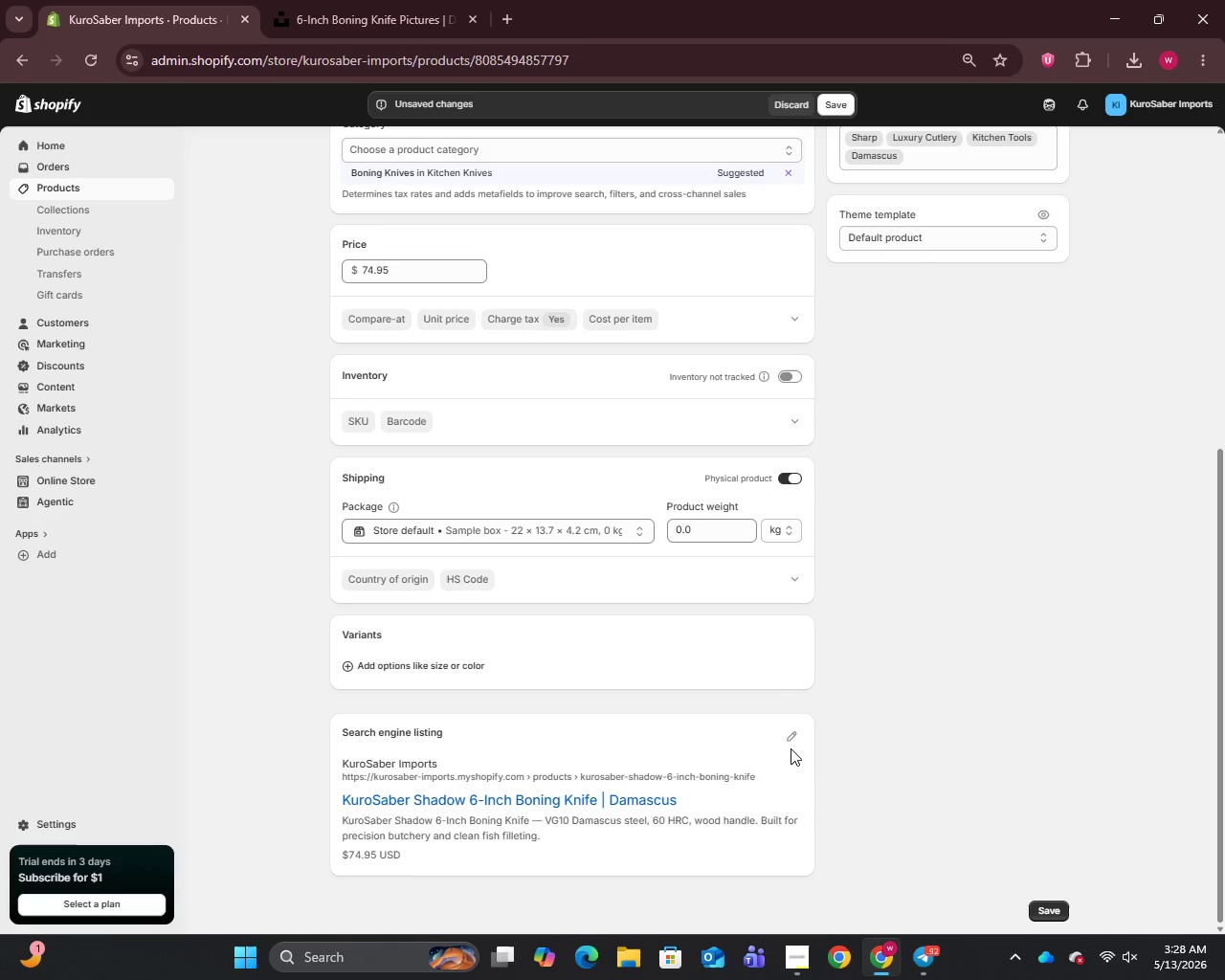 
left_click([792, 741])
 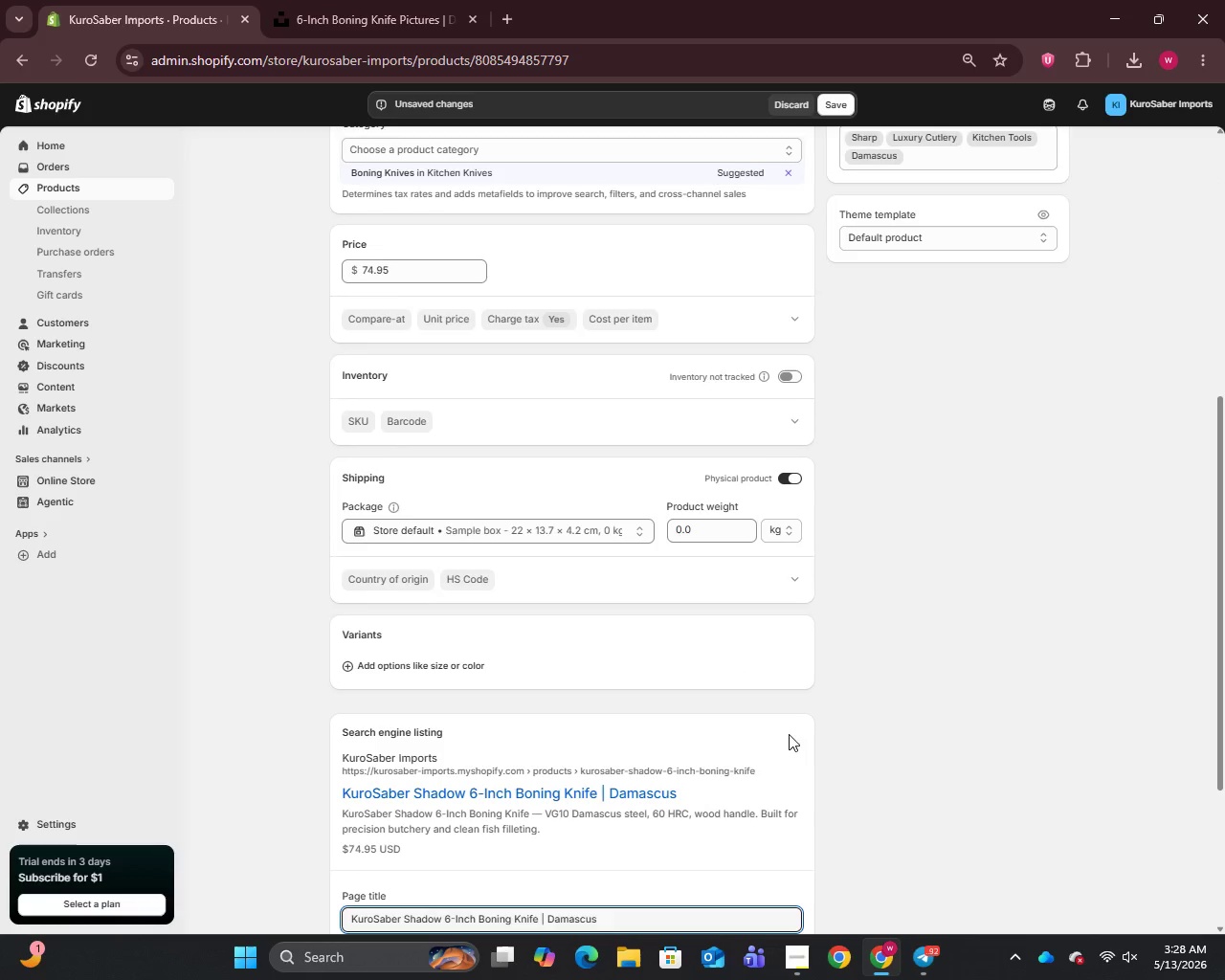 
scroll: coordinate [785, 727], scroll_direction: down, amount: 5.0
 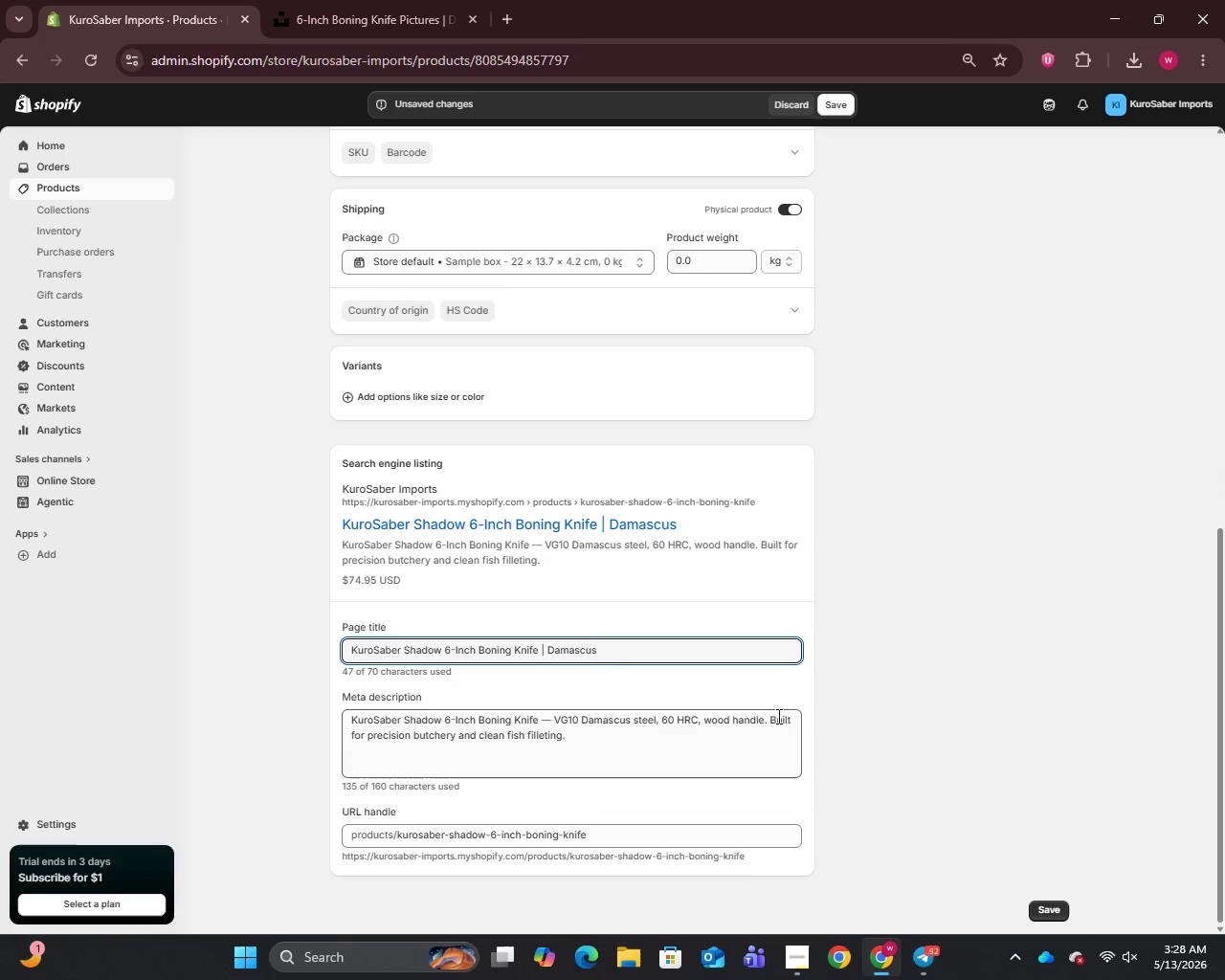 
scroll: coordinate [766, 683], scroll_direction: up, amount: 10.0
 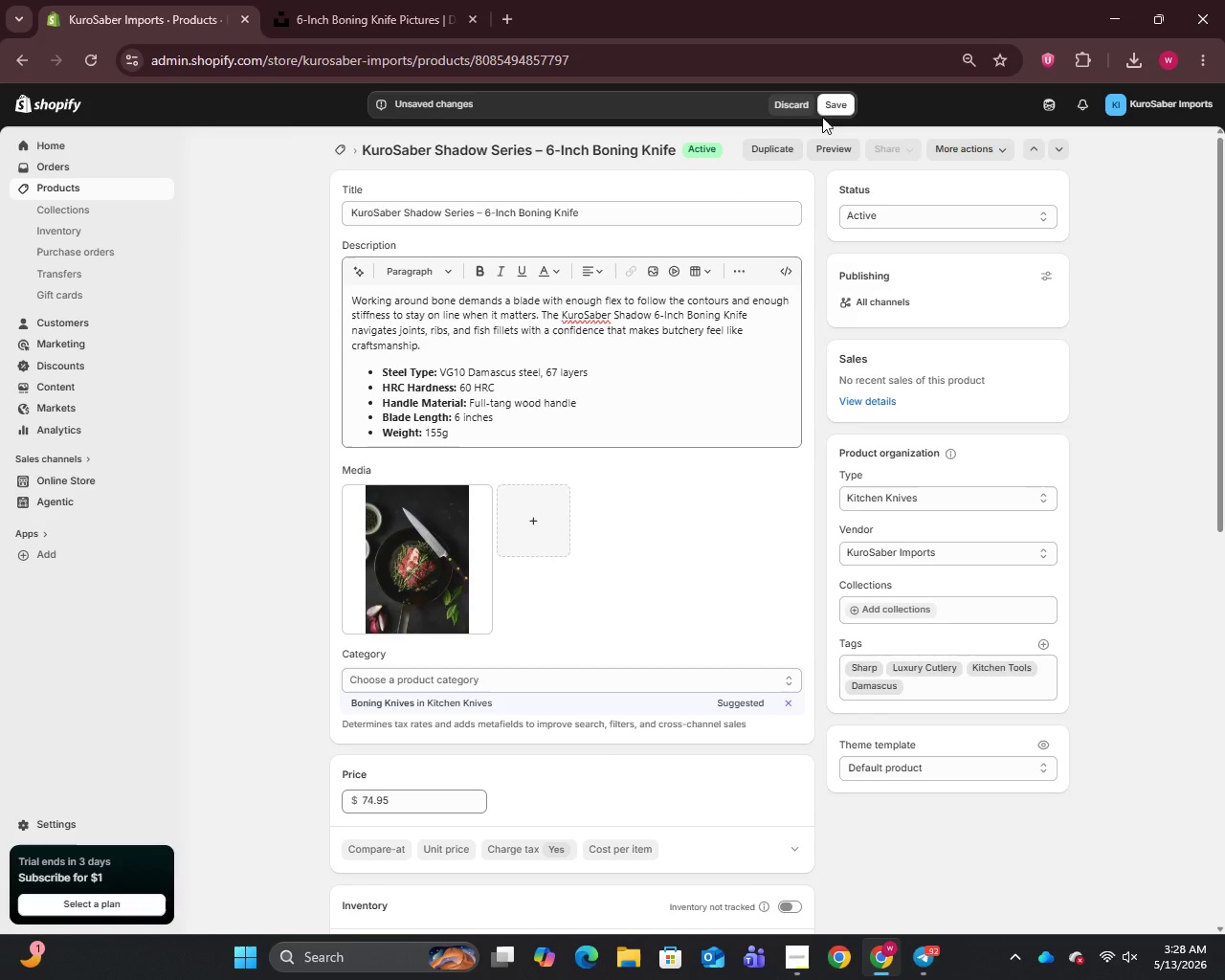 
left_click([830, 105])
 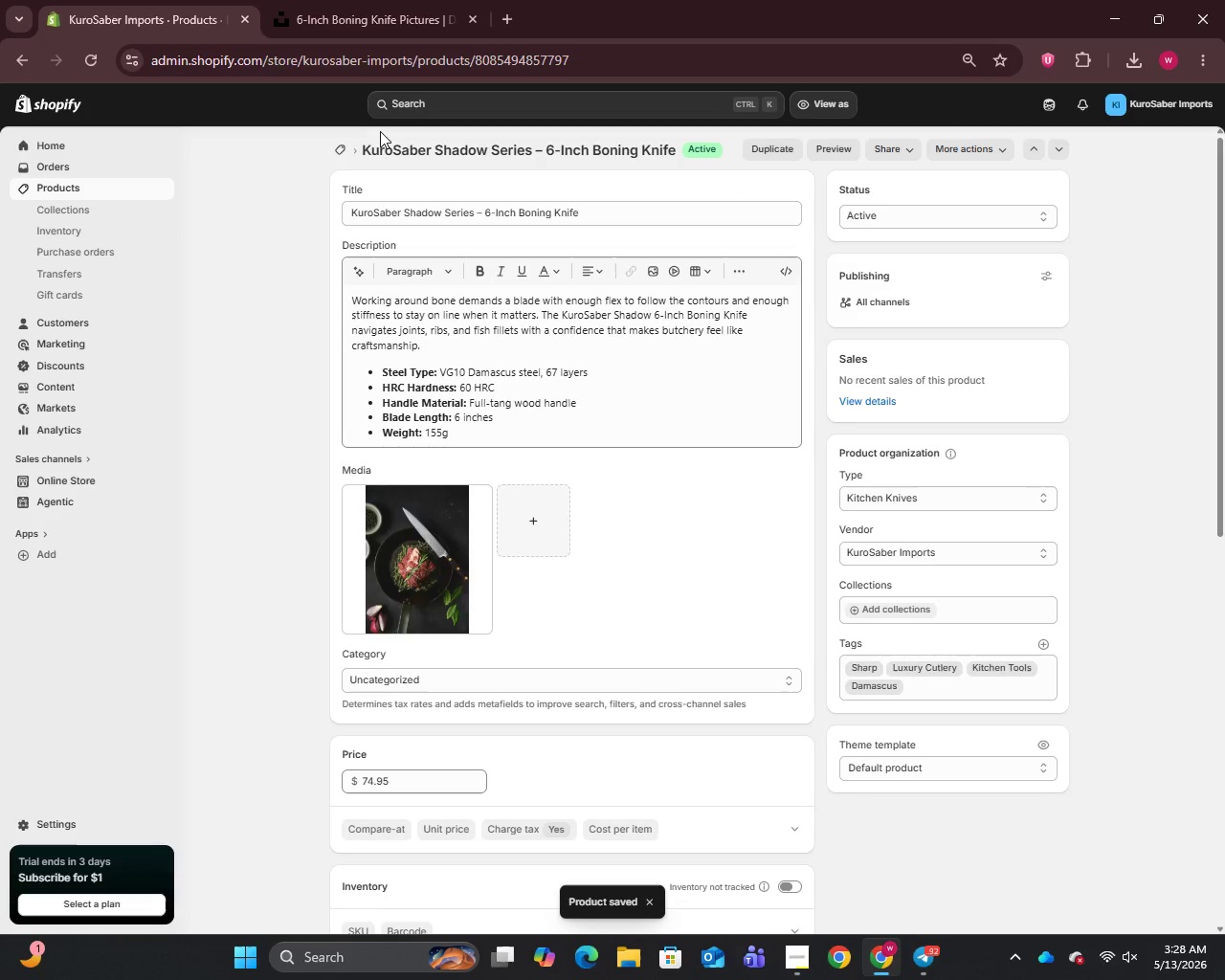 
wait(6.83)
 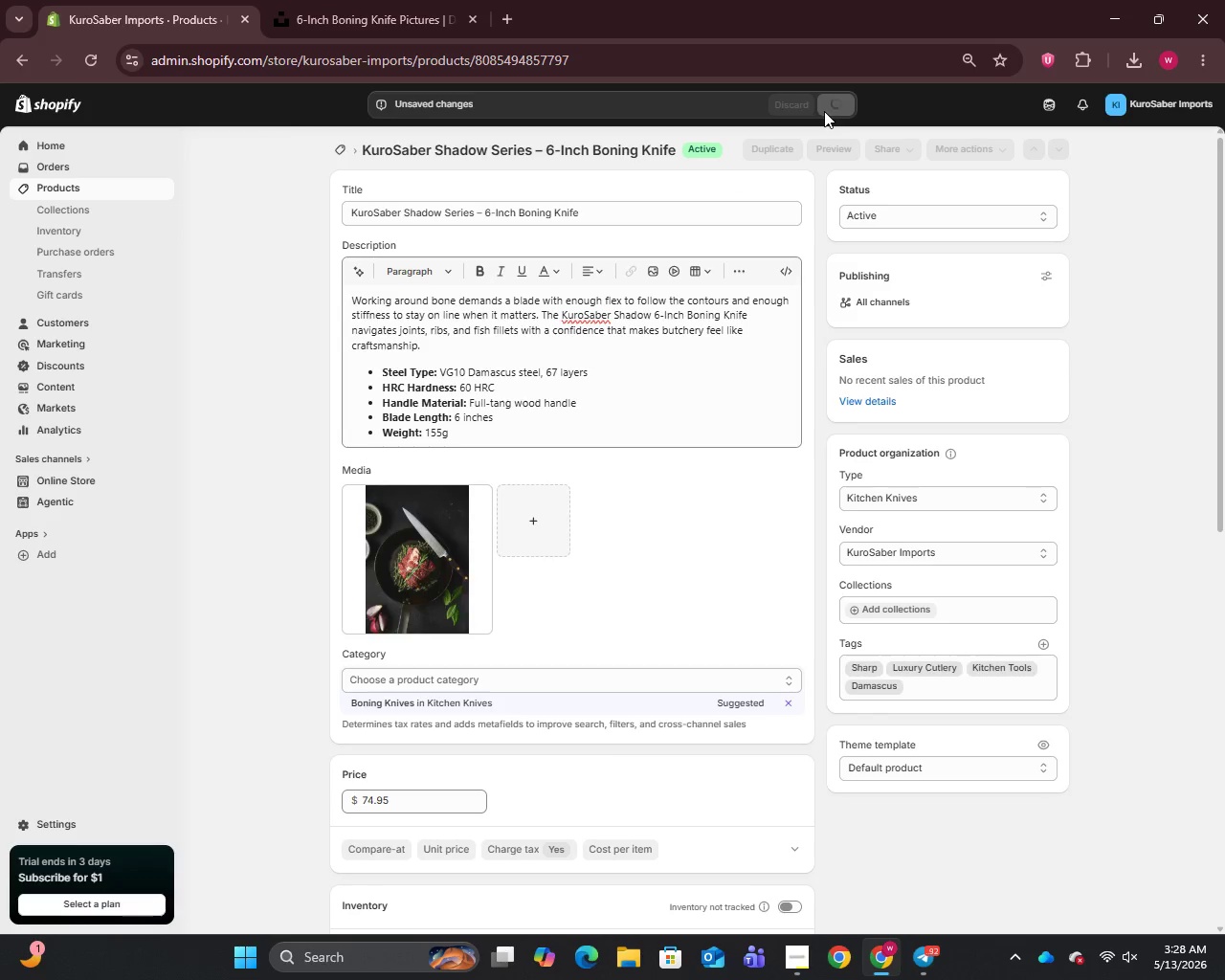 
left_click([71, 186])
 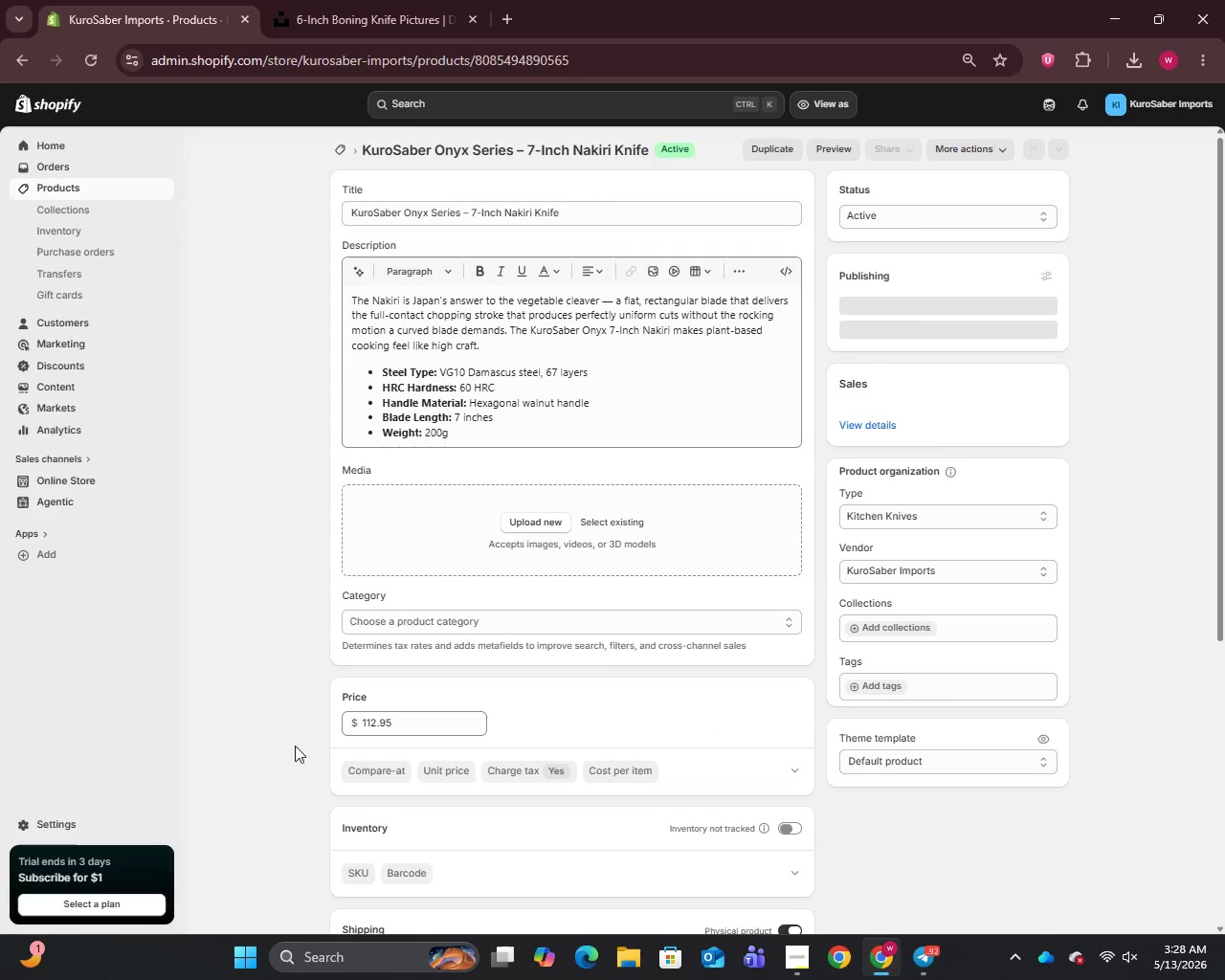 
wait(6.8)
 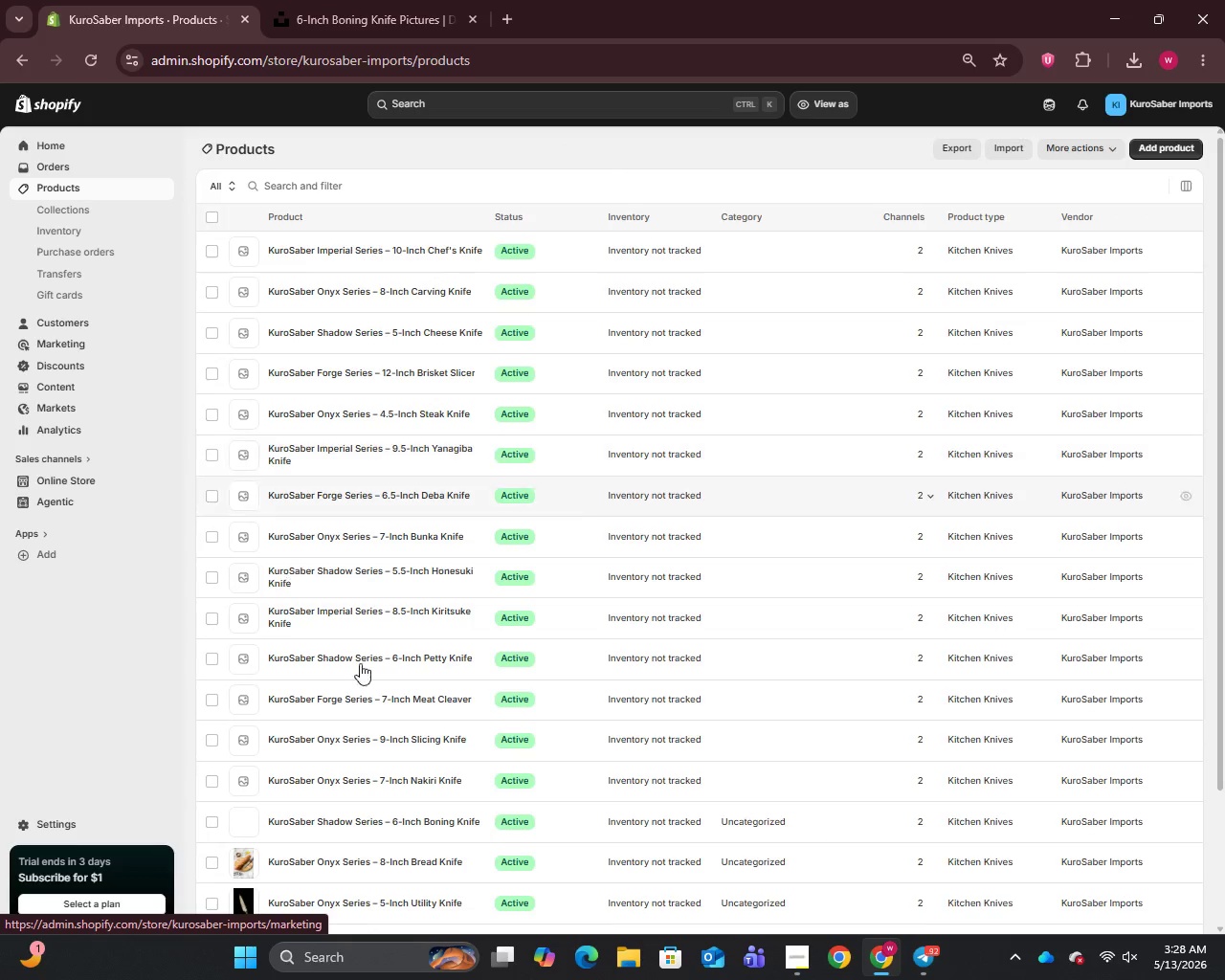 
left_click([612, 301])
 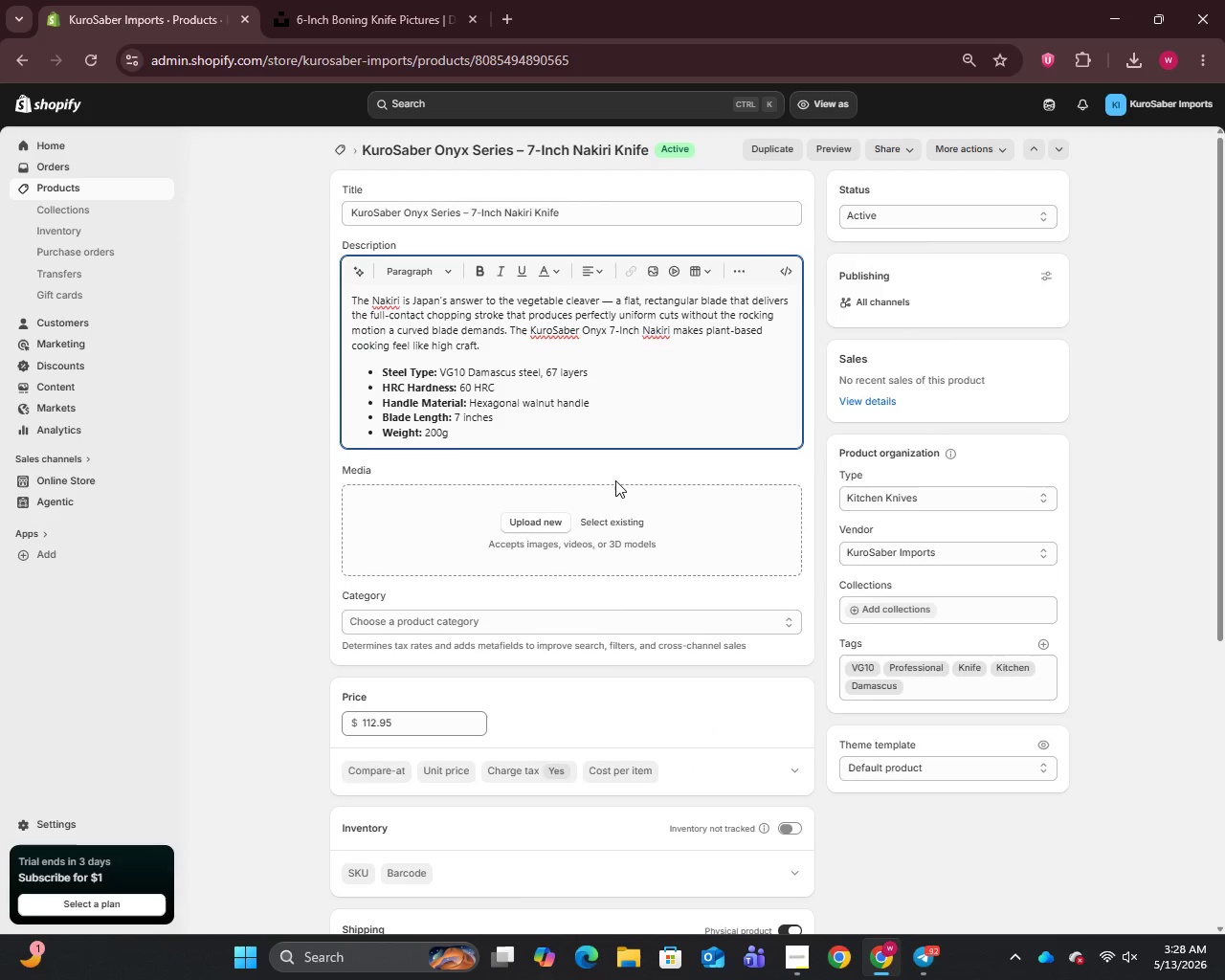 
key(Backspace)
 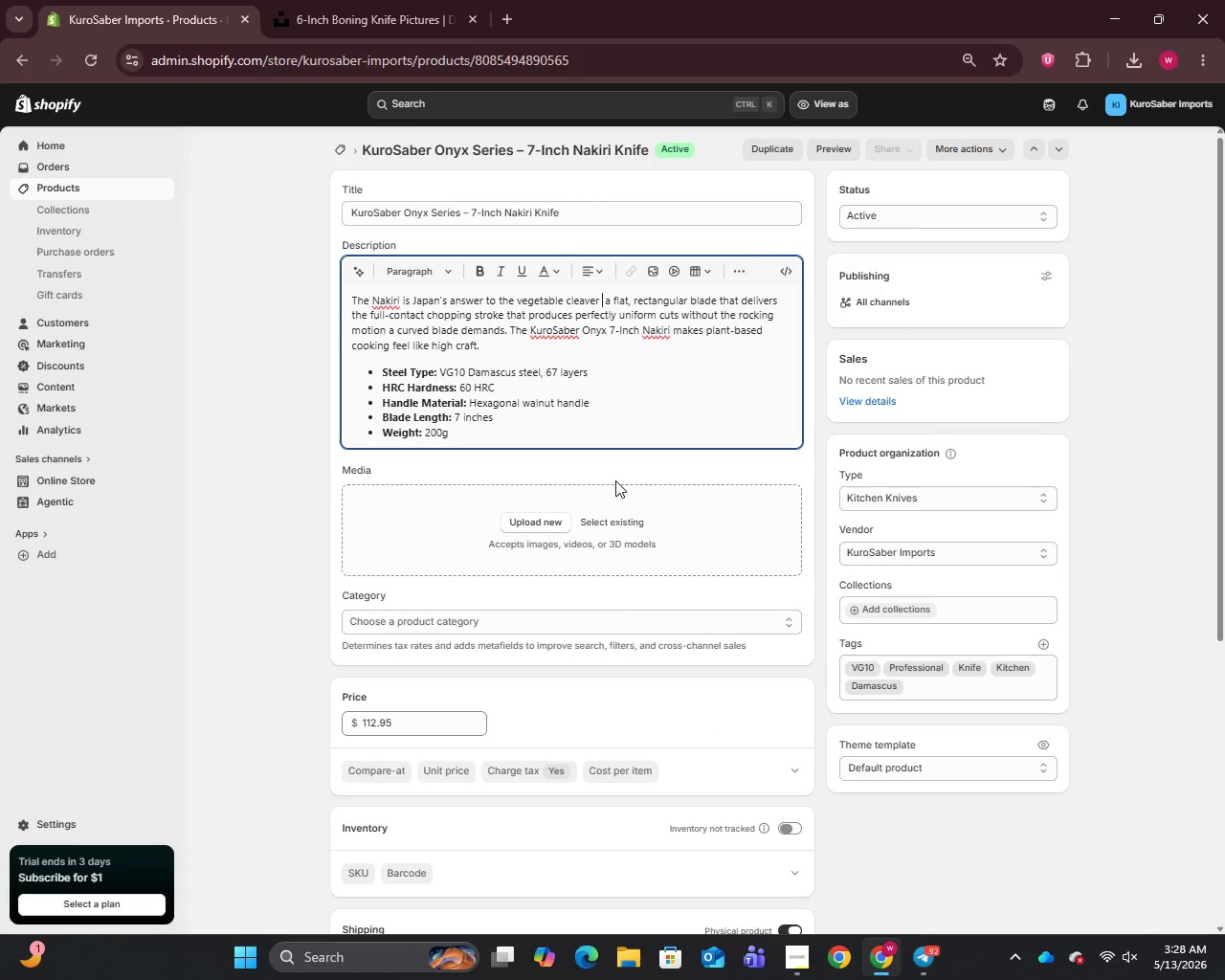 
key(Backspace)
 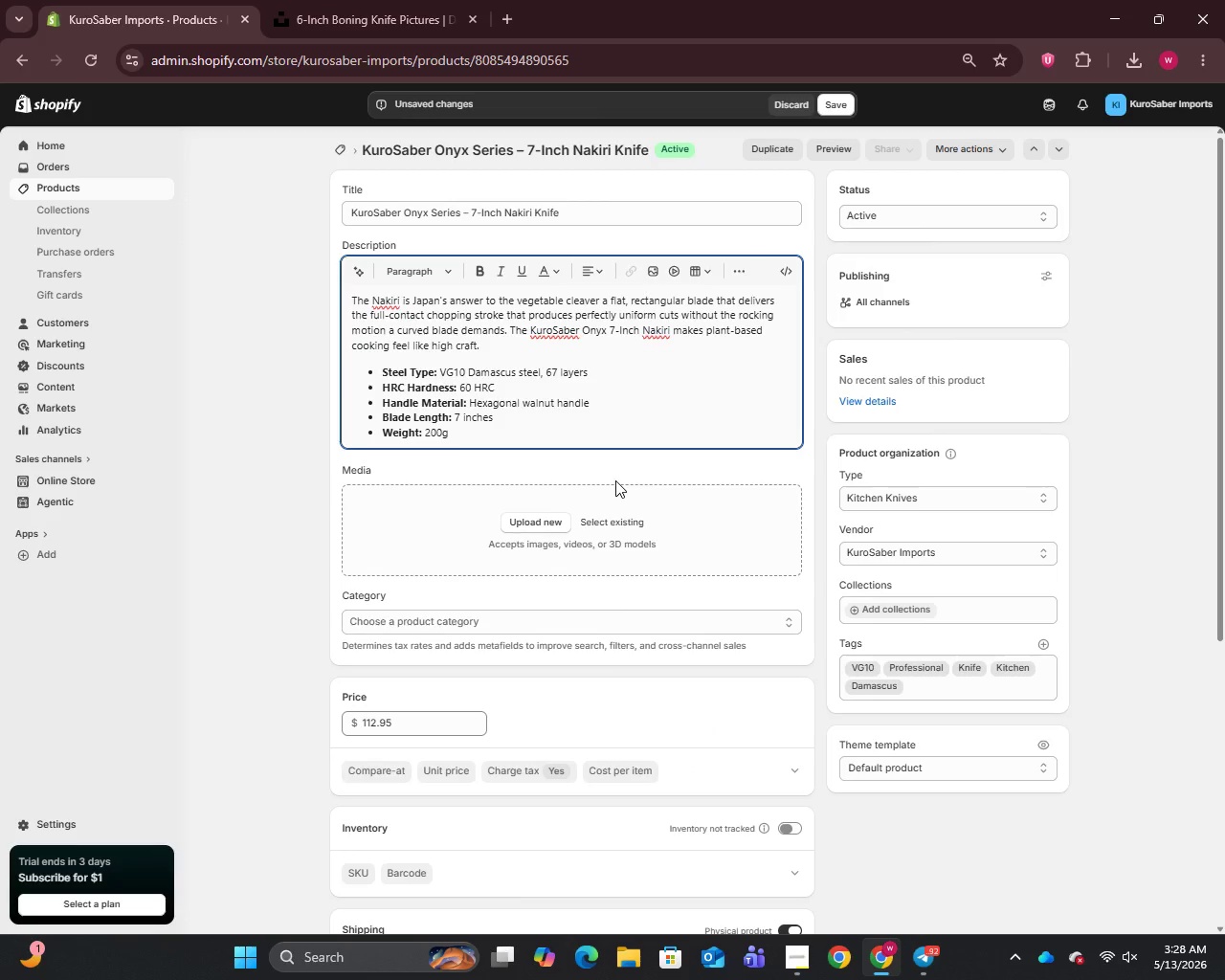 
key(Comma)
 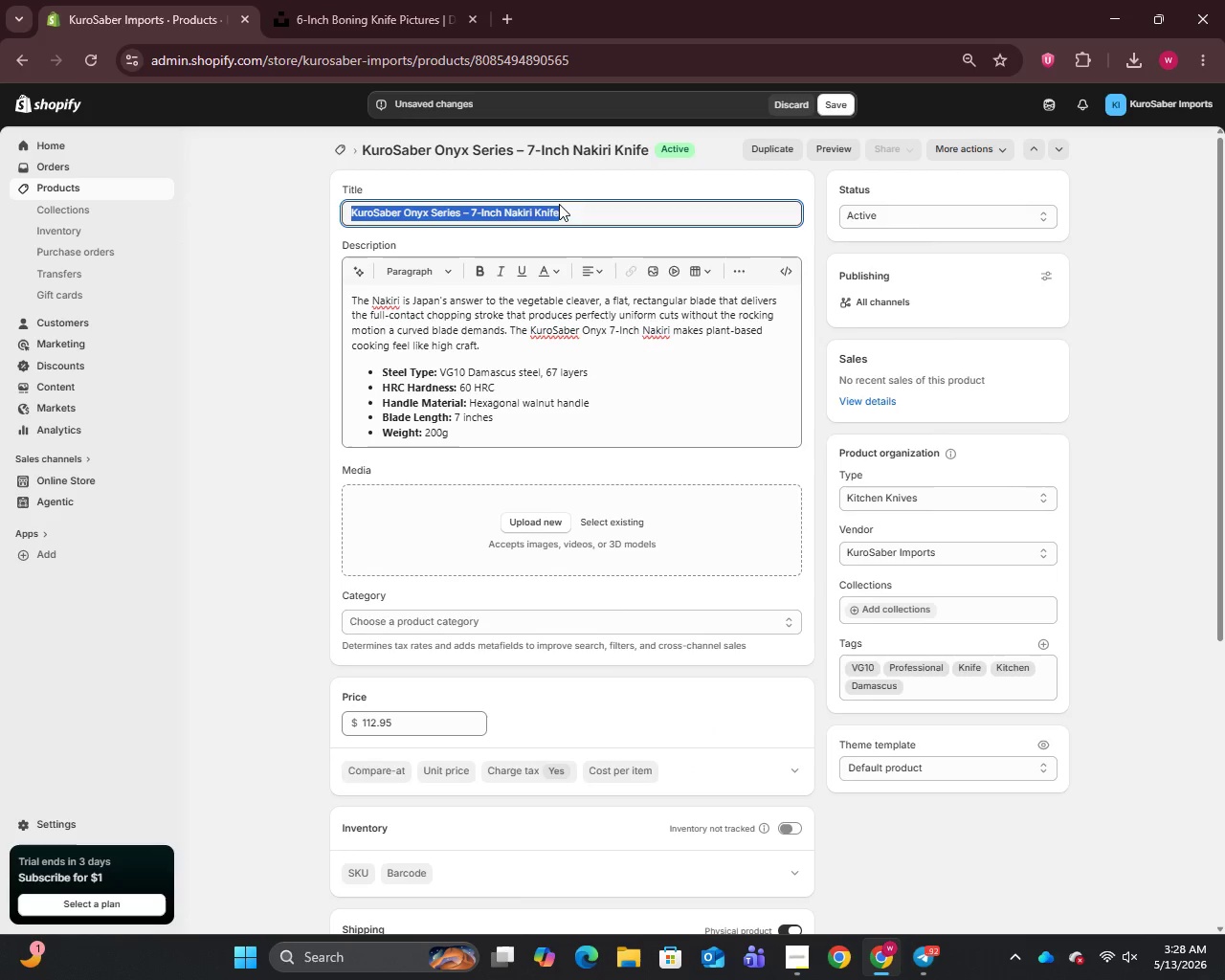 
left_click([568, 214])
 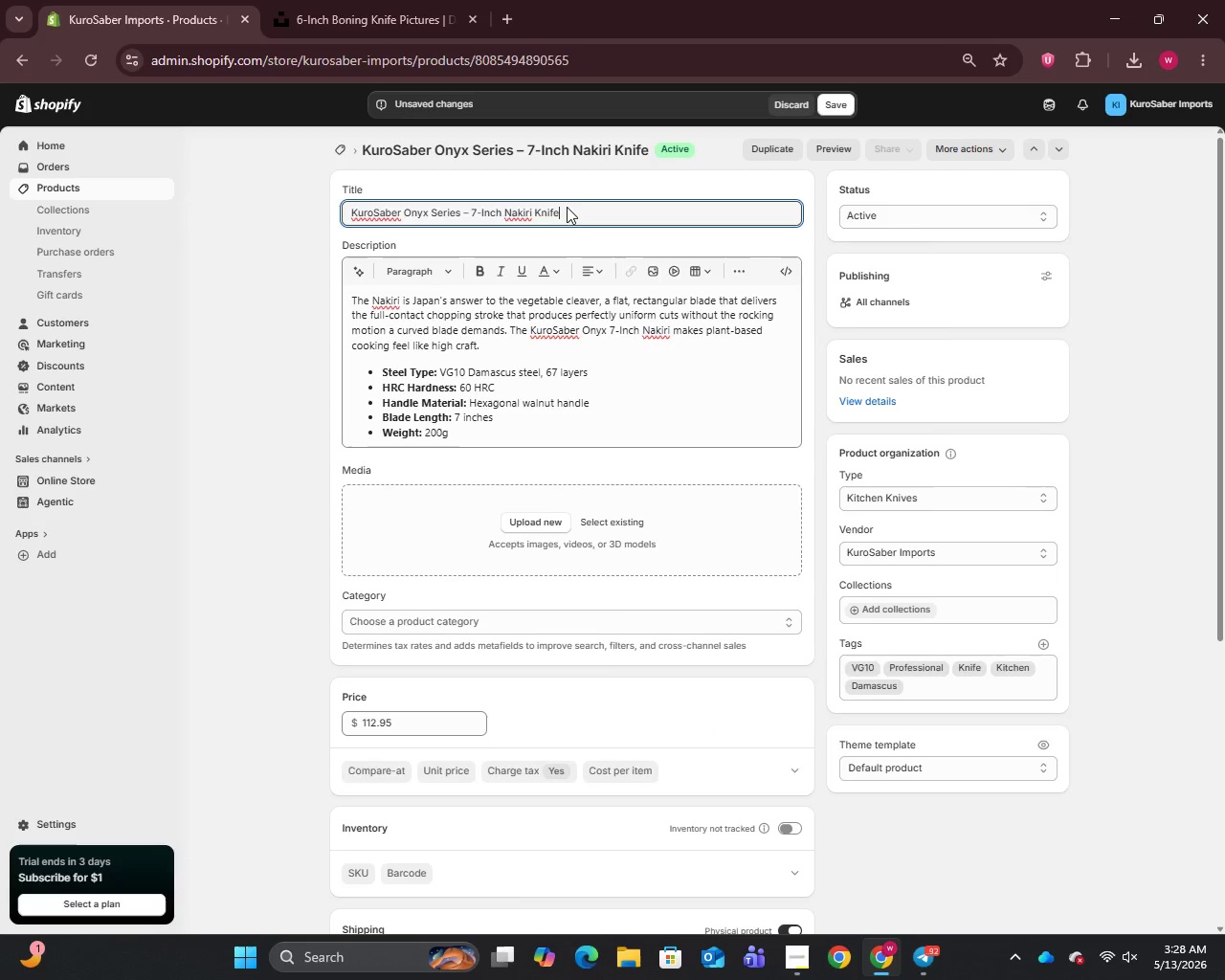 
left_click_drag(start_coordinate=[567, 207], to_coordinate=[471, 213])
 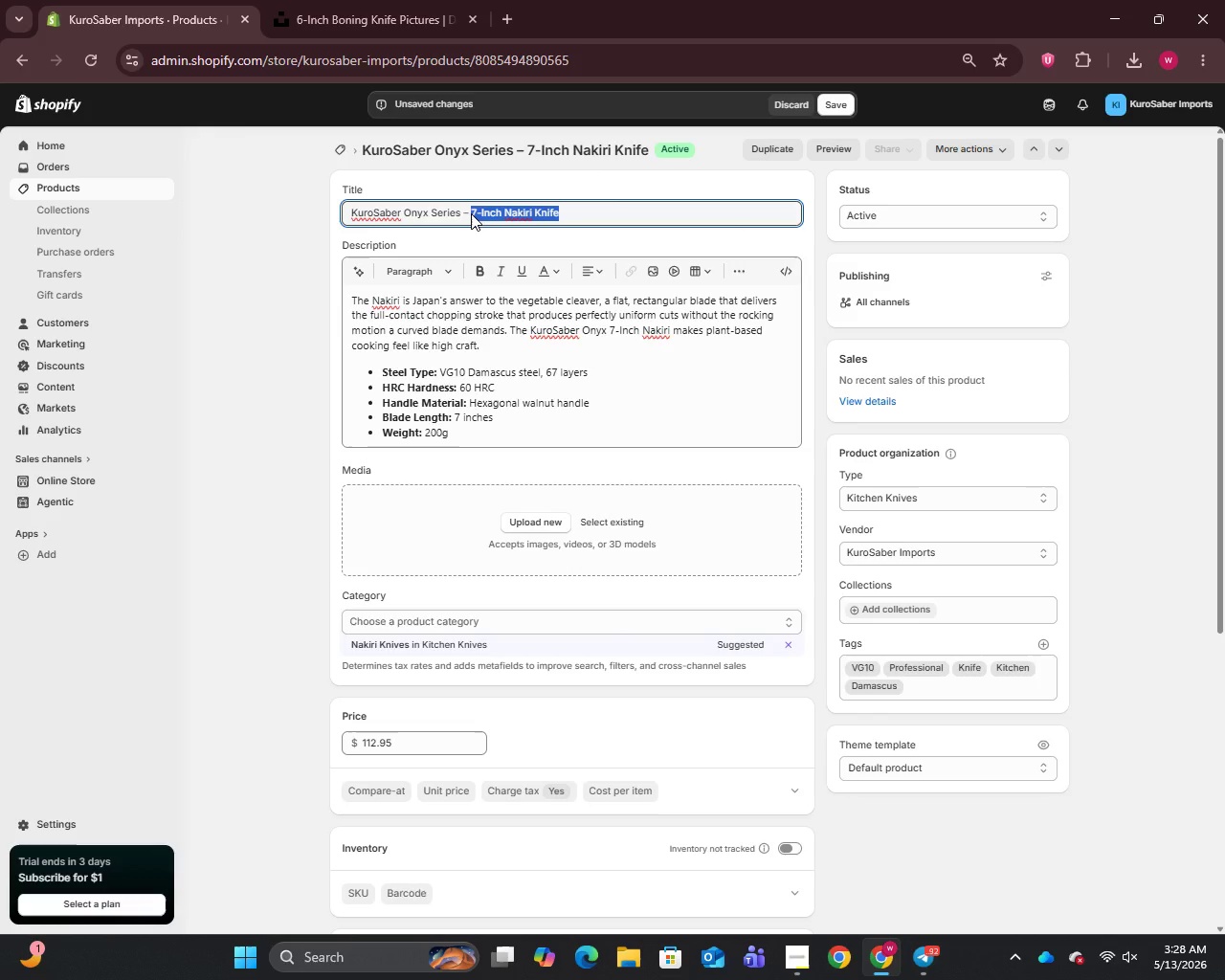 
key(Control+C)
 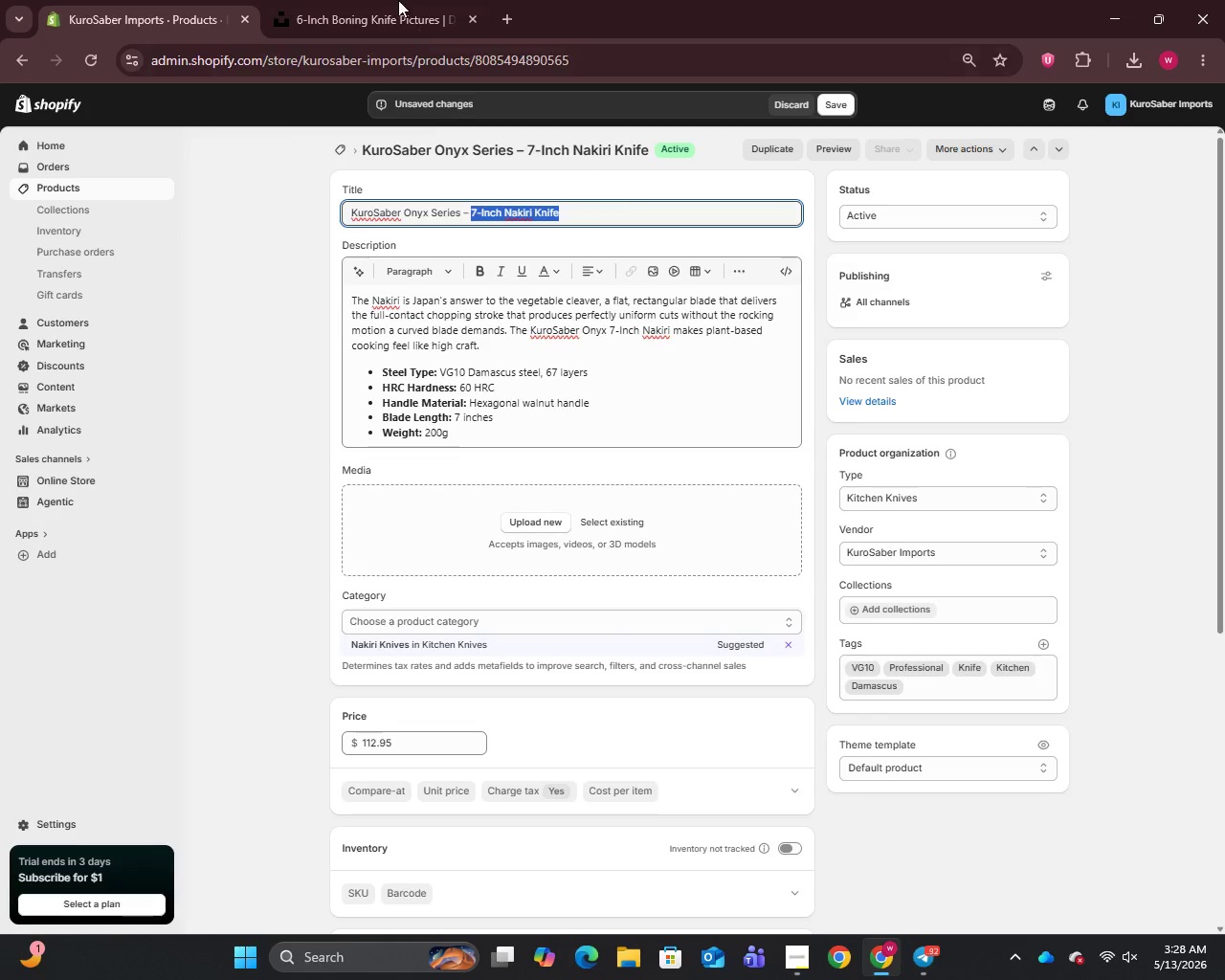 
left_click([382, 0])
 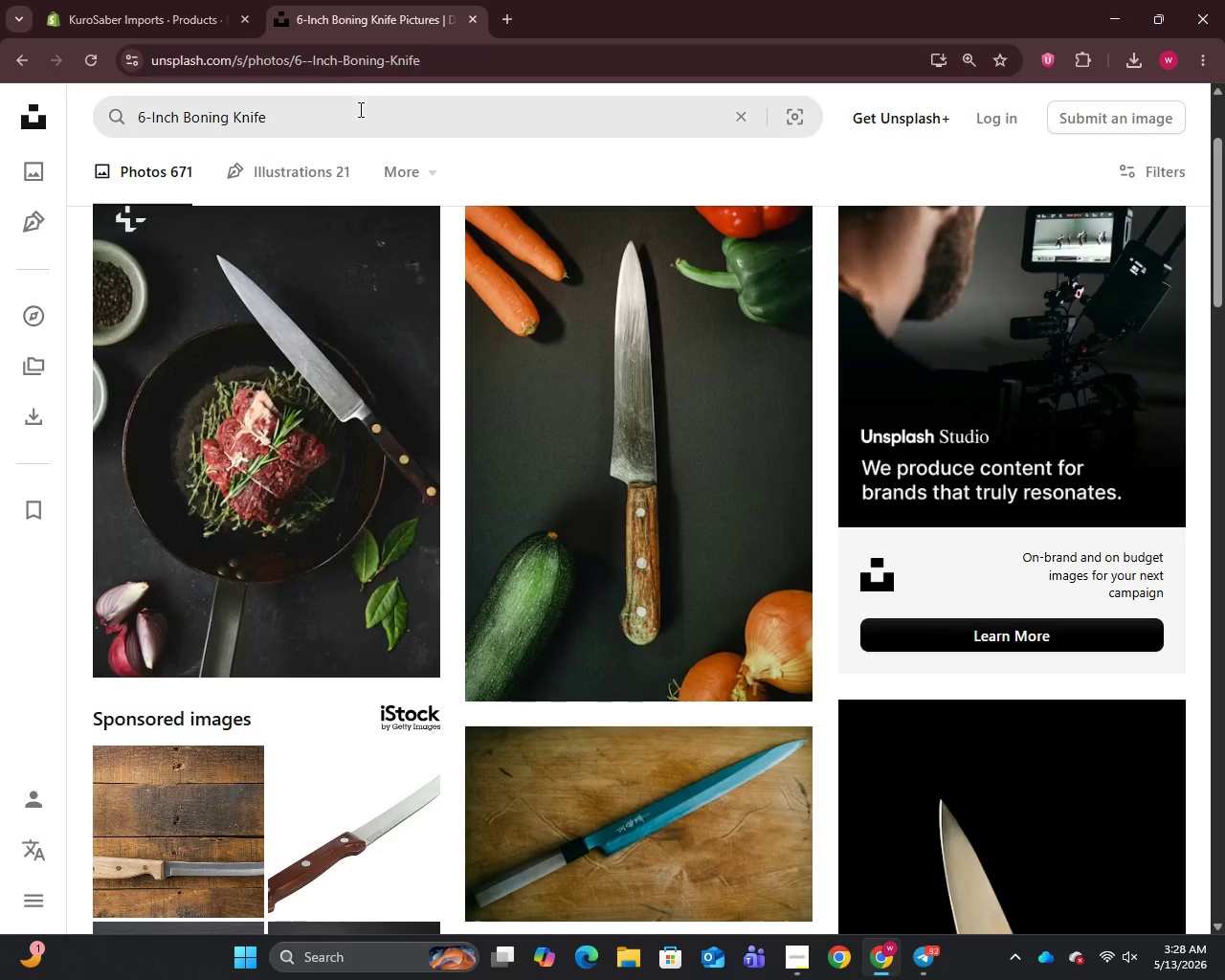 
left_click([359, 110])
 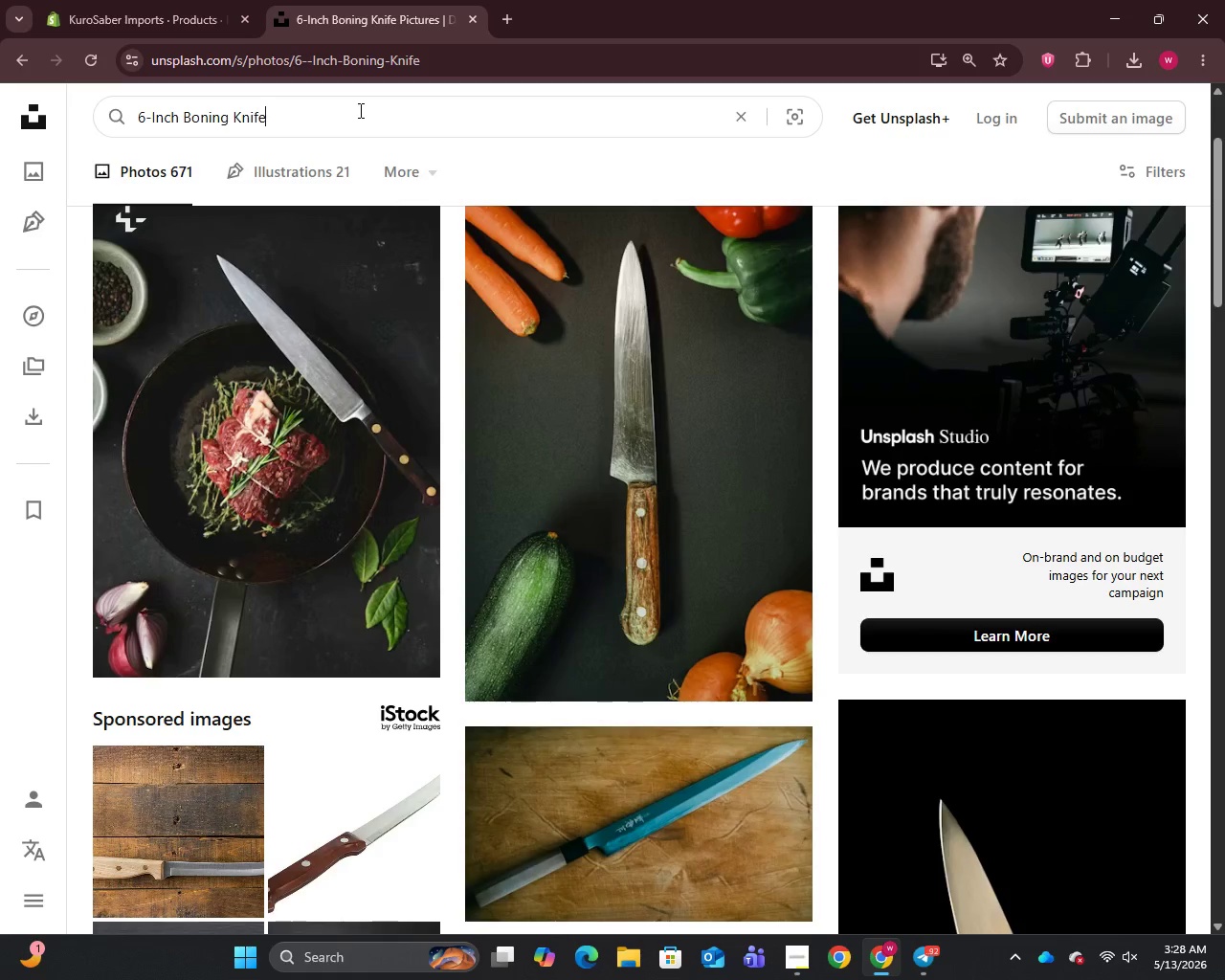 
key(Control+A)
 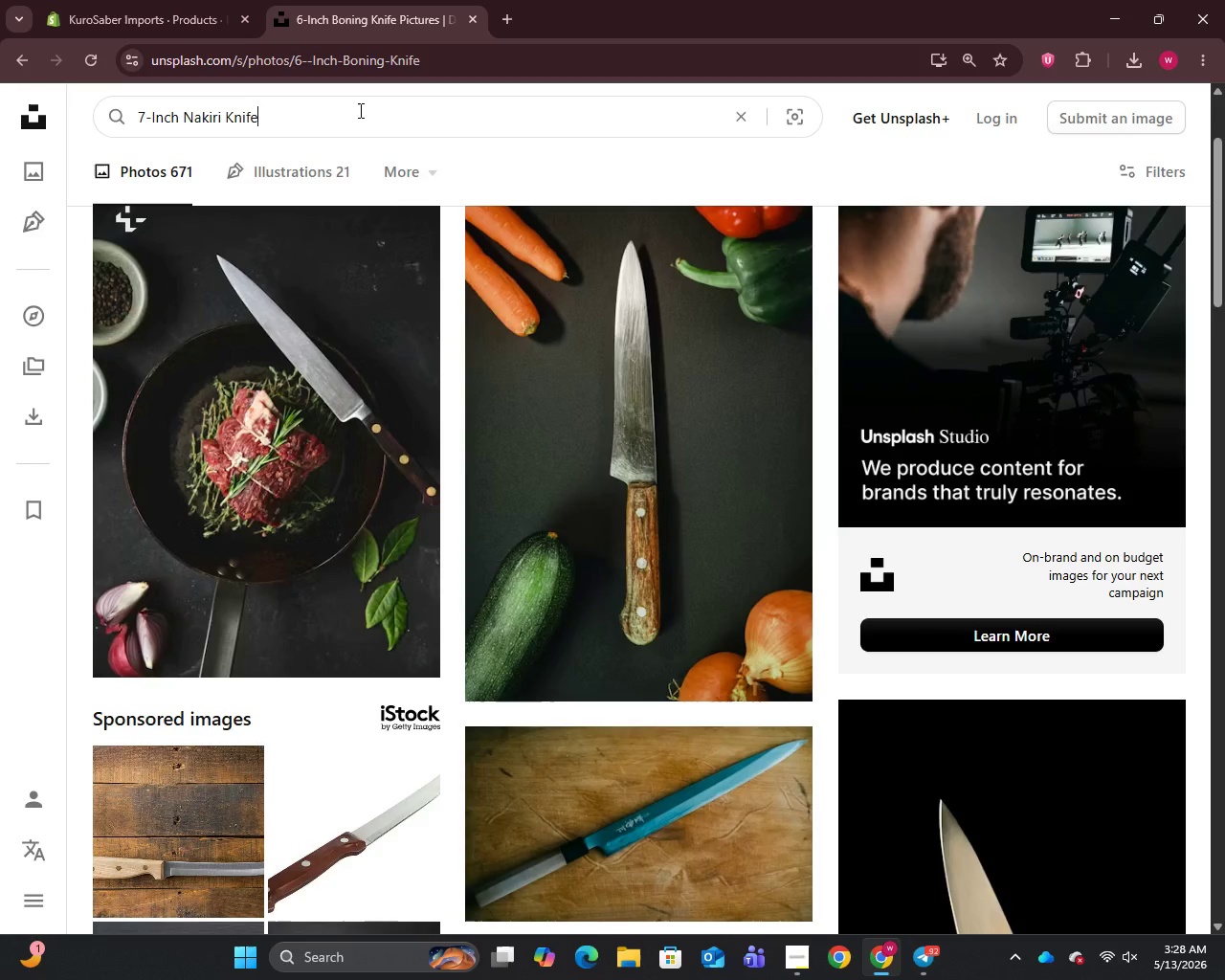 
key(Control+V)
 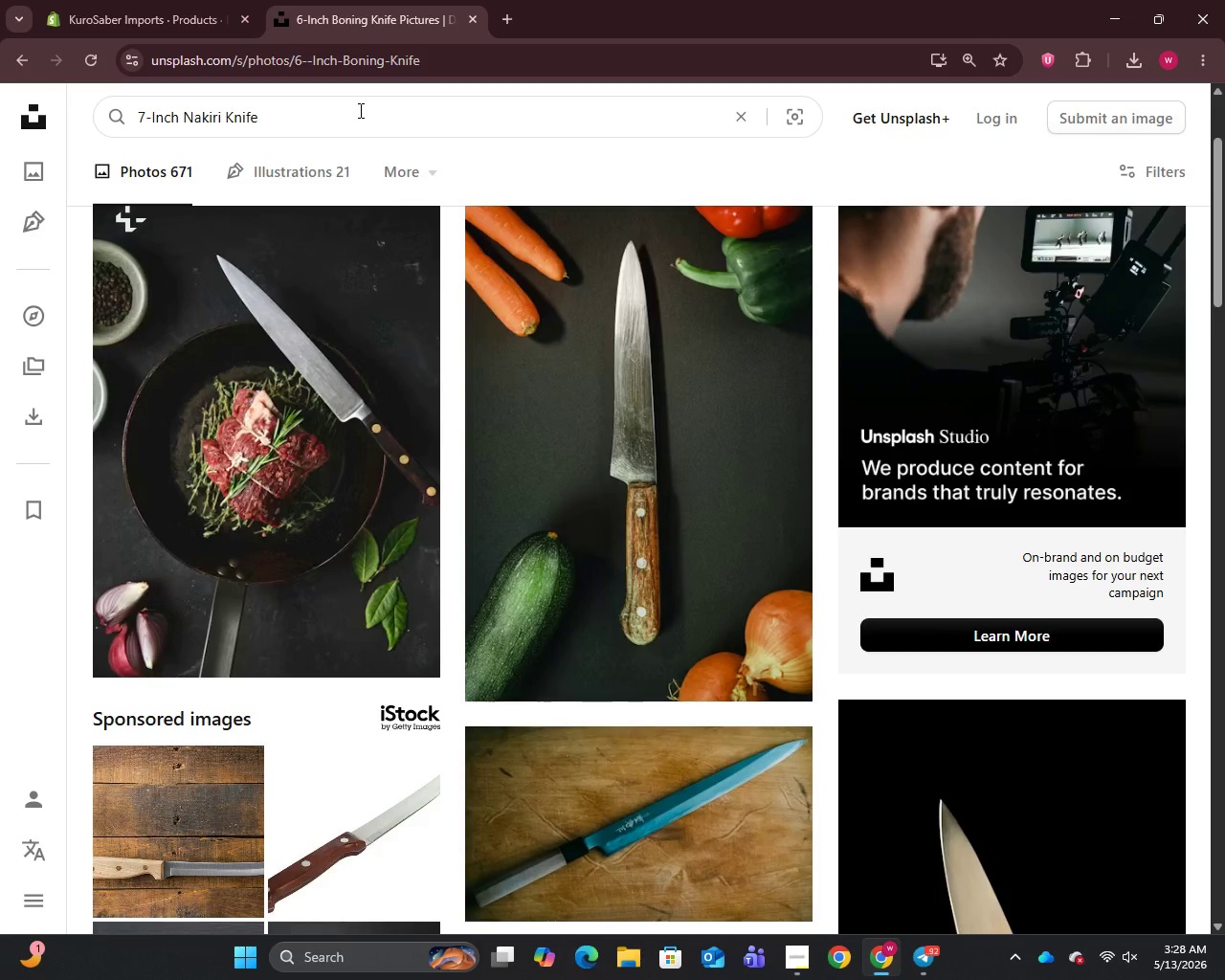 
key(Enter)
 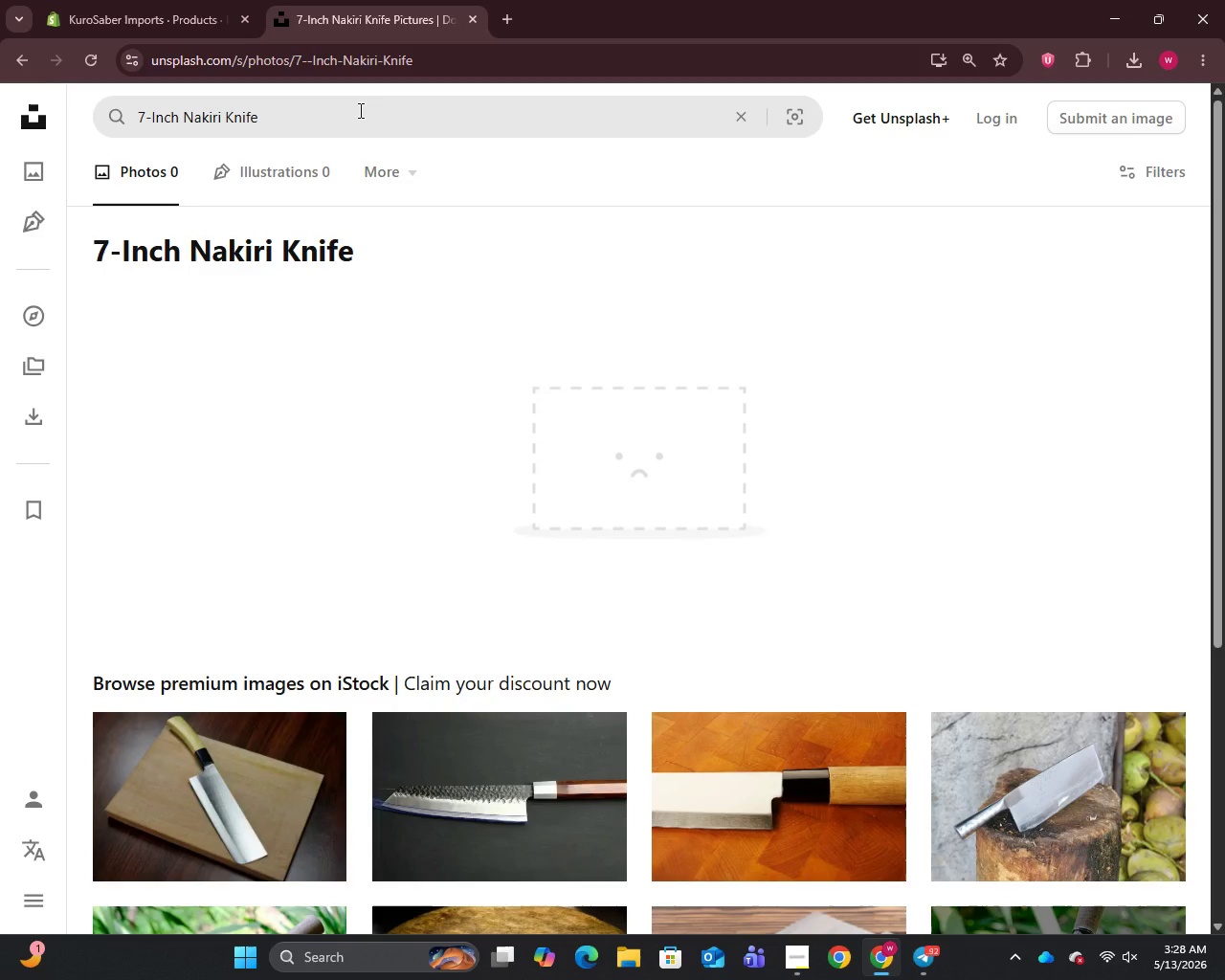 
scroll: coordinate [359, 110], scroll_direction: down, amount: 2.0
 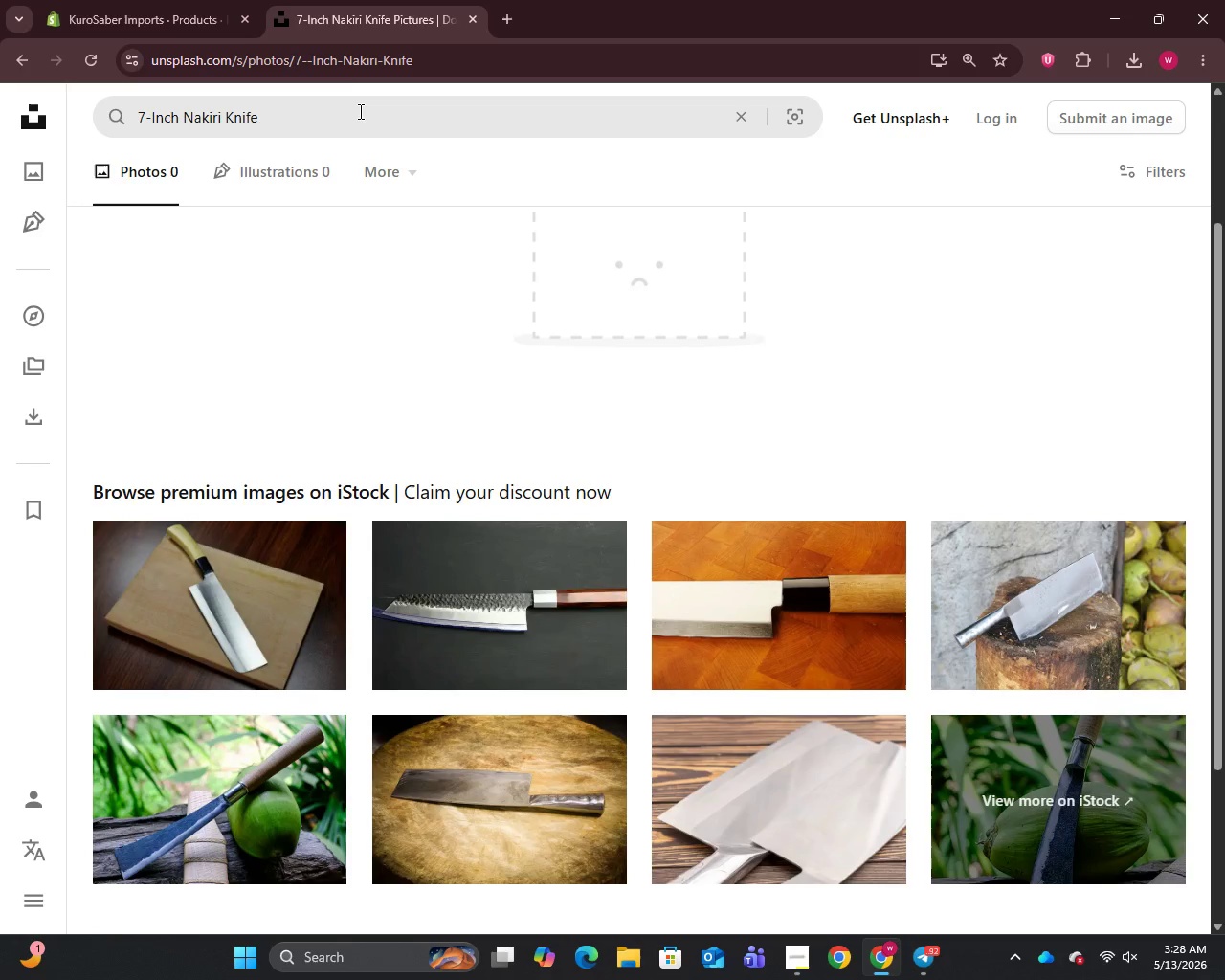 
scroll: coordinate [359, 112], scroll_direction: up, amount: 3.0
 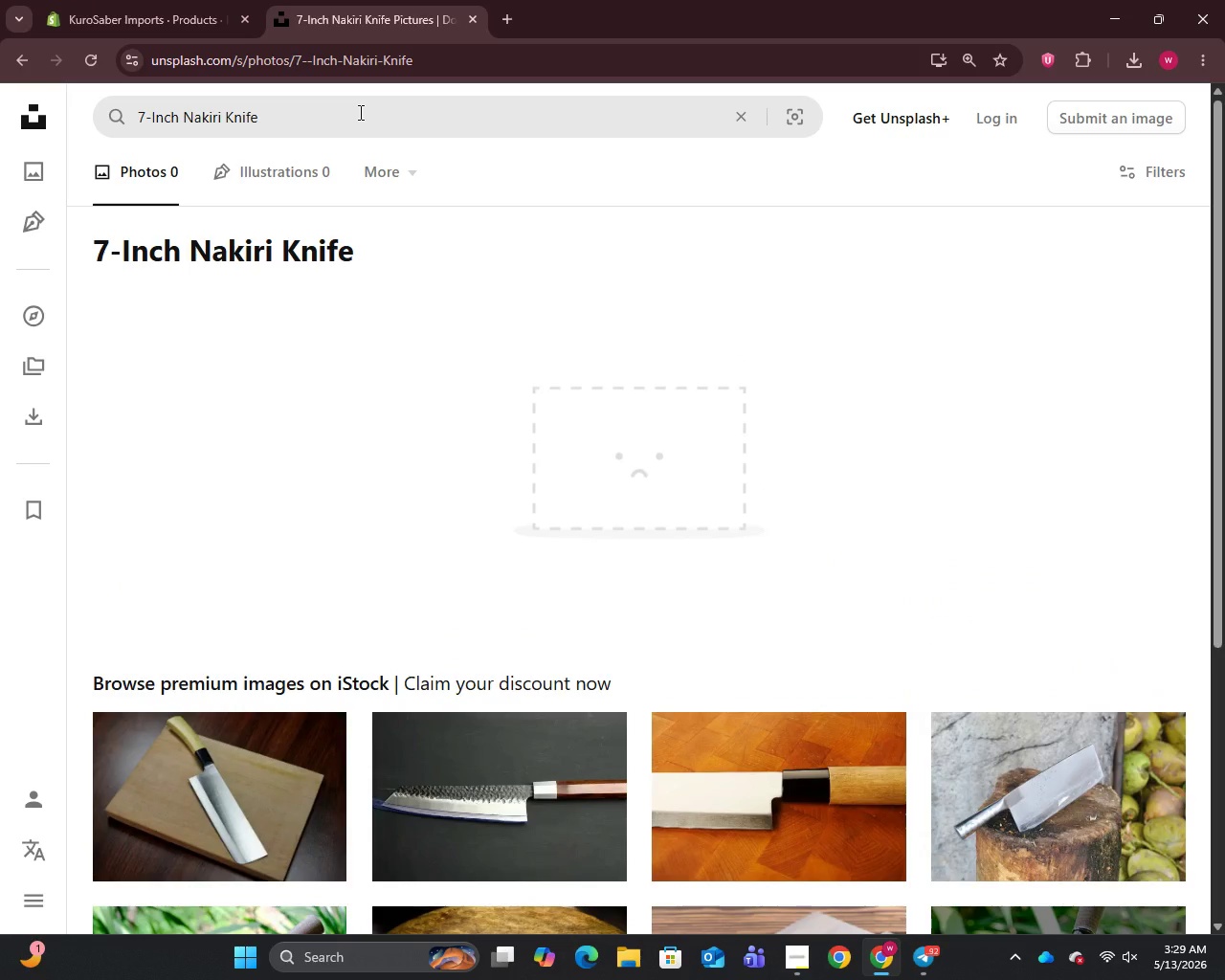 
scroll: coordinate [358, 237], scroll_direction: down, amount: 3.0
 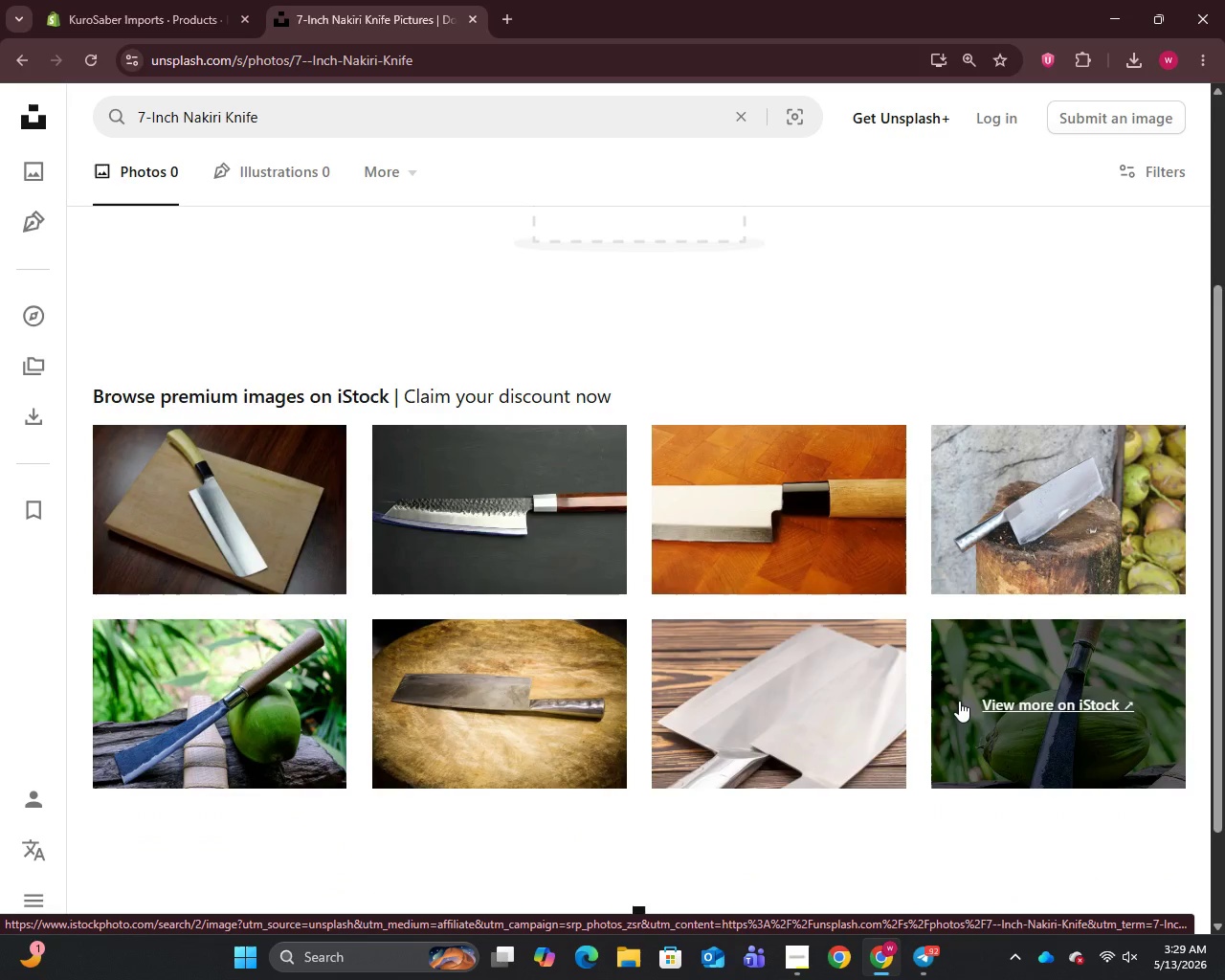 
wait(5.25)
 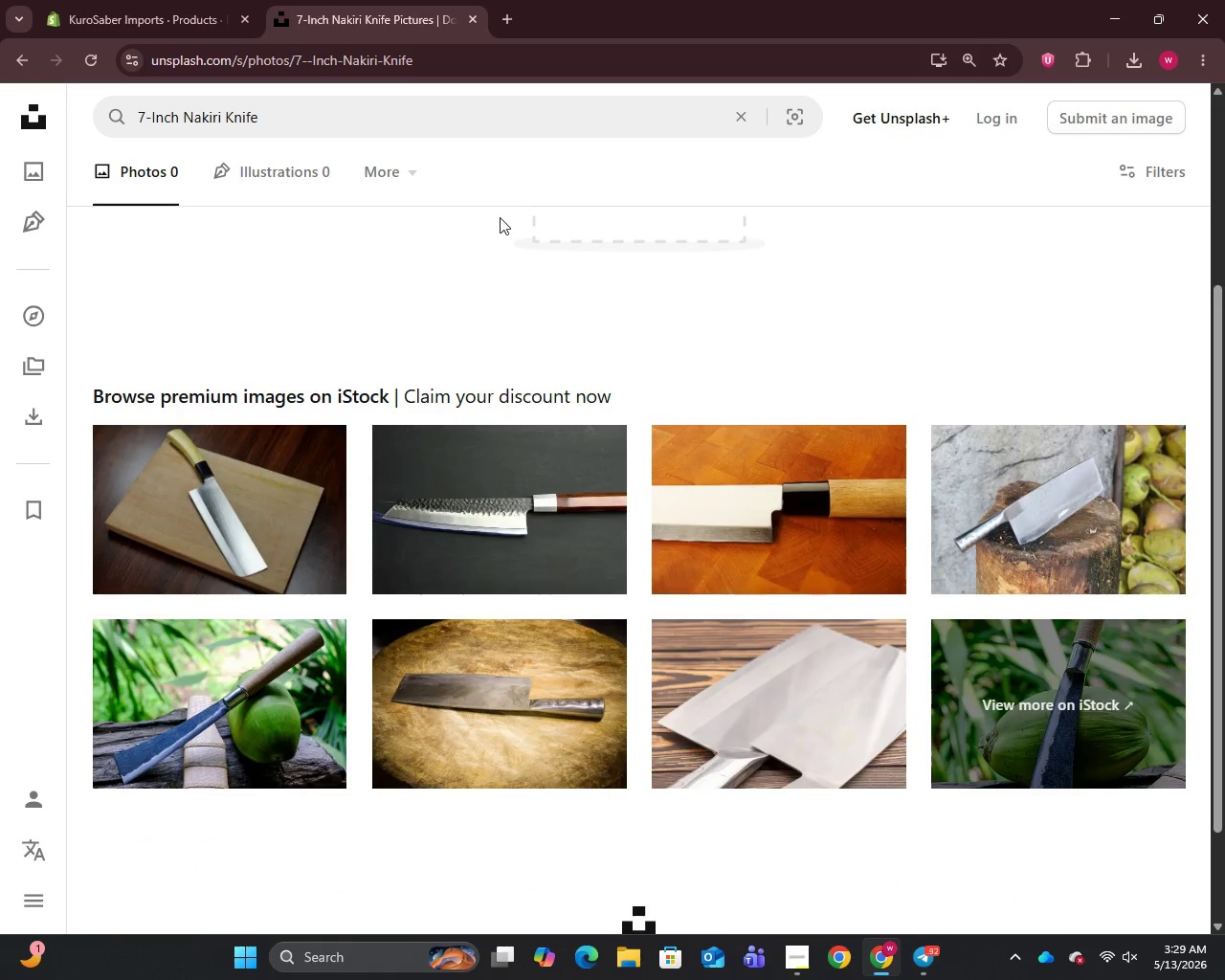 
left_click([959, 701])
 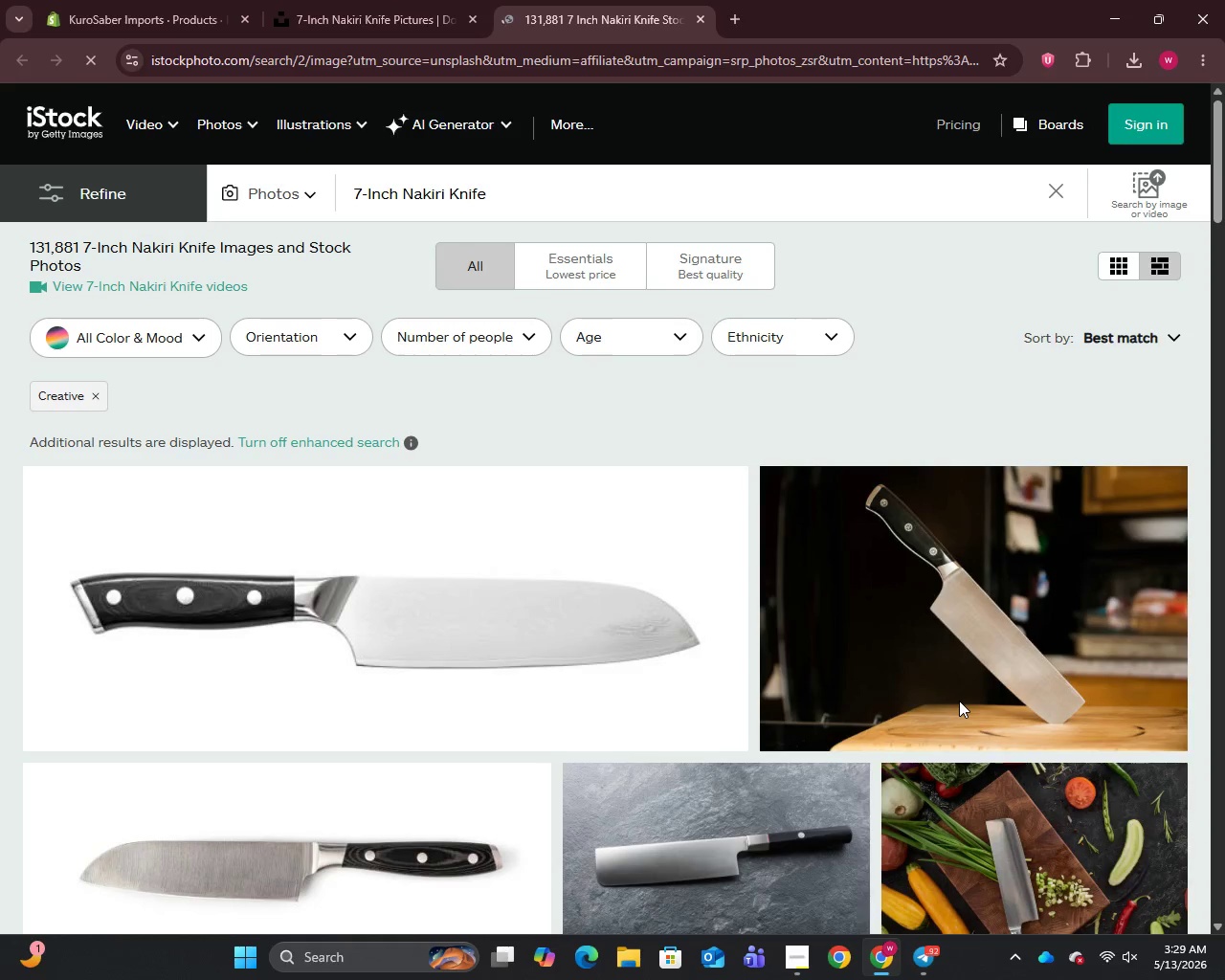 
scroll: coordinate [622, 612], scroll_direction: down, amount: 7.0
 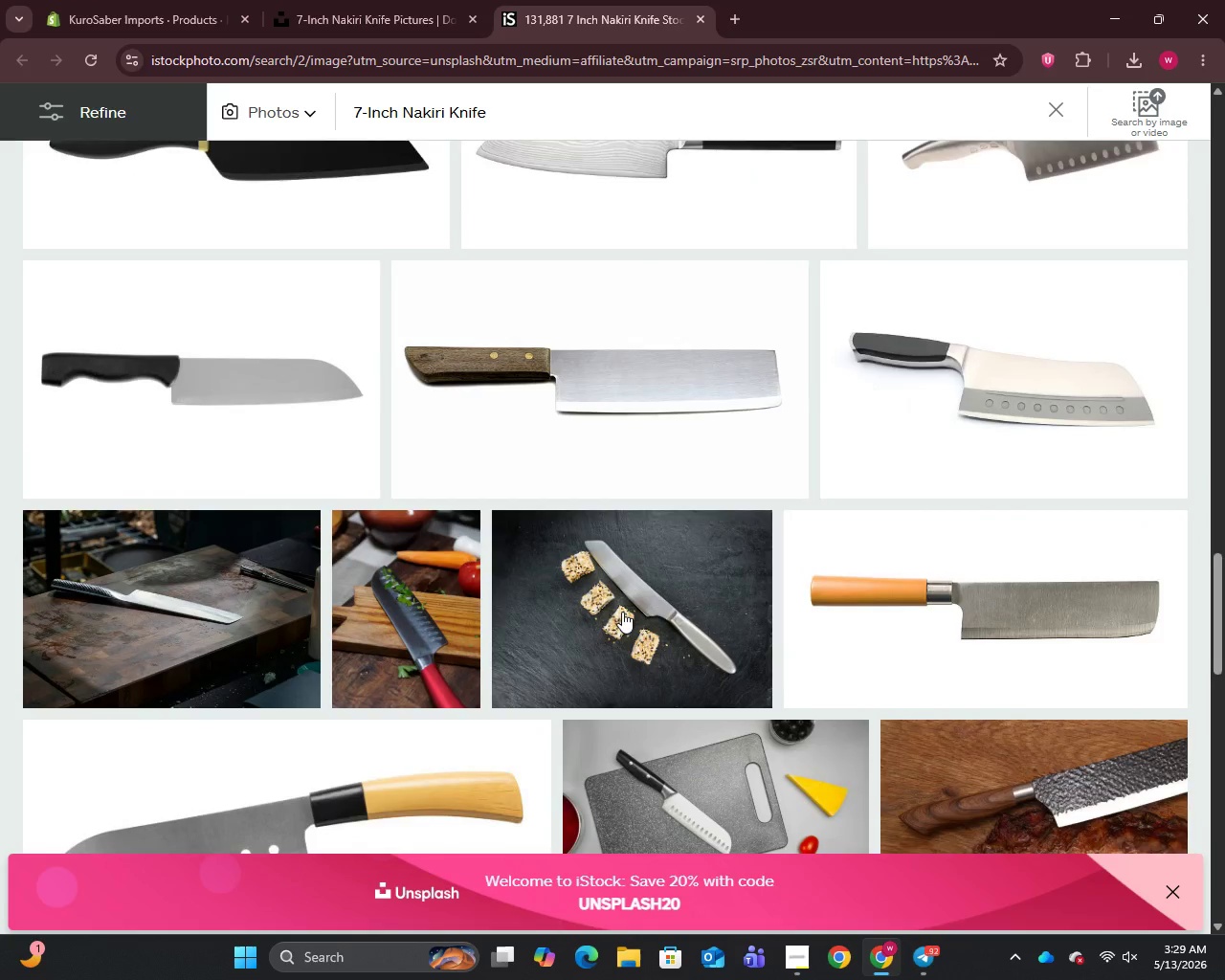 
scroll: coordinate [622, 612], scroll_direction: up, amount: 49.0
 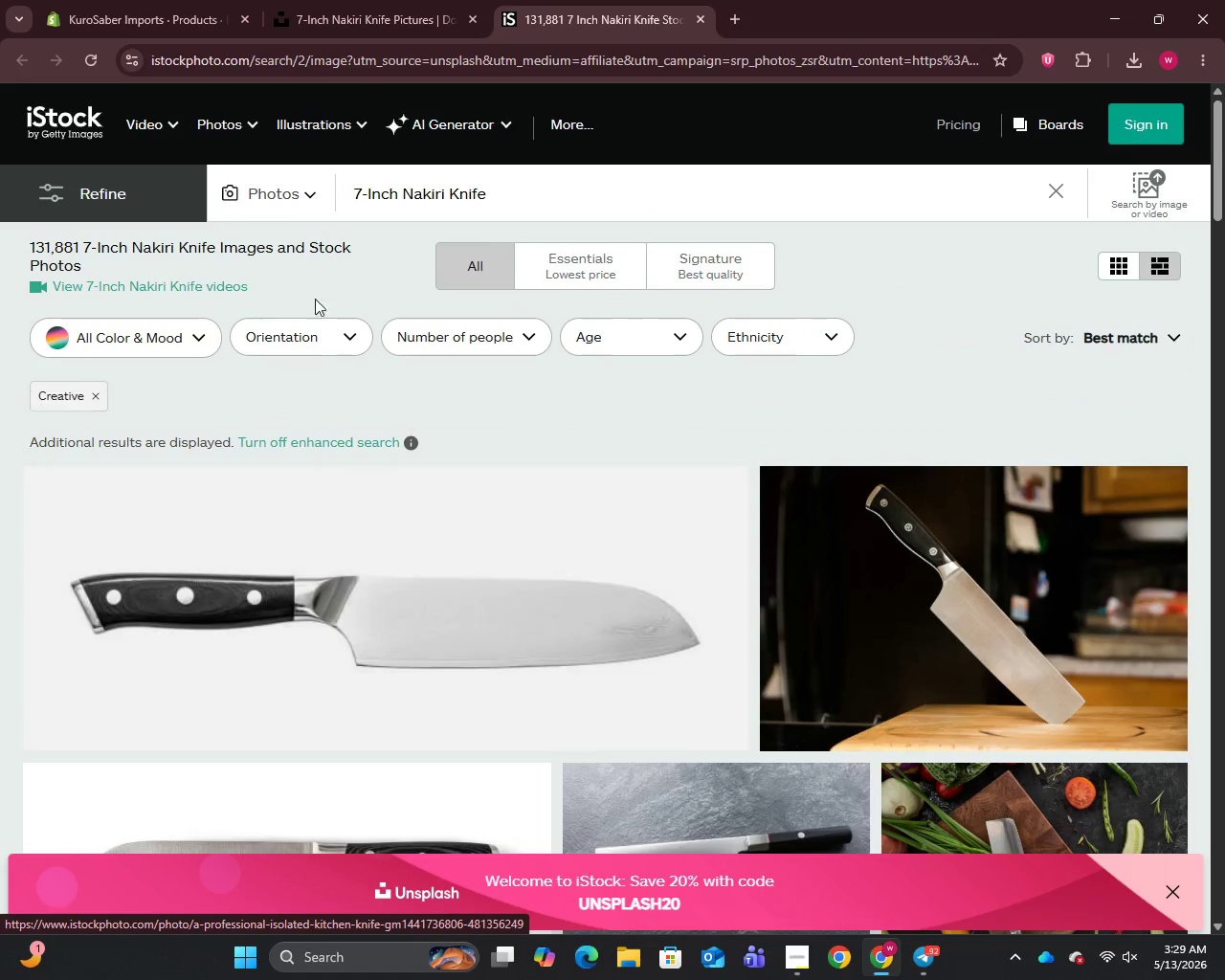 
left_click([379, 0])
 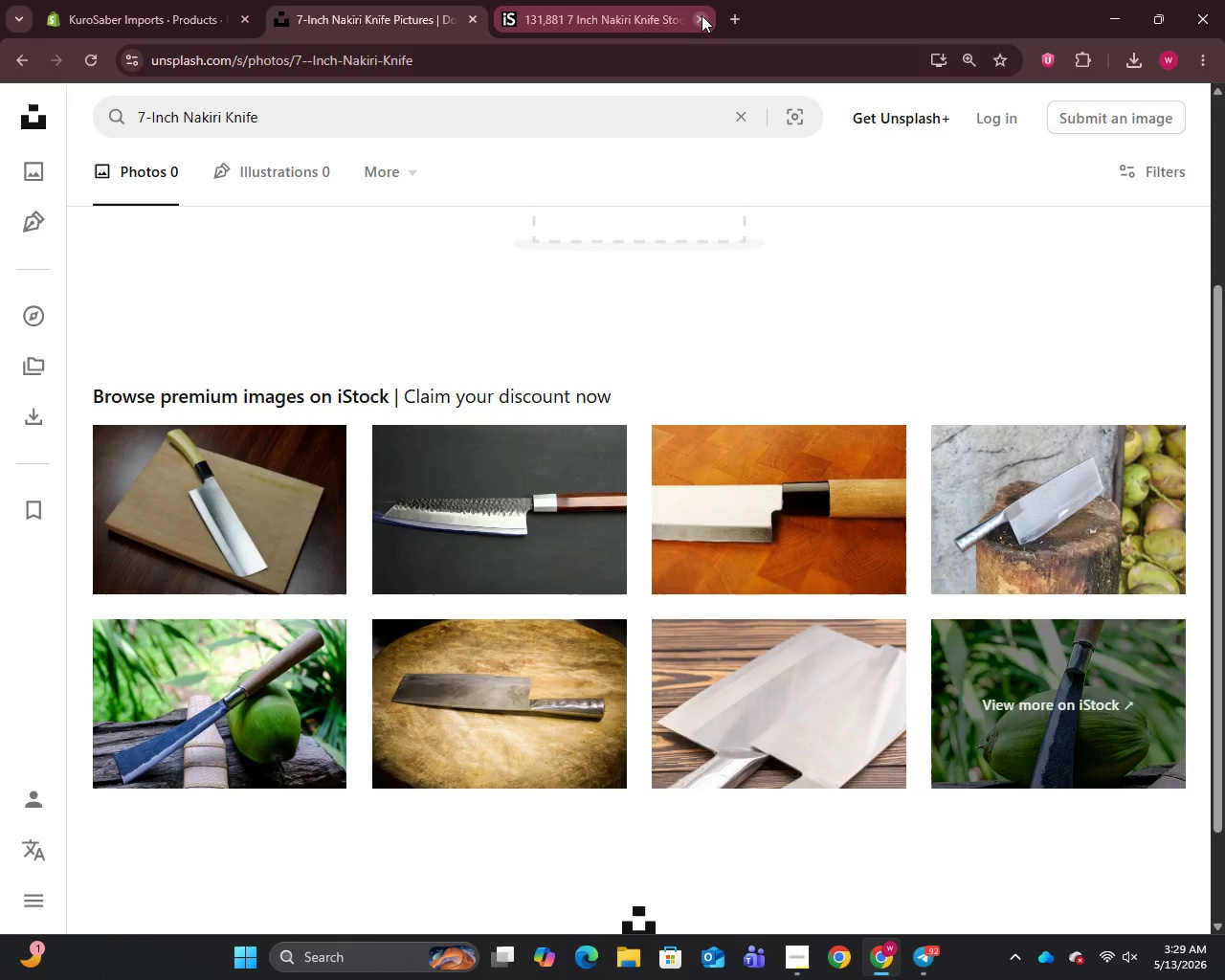 
left_click([702, 15])
 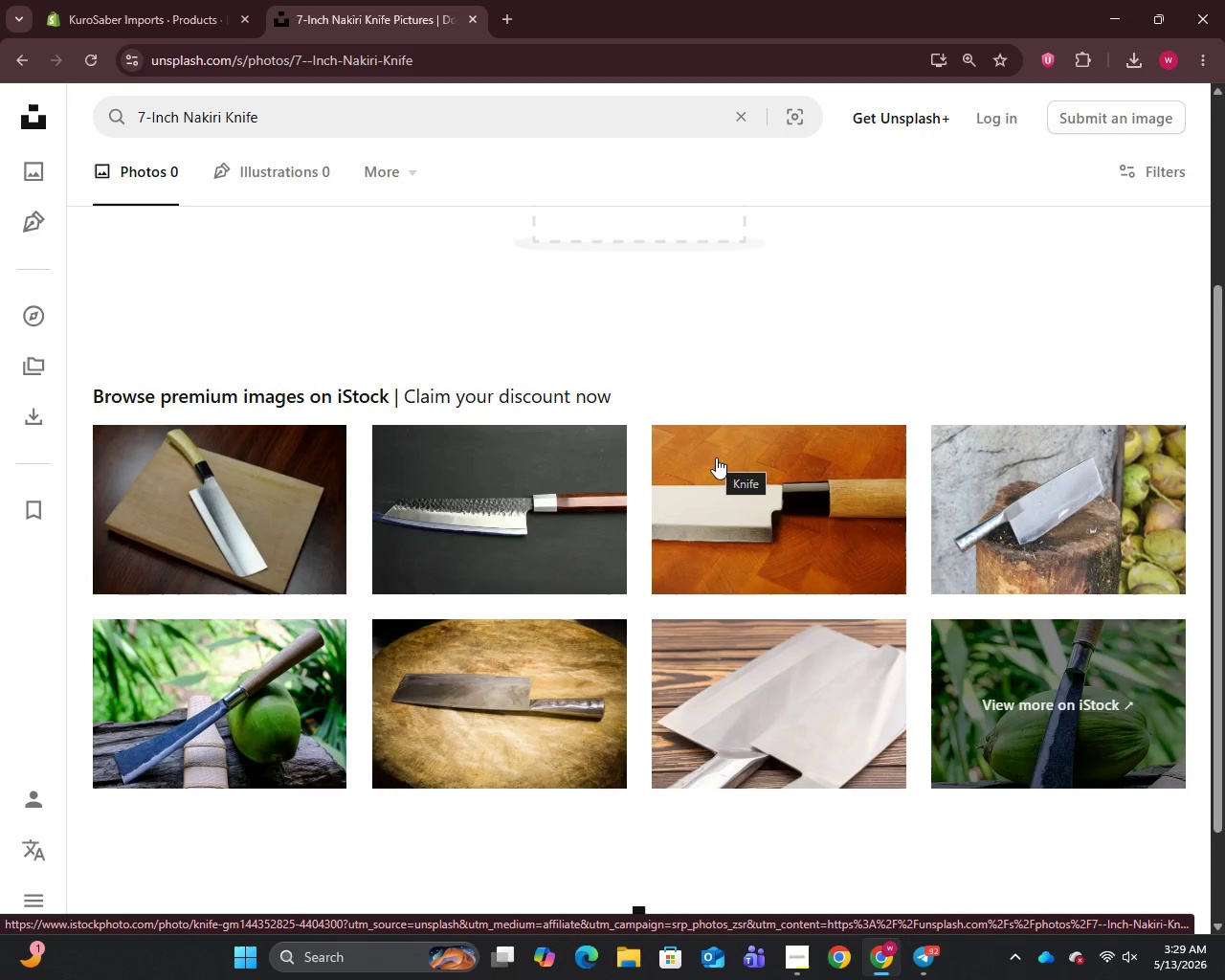 
left_click([256, 698])
 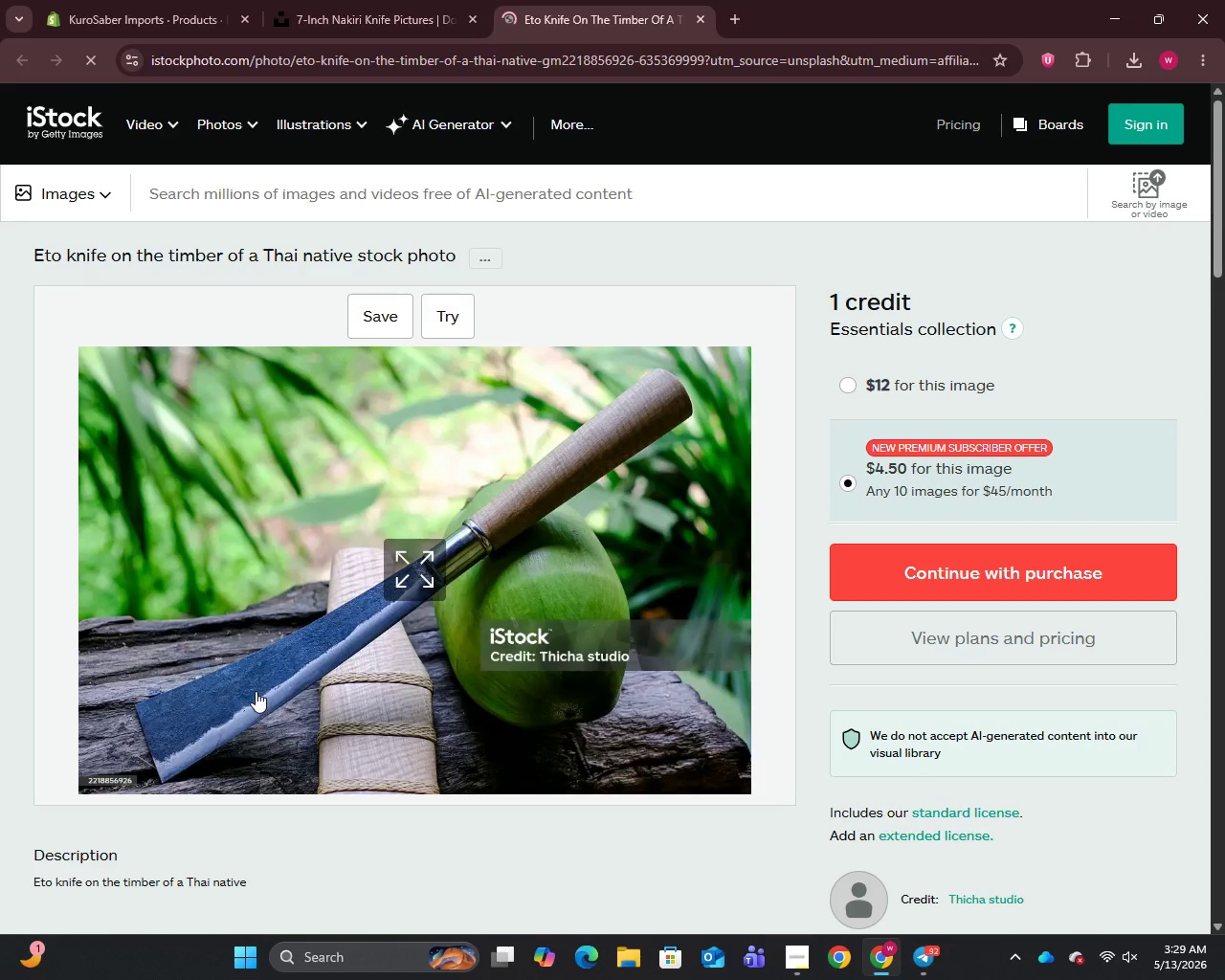 
scroll: coordinate [338, 611], scroll_direction: down, amount: 8.0
 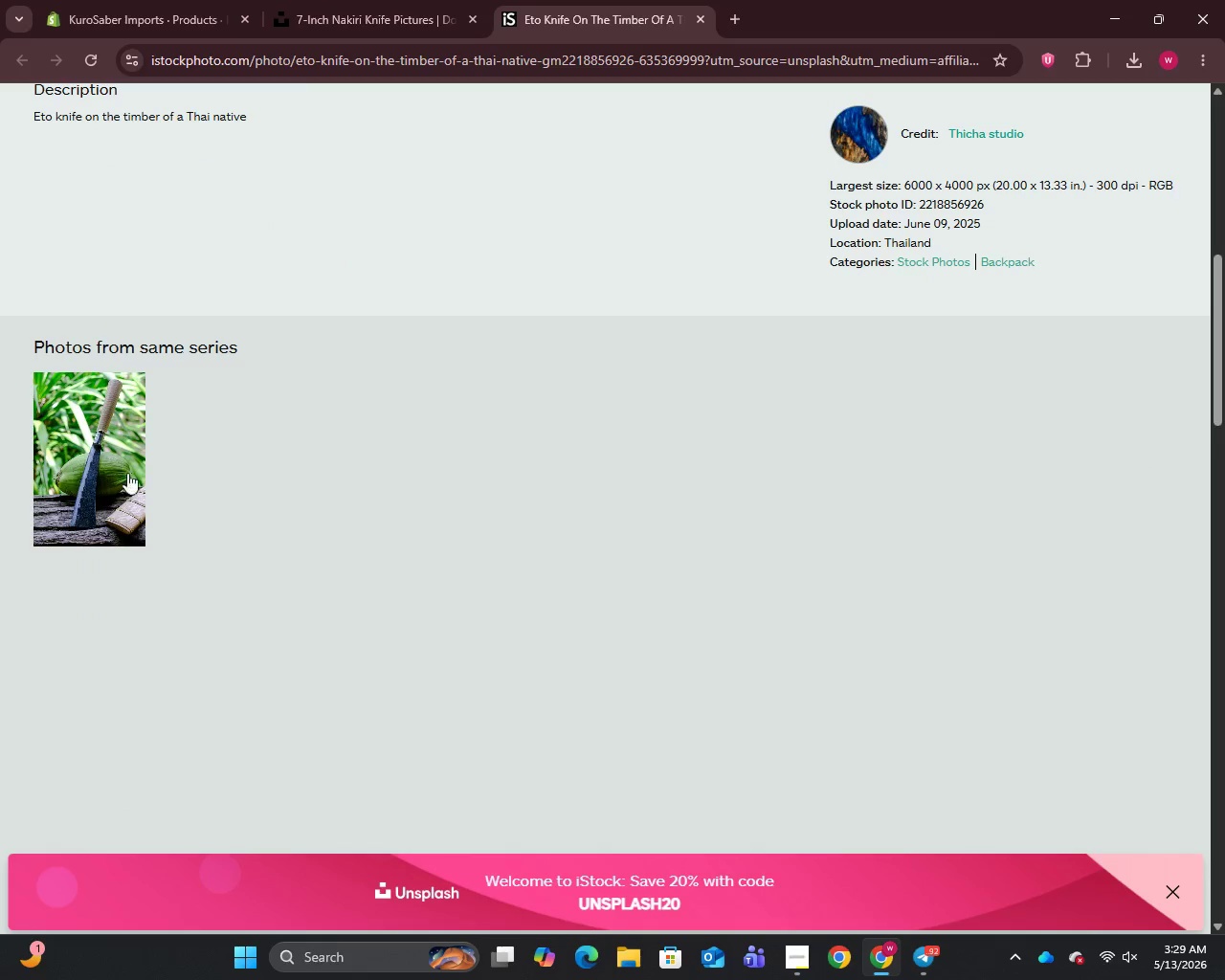 
right_click([64, 438])
 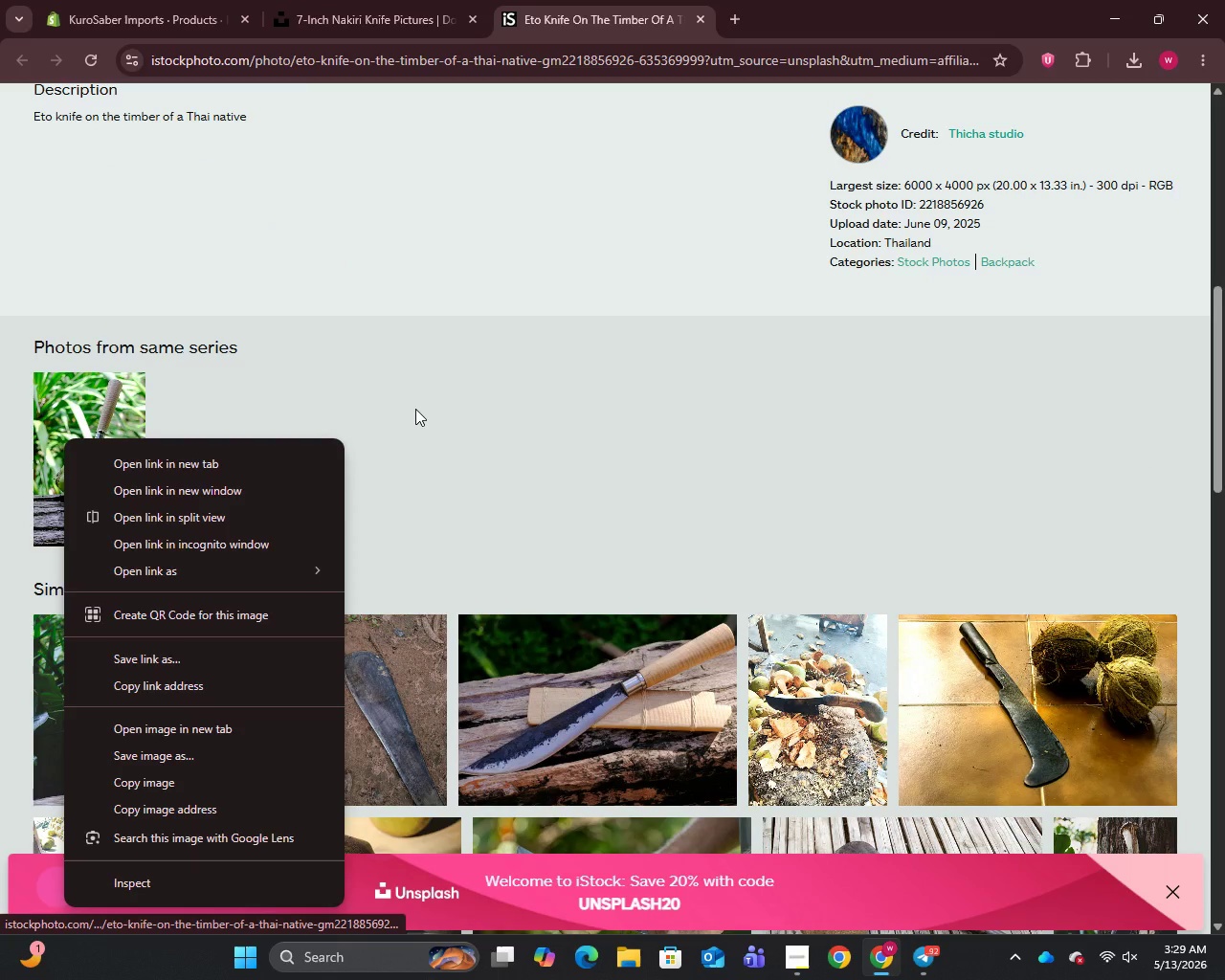 
left_click([415, 409])
 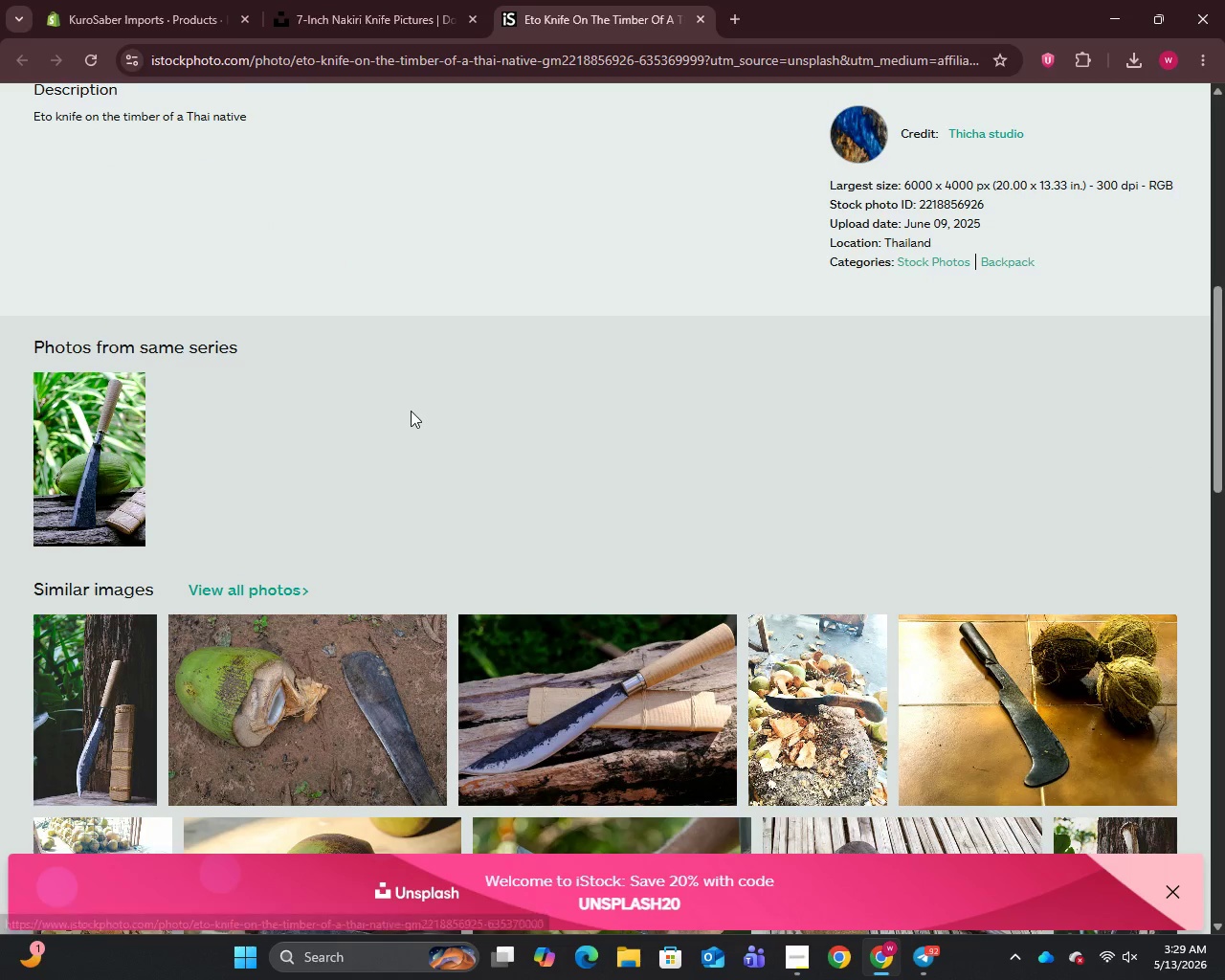 
scroll: coordinate [411, 411], scroll_direction: down, amount: 8.0
 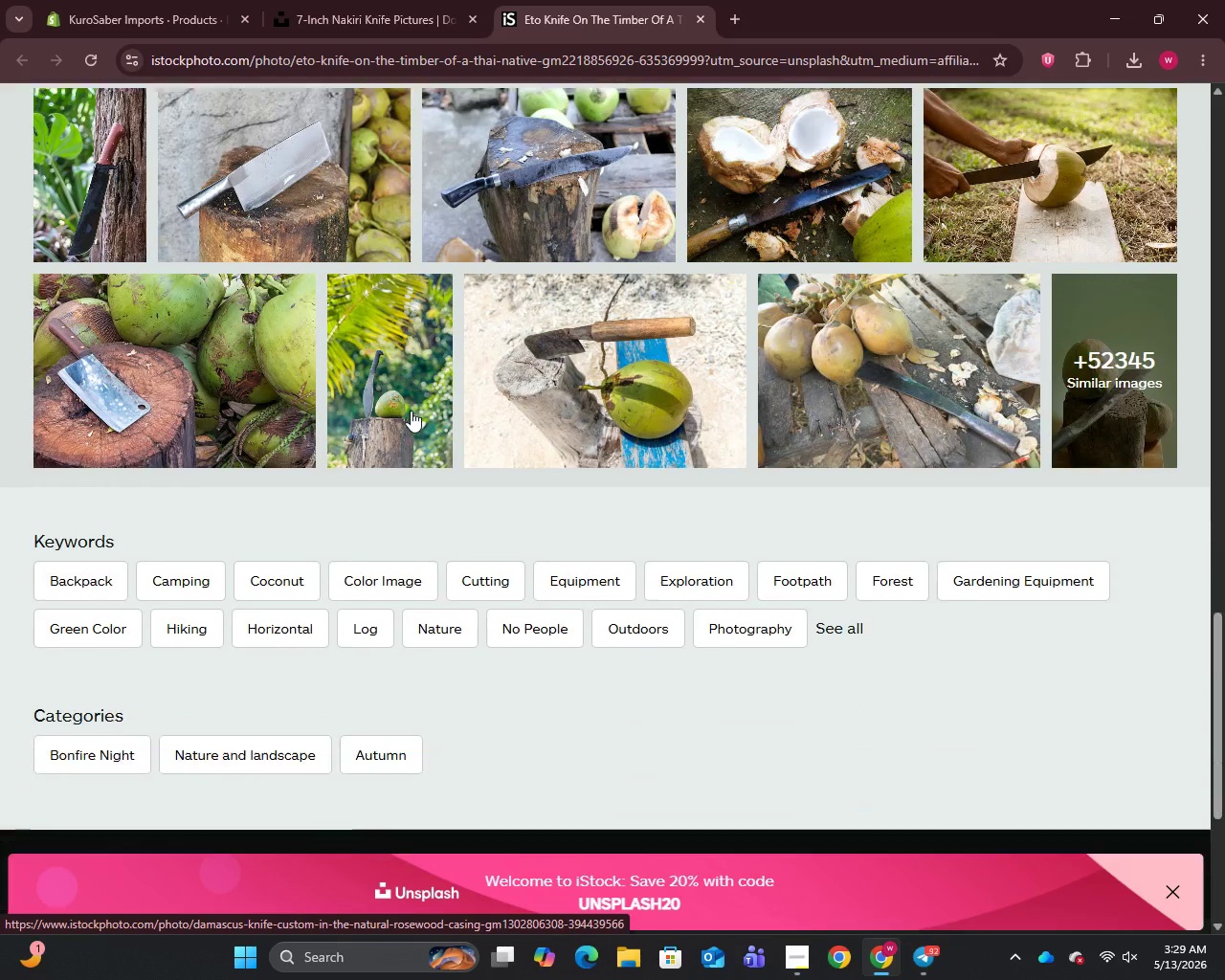 
scroll: coordinate [411, 411], scroll_direction: up, amount: 12.0
 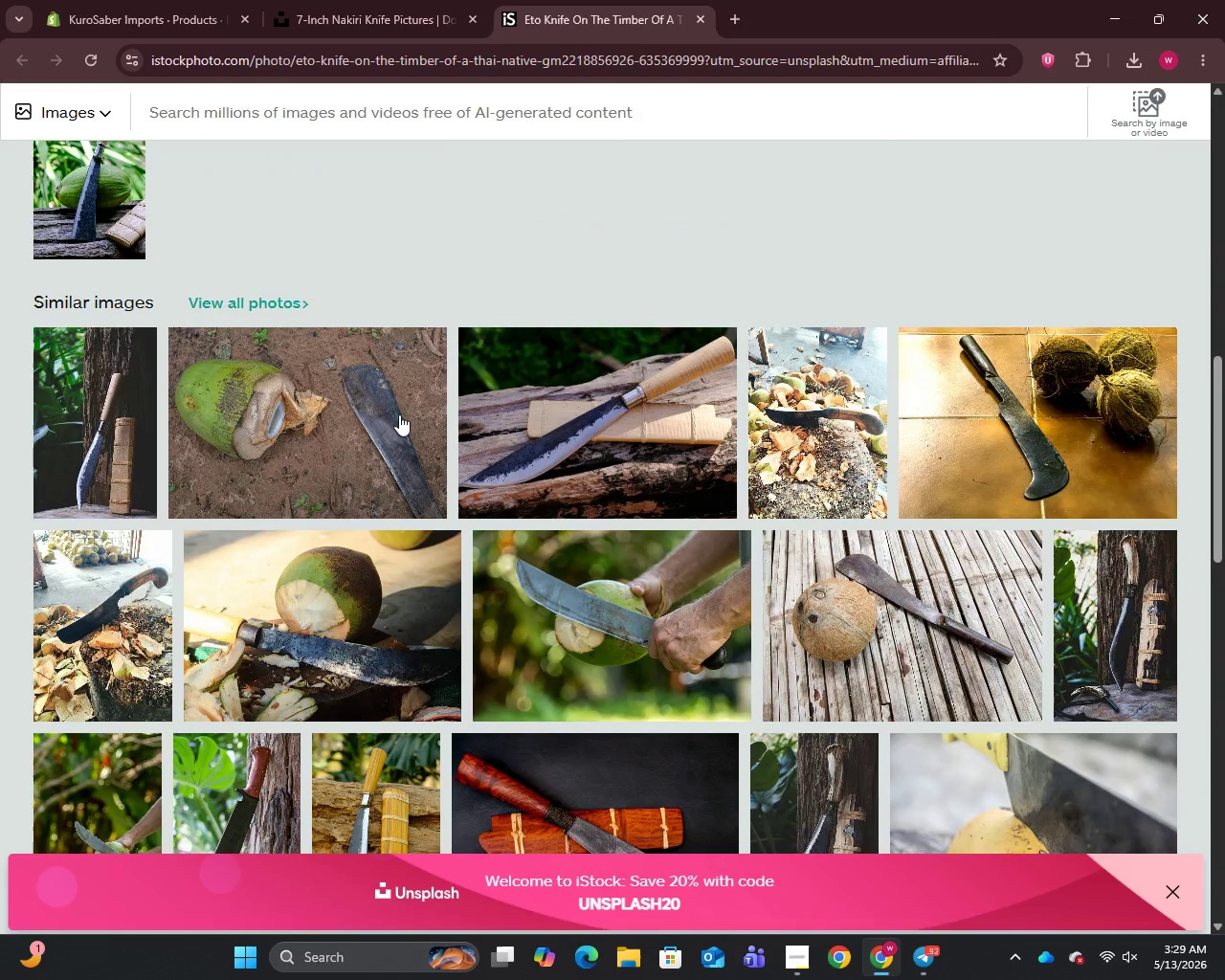 
scroll: coordinate [396, 418], scroll_direction: none, amount: 0.0
 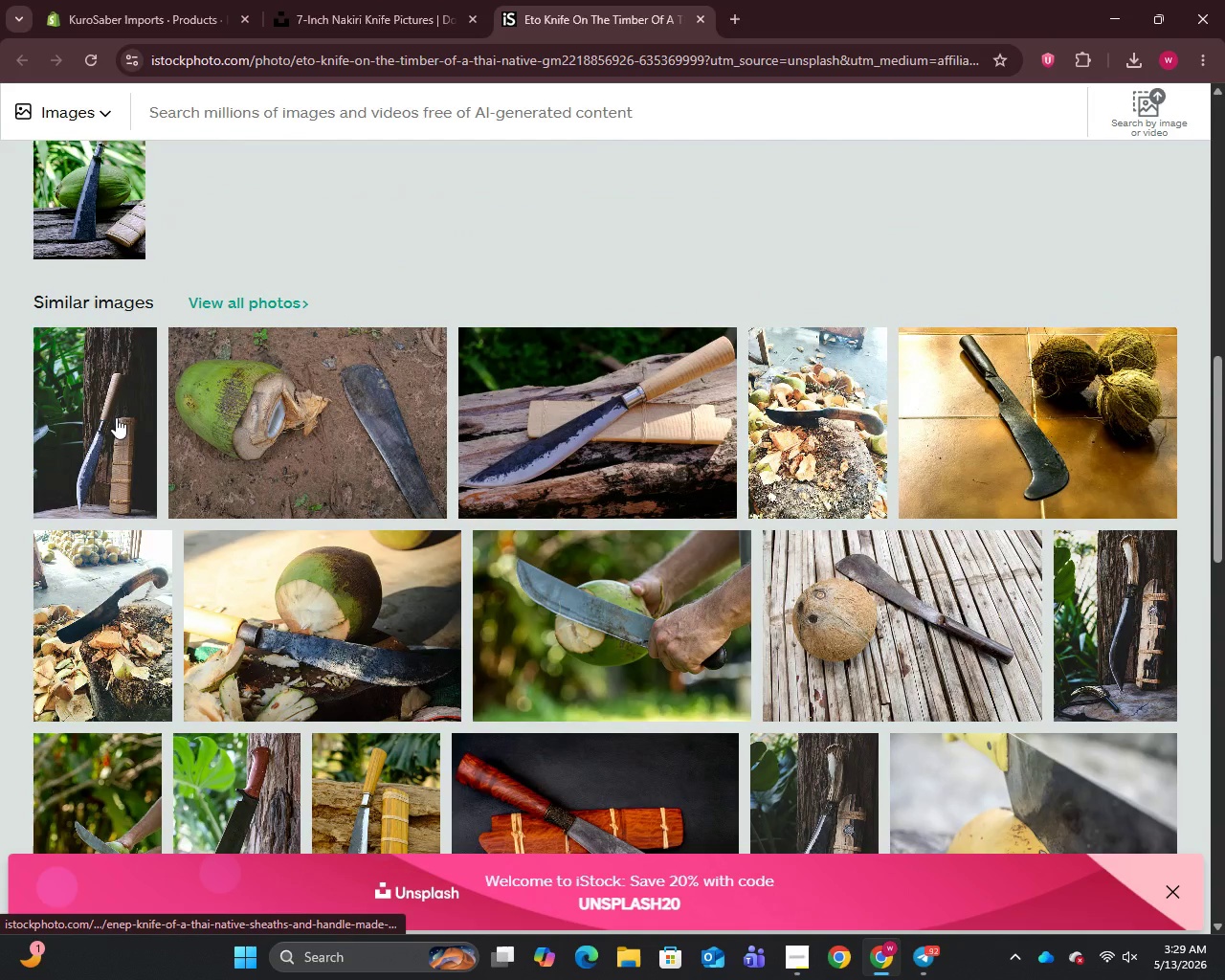 
scroll: coordinate [117, 412], scroll_direction: up, amount: 2.0
 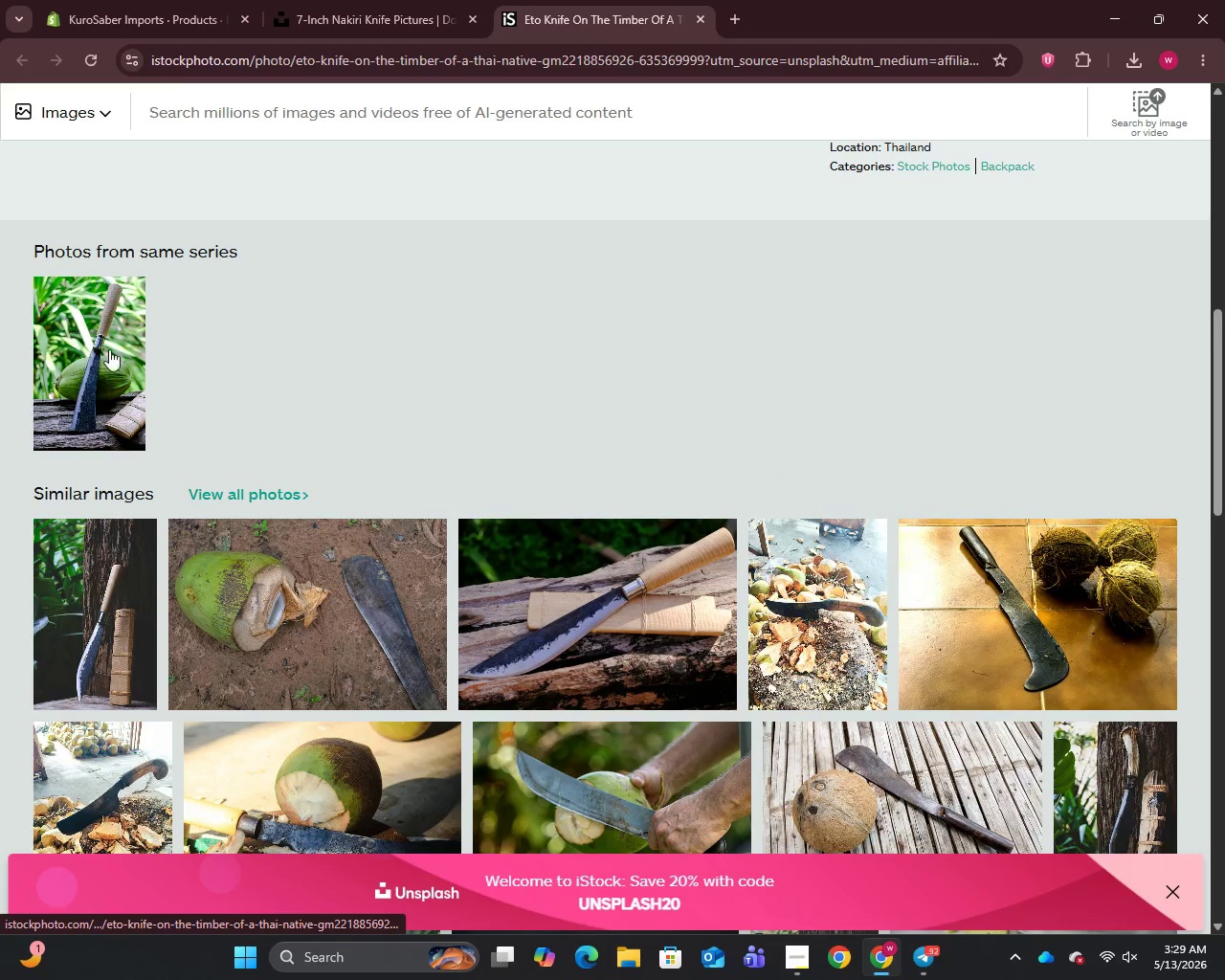 
right_click([110, 367])
 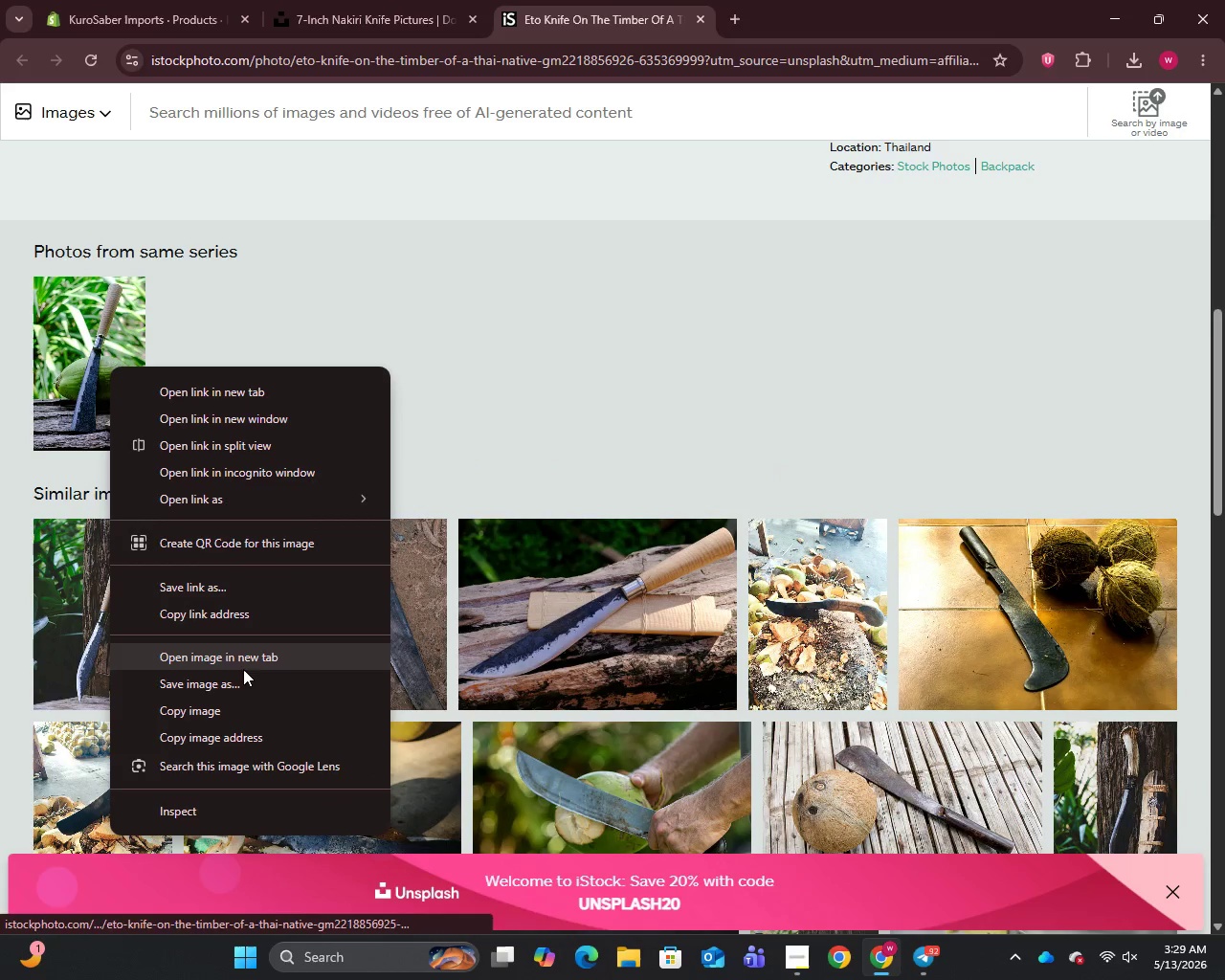 
left_click([242, 679])
 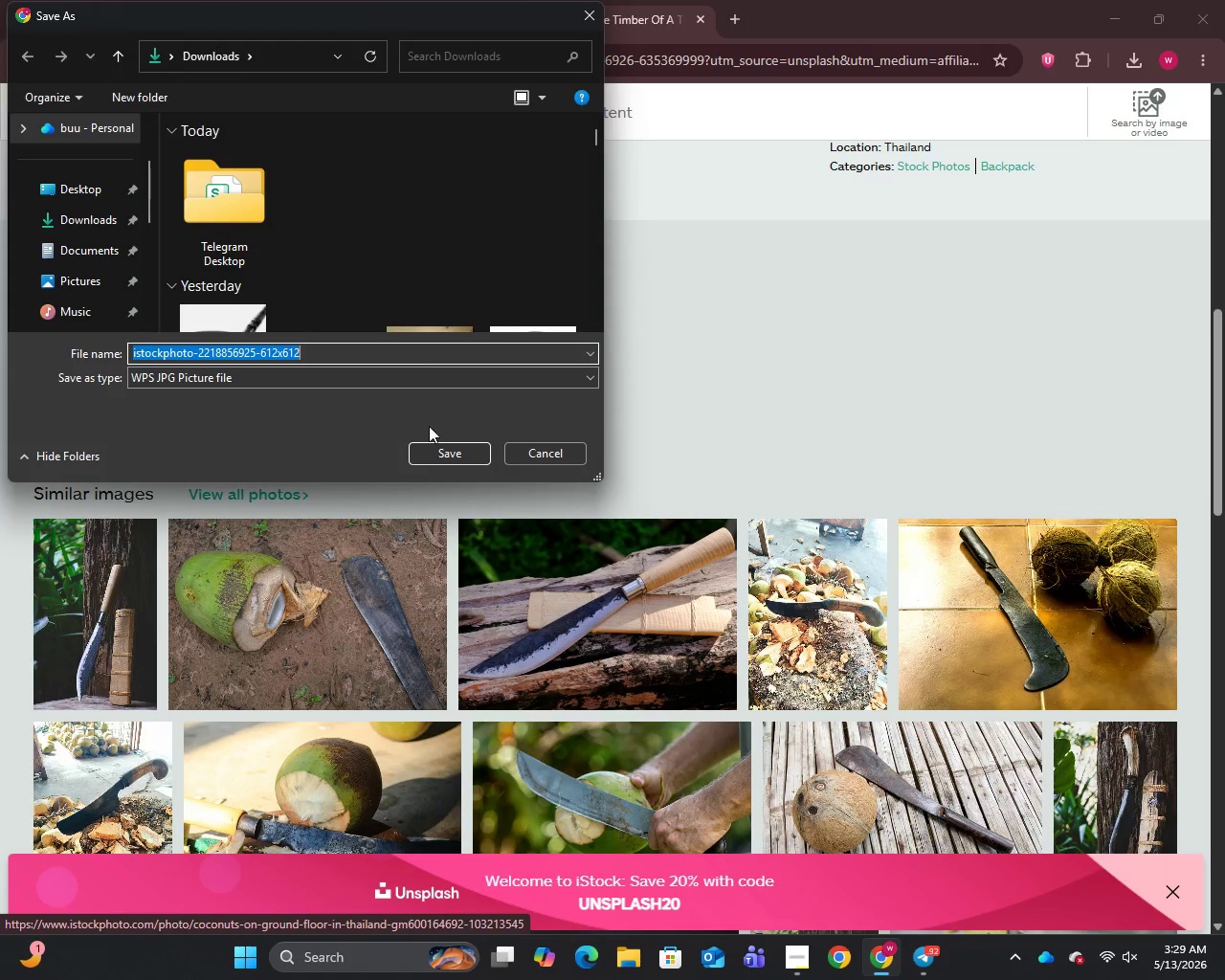 
left_click([441, 455])
 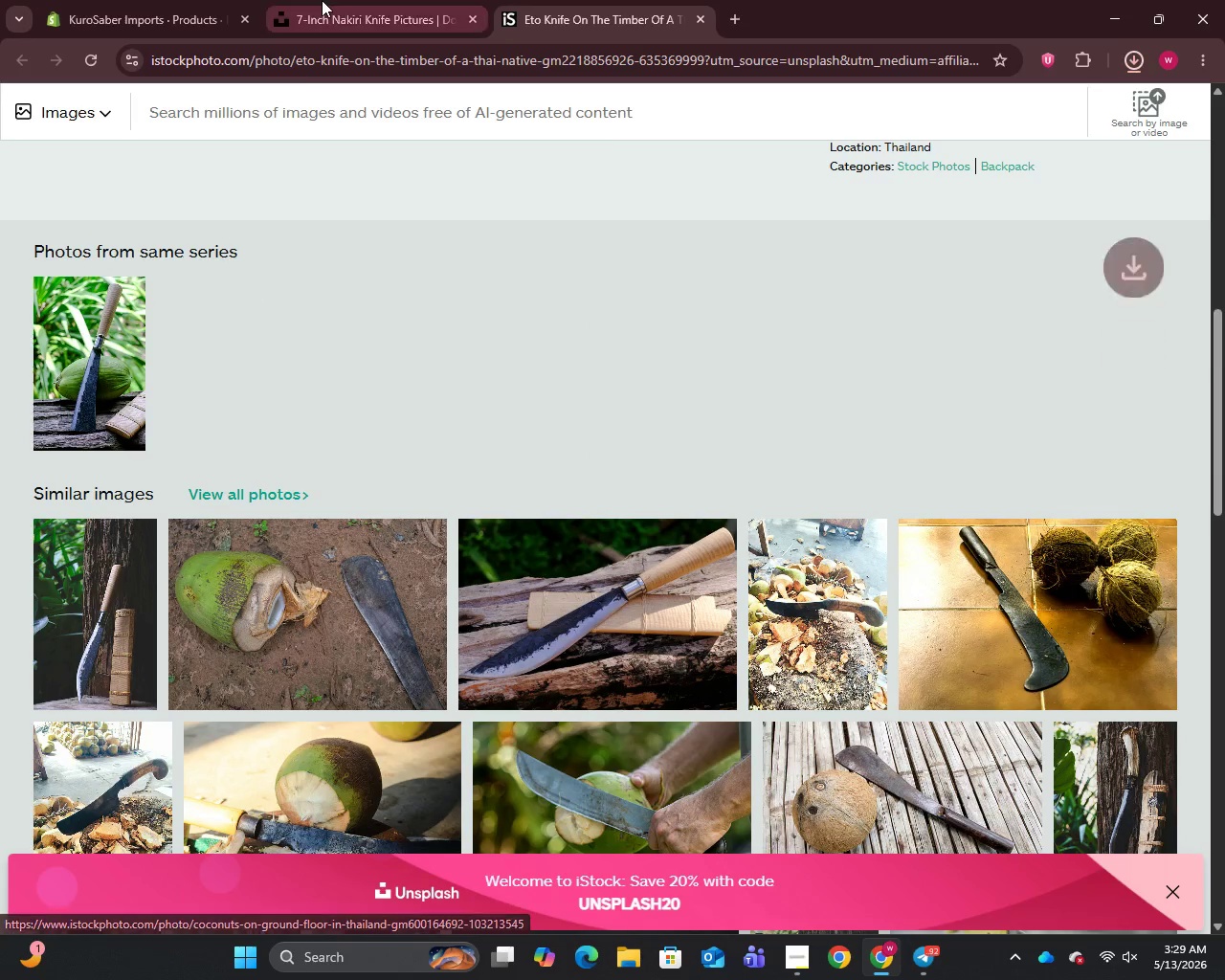 
left_click([322, 0])
 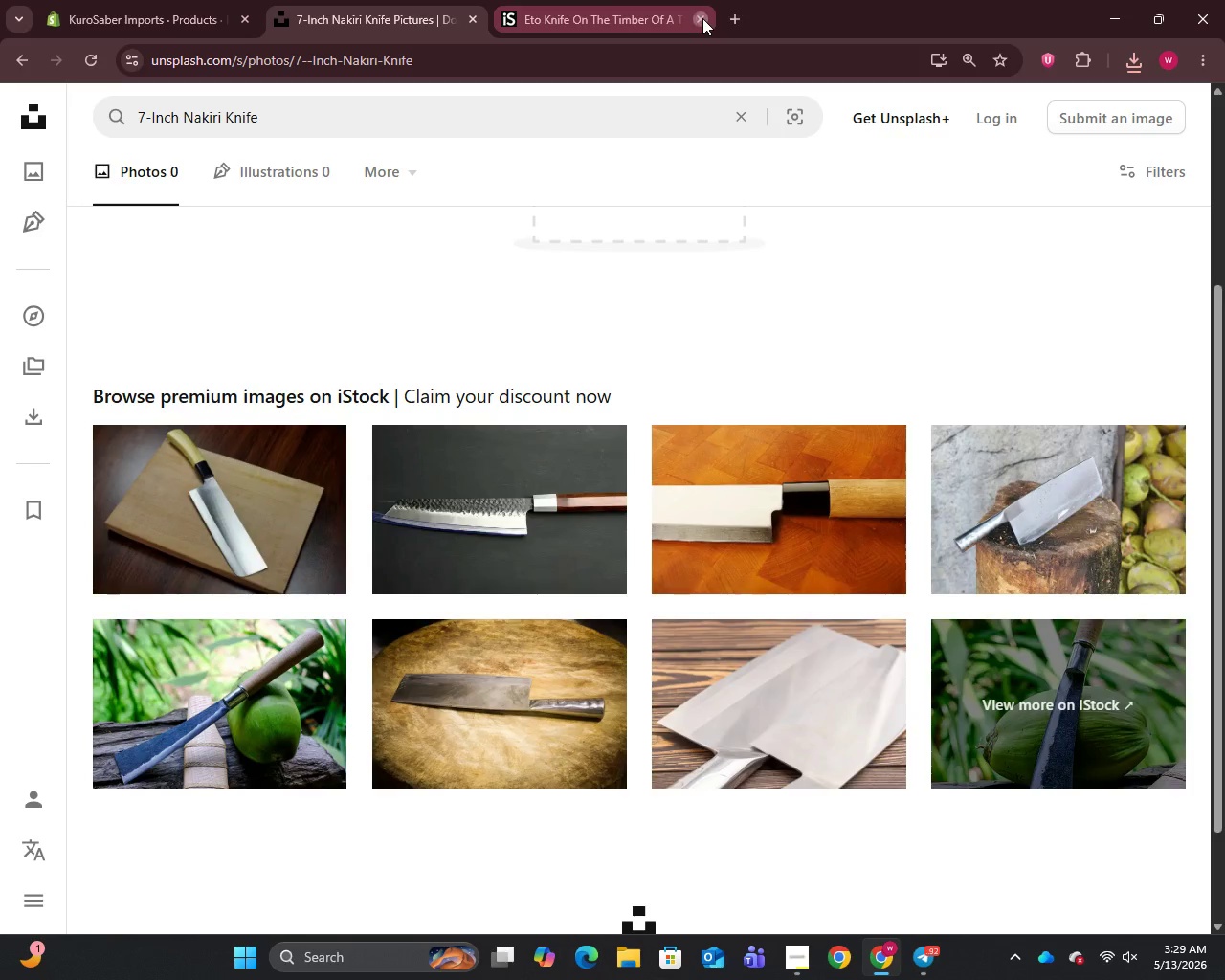 
left_click([175, 0])
 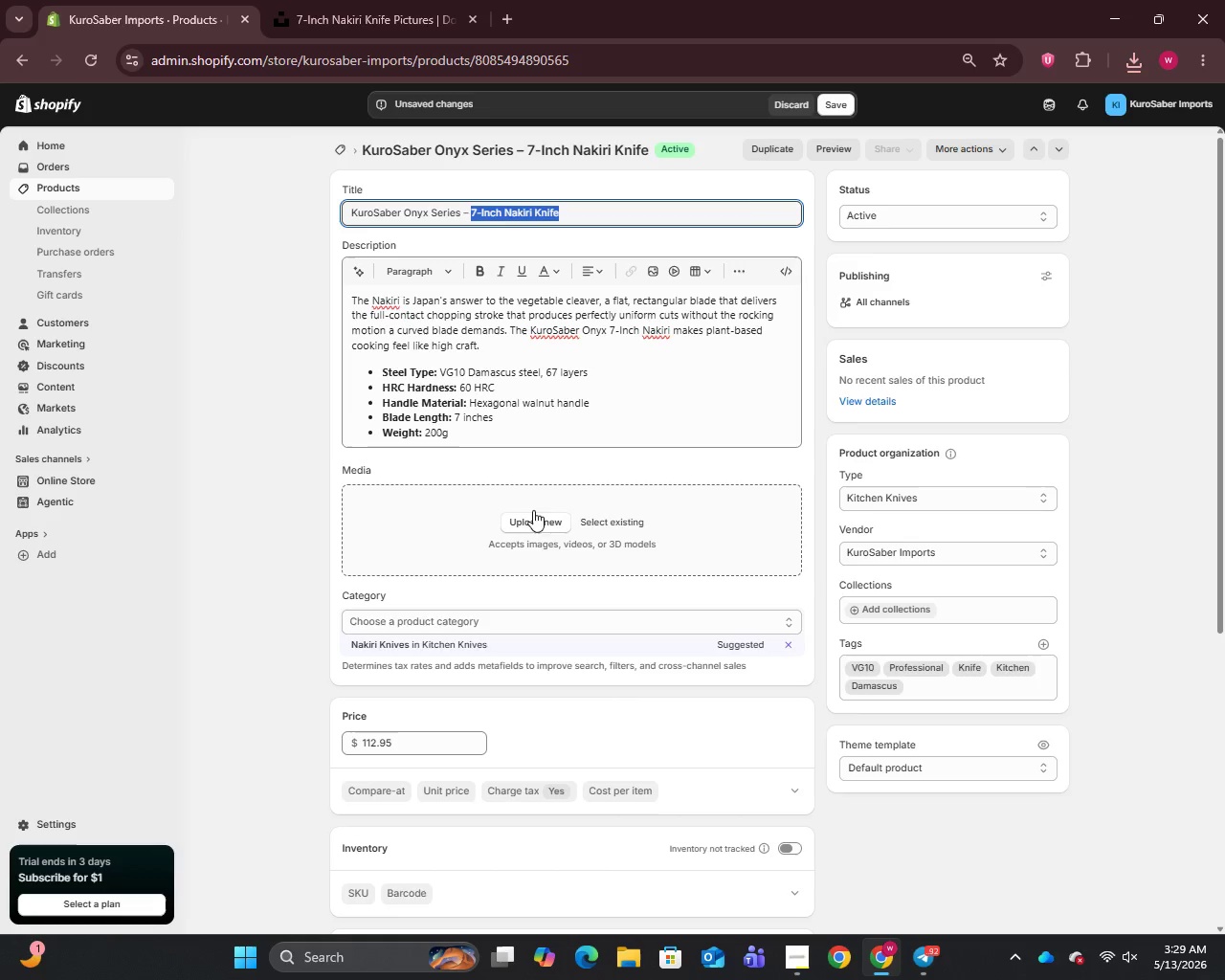 
left_click([531, 526])
 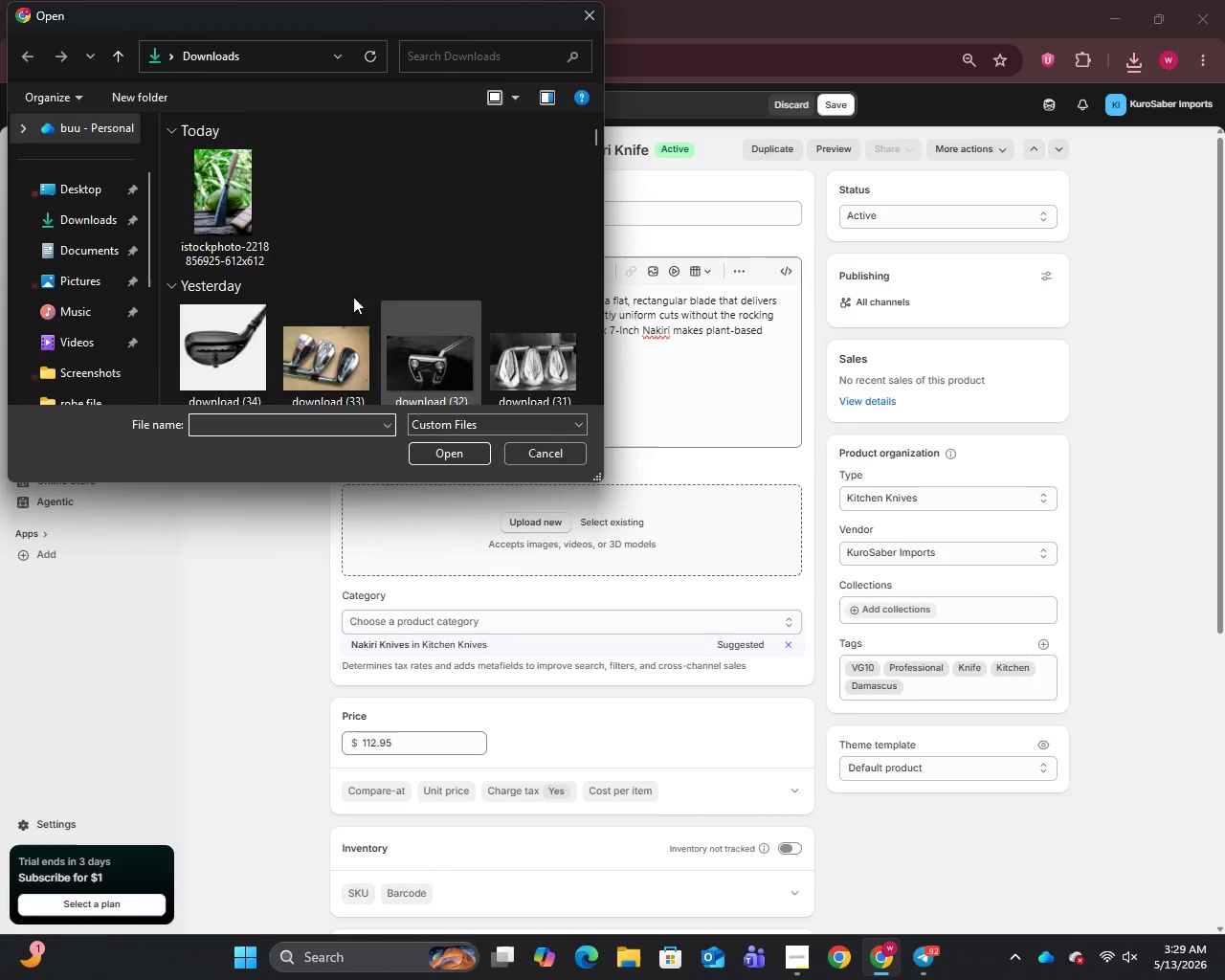 
left_click([247, 222])
 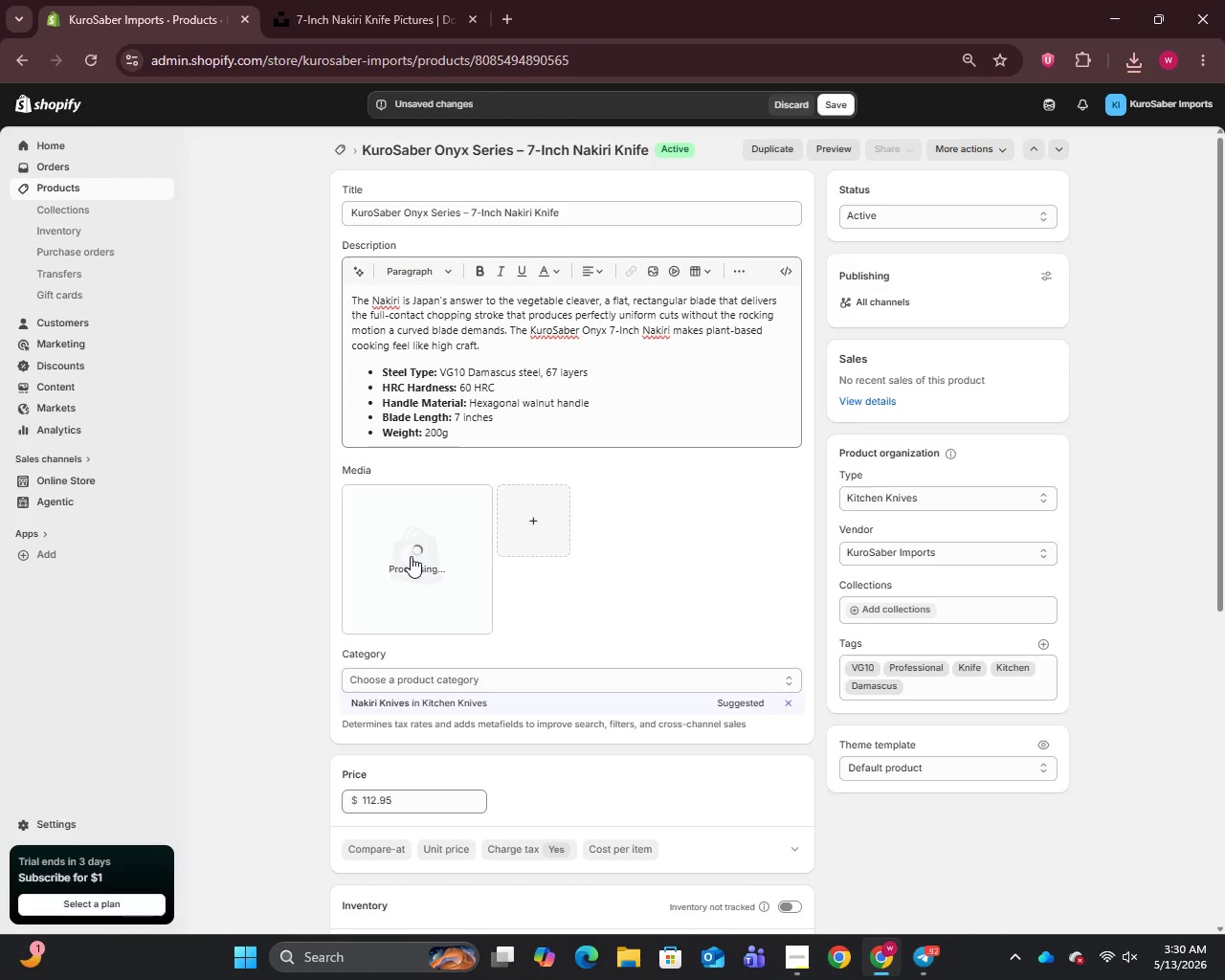 
wait(7.23)
 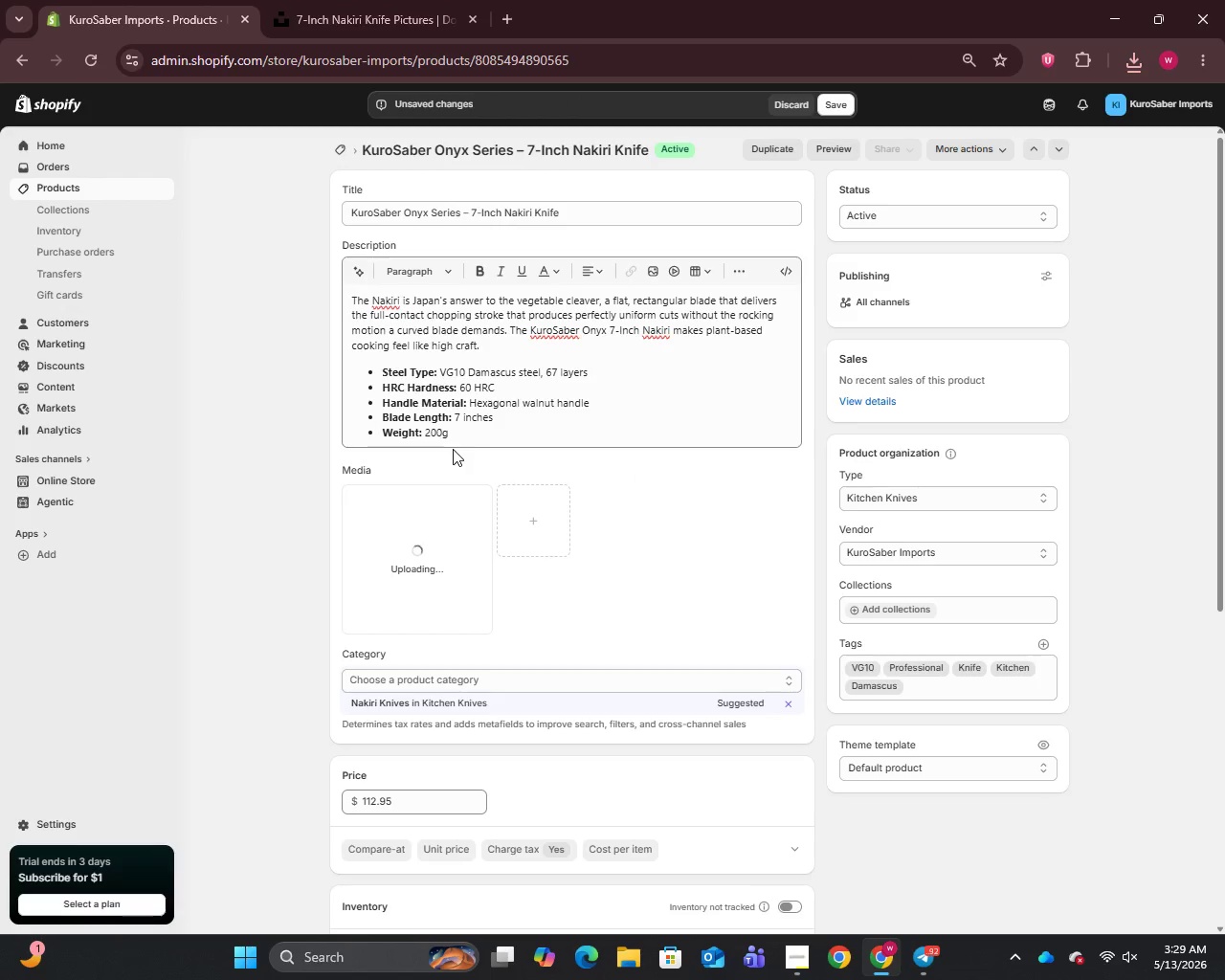 
left_click([411, 555])
 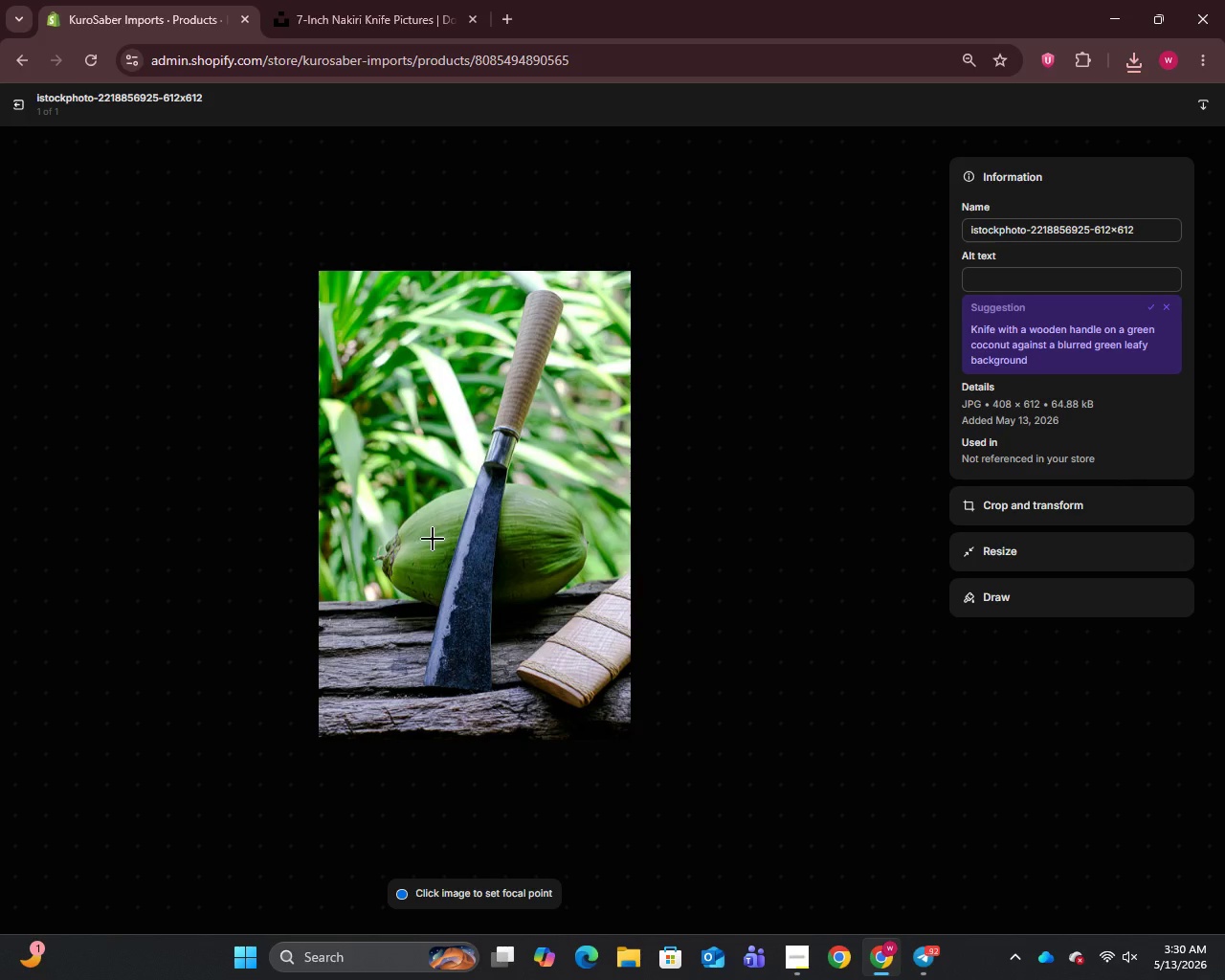 
left_click([1006, 223])
 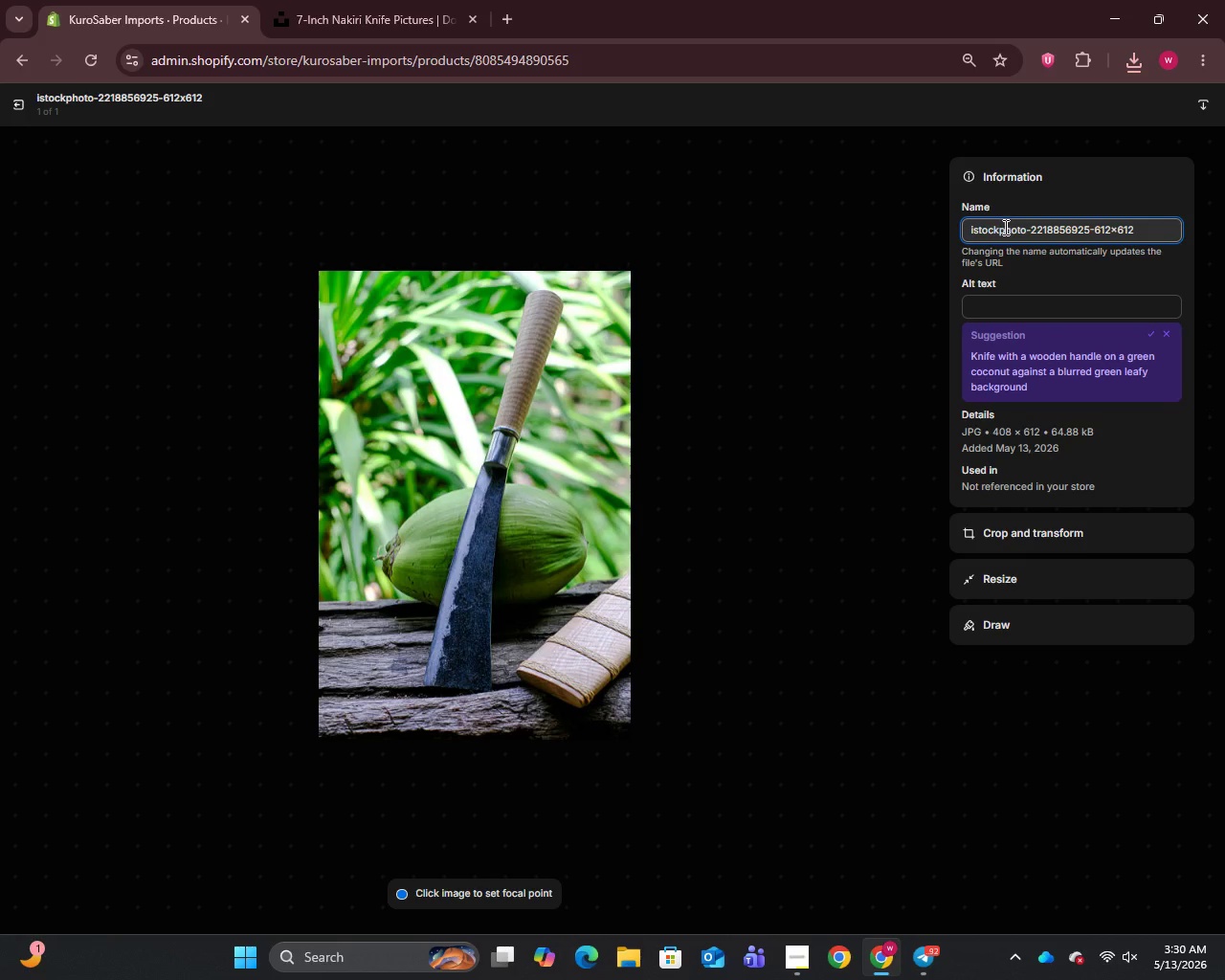 
key(Control+A)
 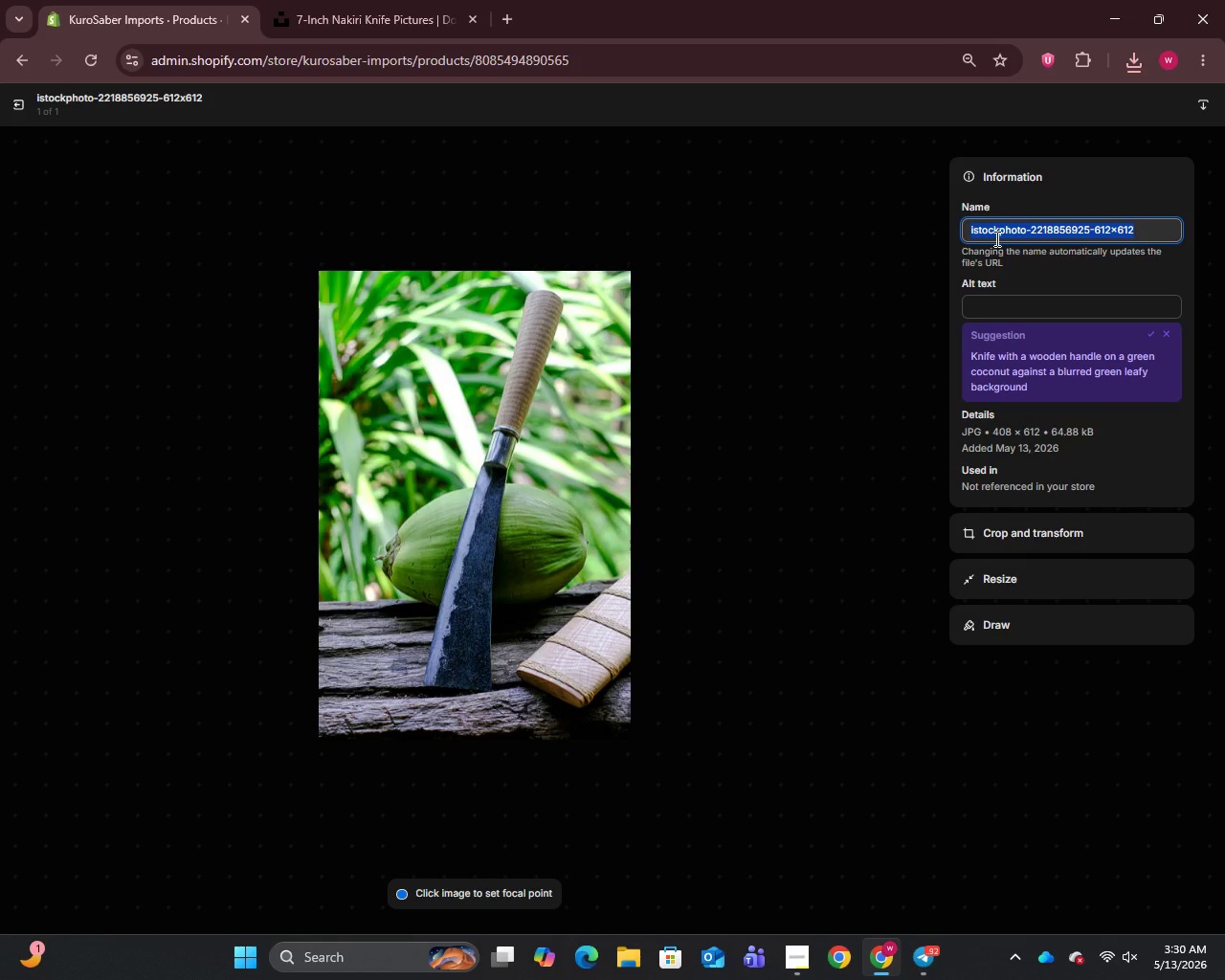 
hold_key(key=ControlLeft, duration=0.47)
 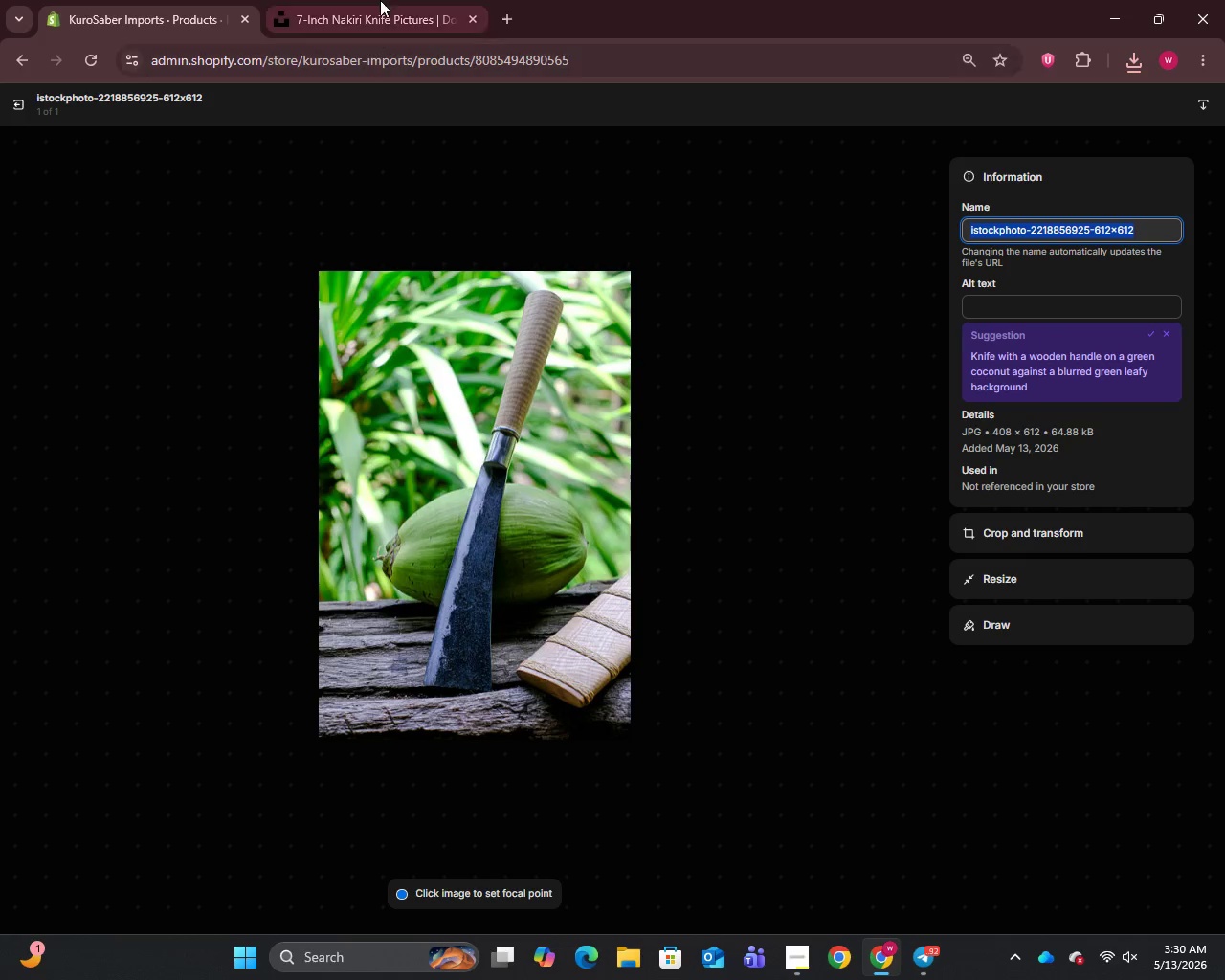 
left_click_drag(start_coordinate=[379, 0], to_coordinate=[378, 5])
 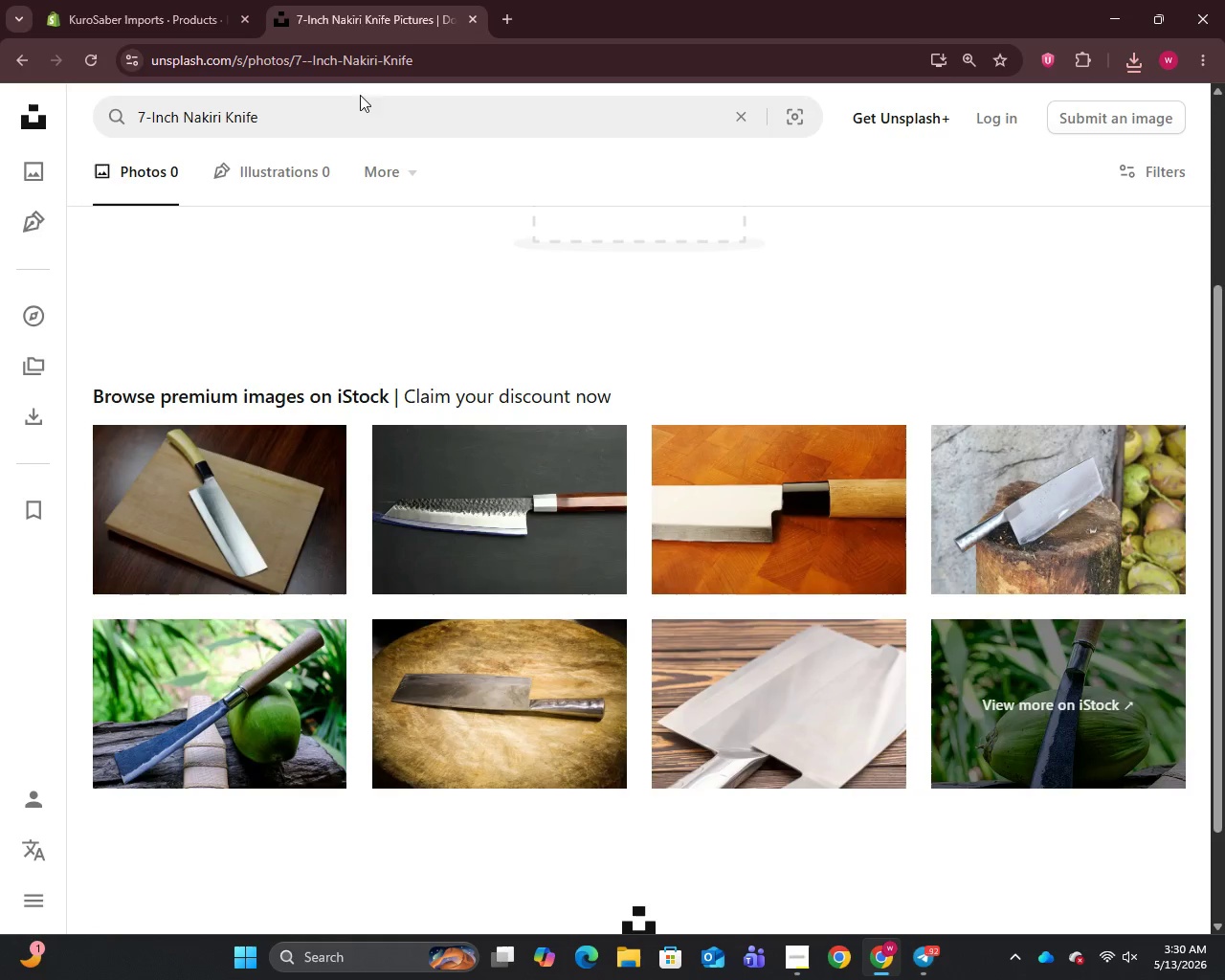 
left_click([357, 110])
 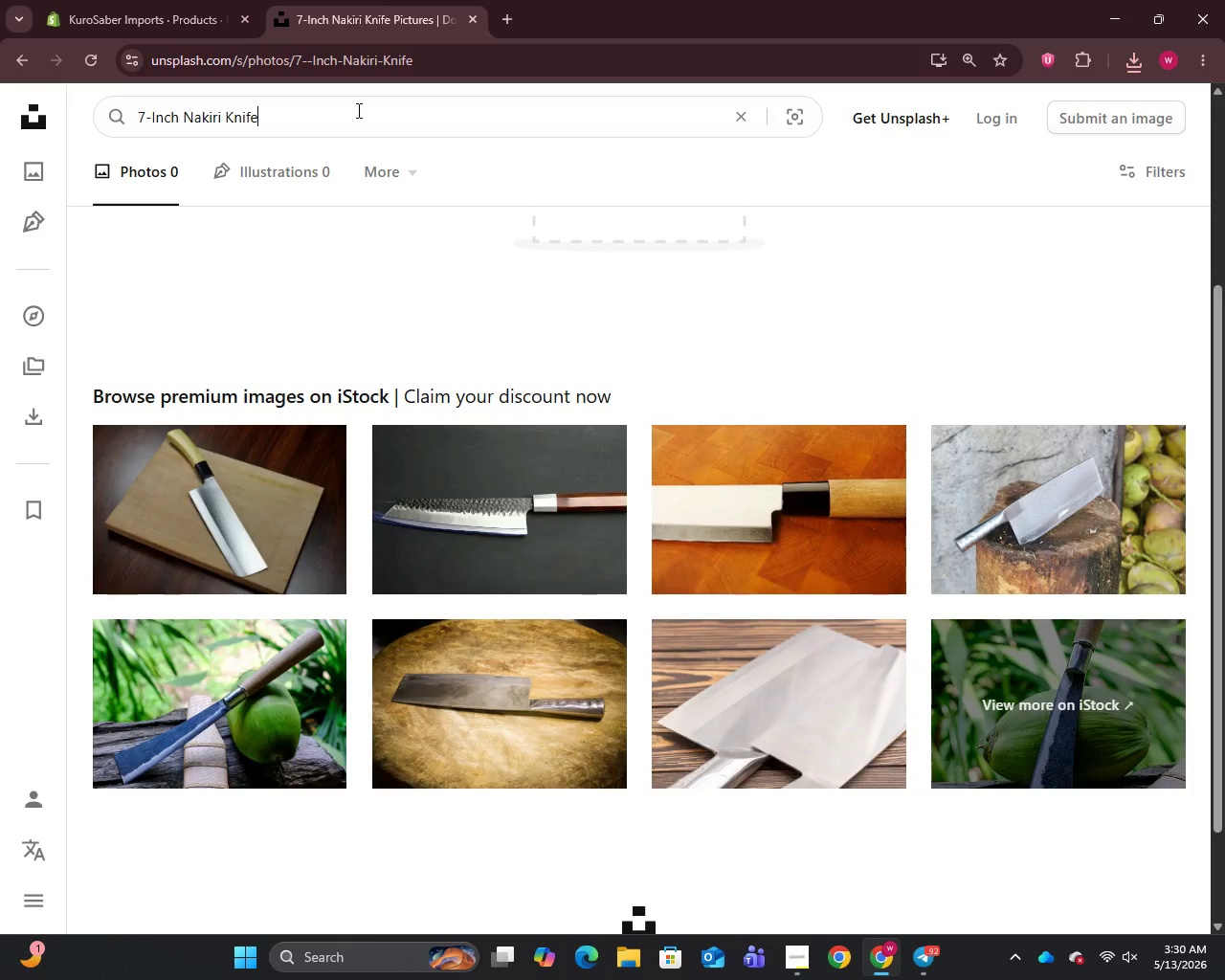 
key(Control+A)
 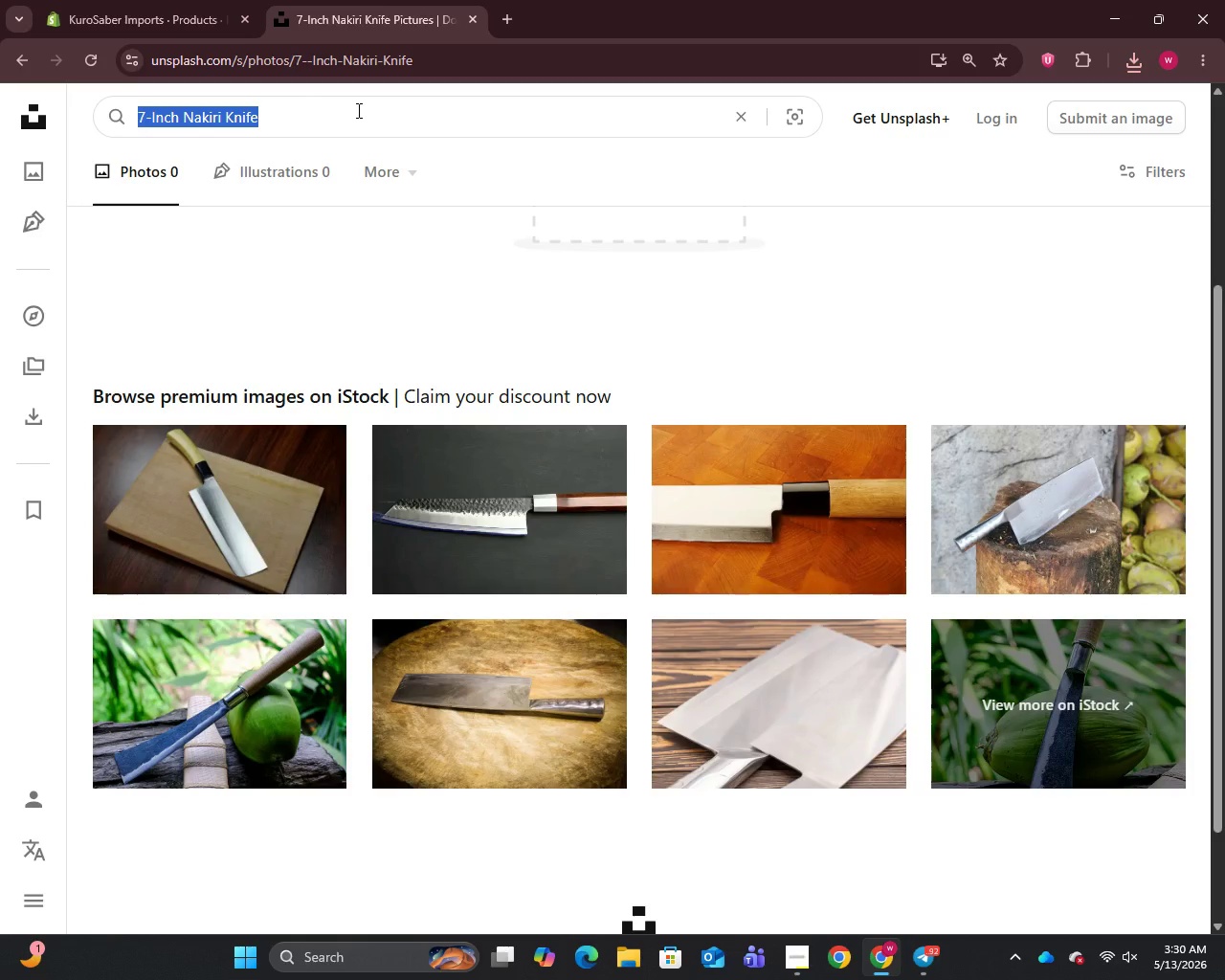 
key(Control+C)
 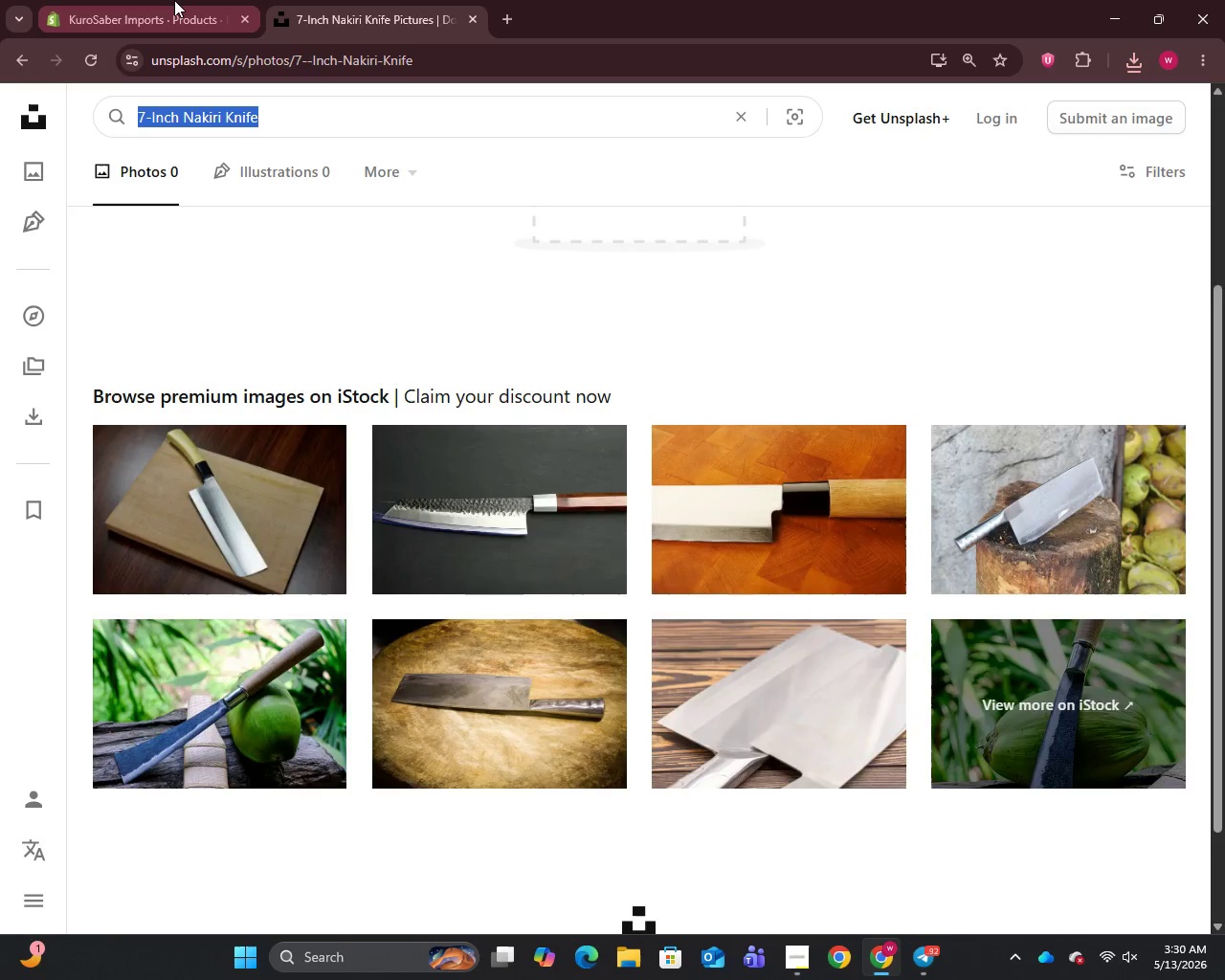 
left_click_drag(start_coordinate=[174, 0], to_coordinate=[189, 5])
 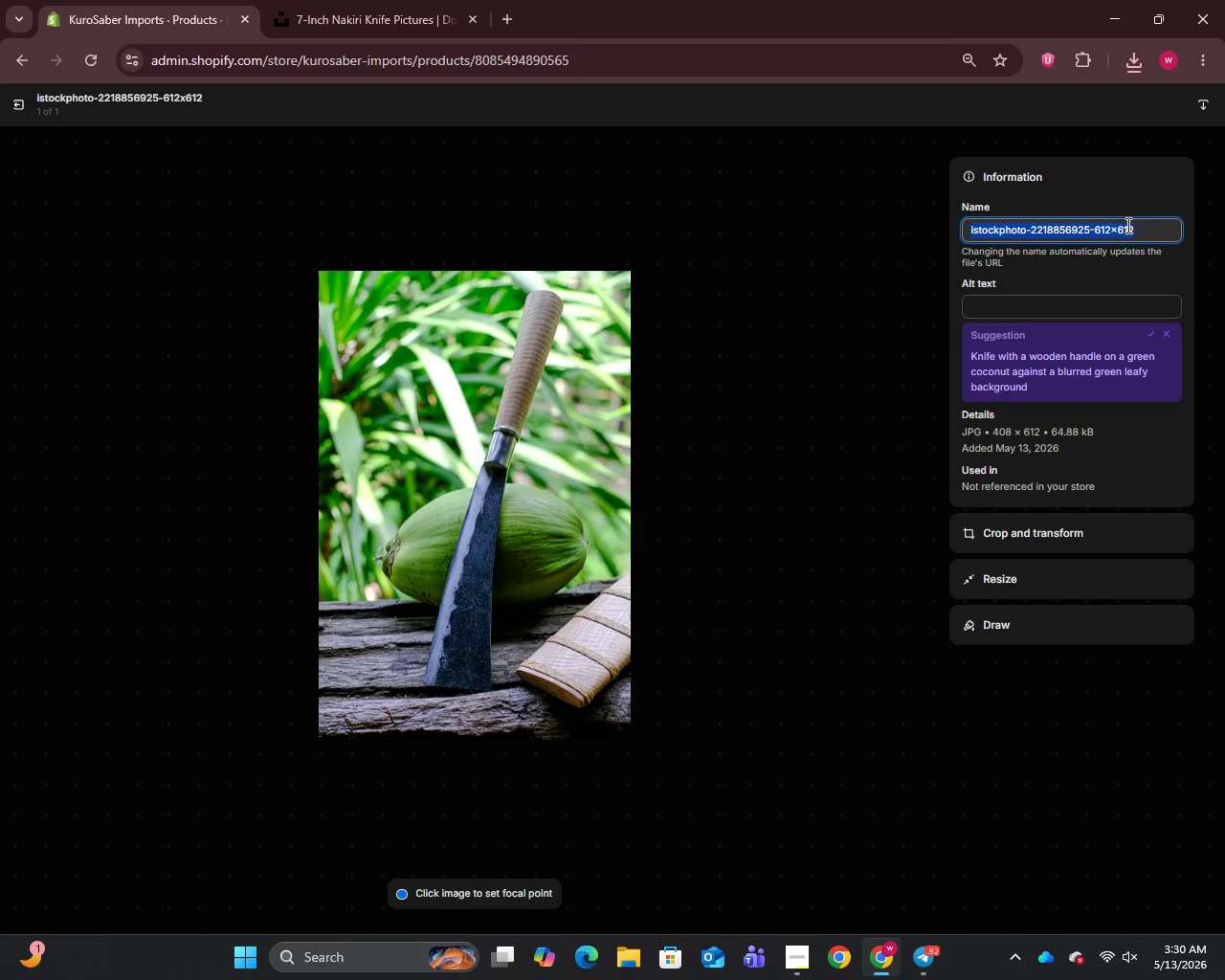 
key(Control+V)
 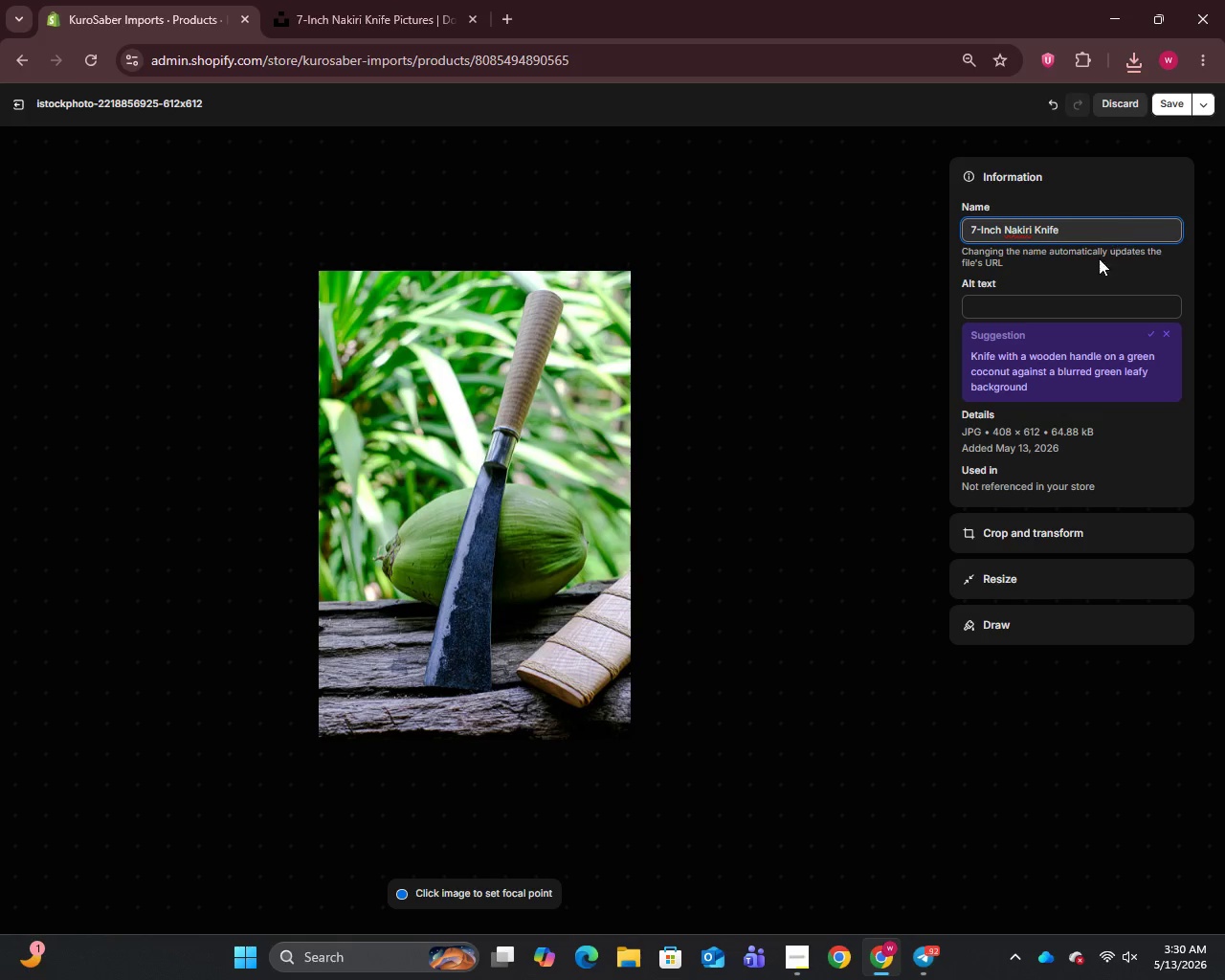 
left_click([1061, 295])
 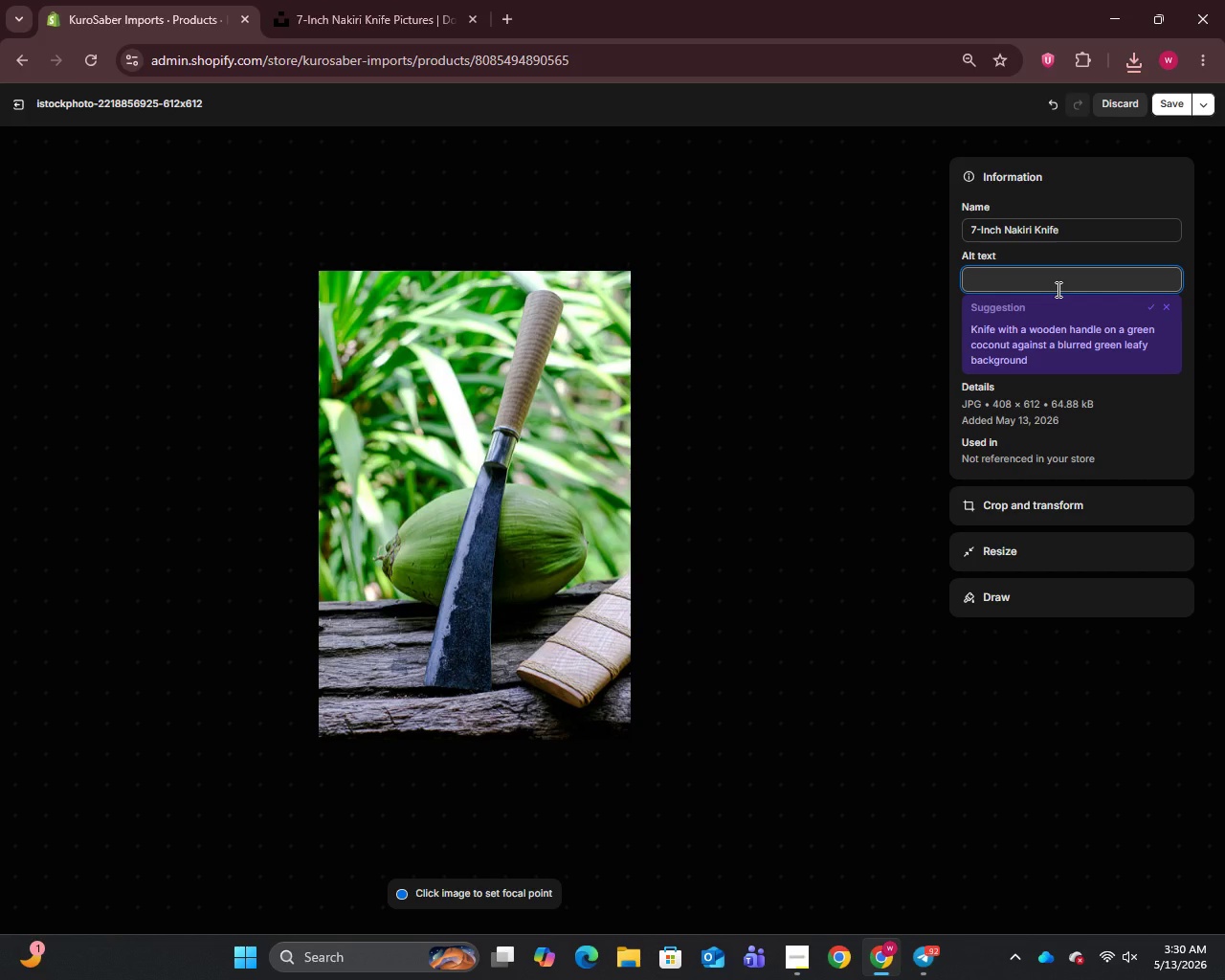 
type(KuroSaber Onyx Series 7-inch Damascus steel nakiri knie with walnut handle beside fresh vegetables)
 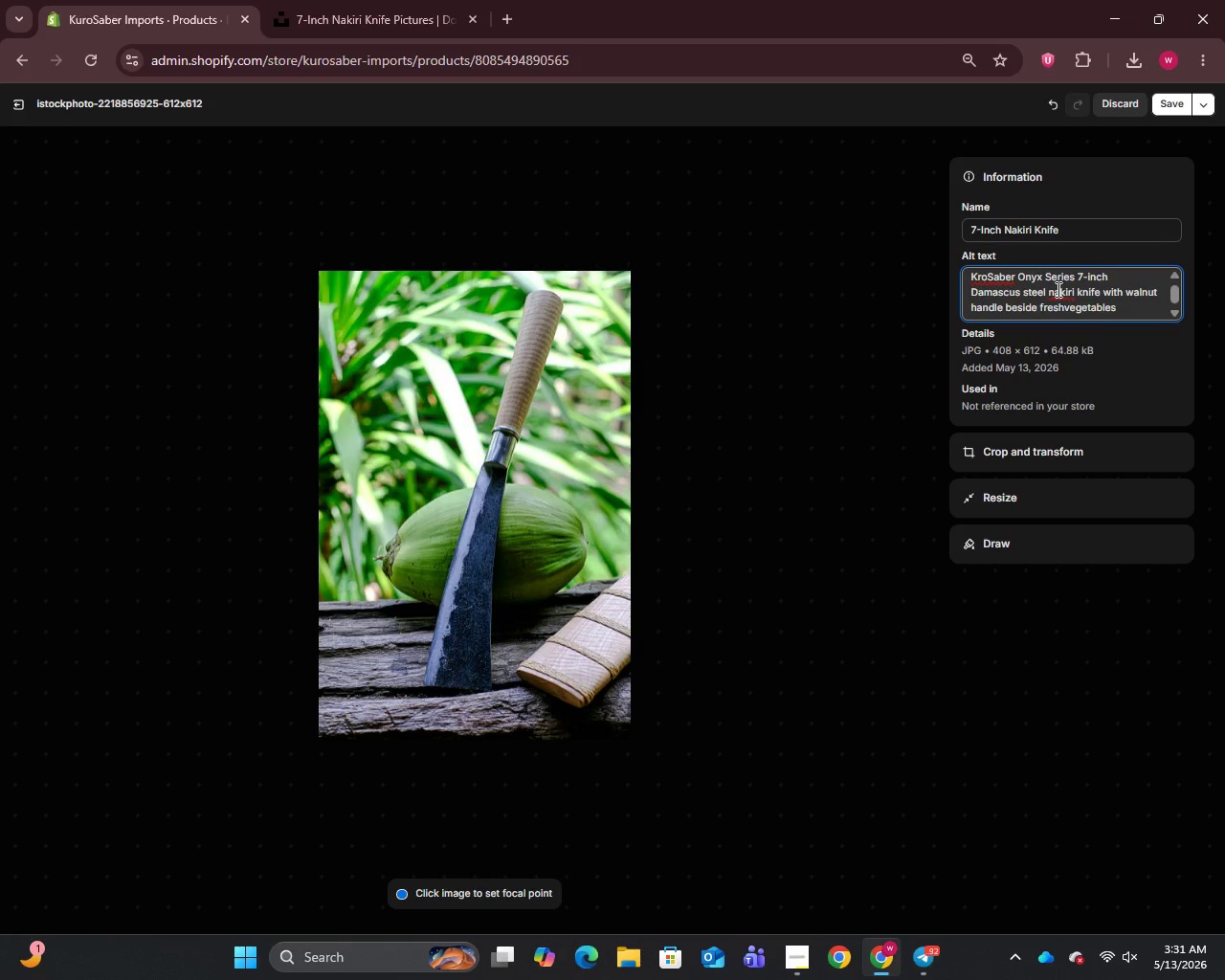 
left_click([1068, 310])
 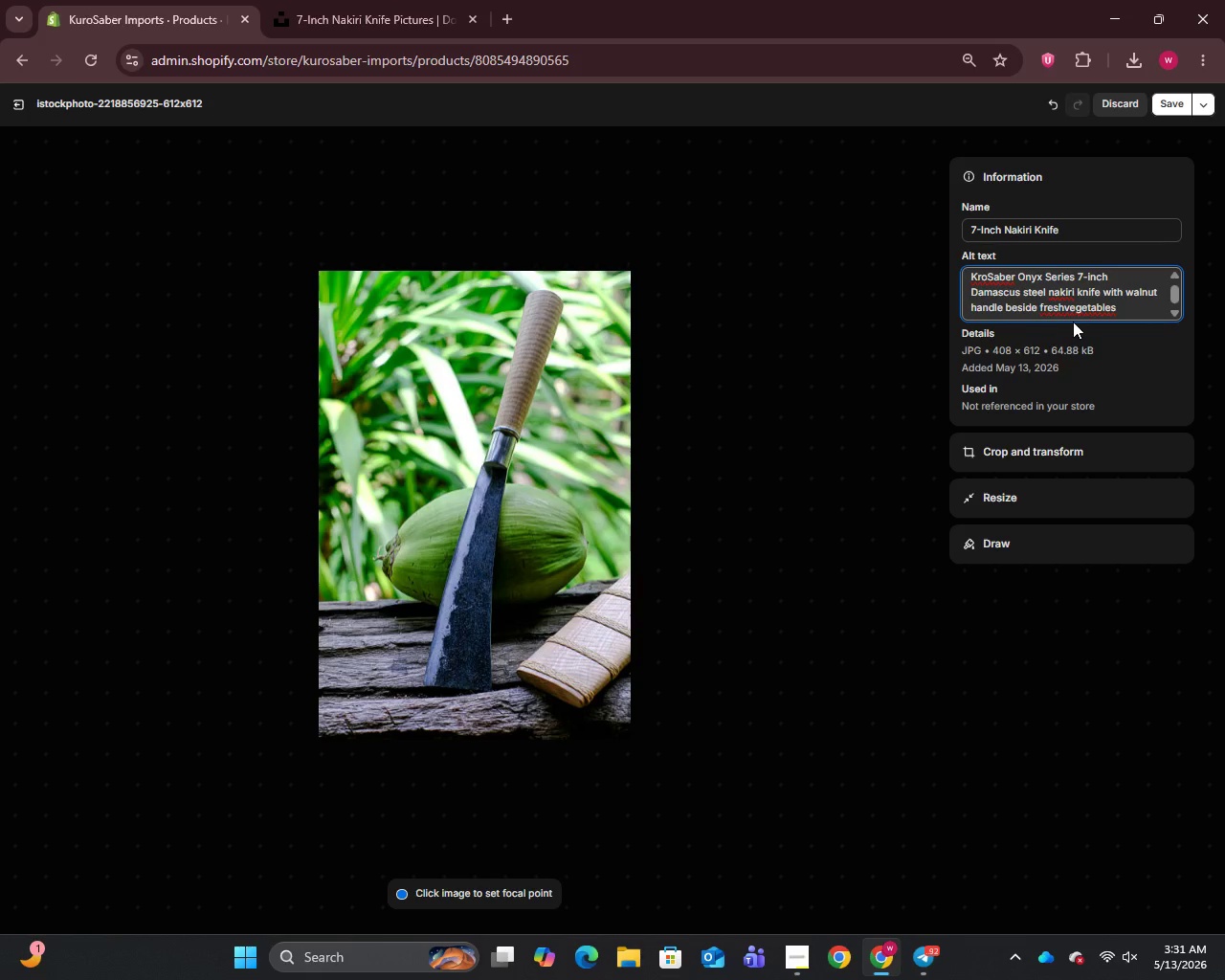 
key(Space)
 